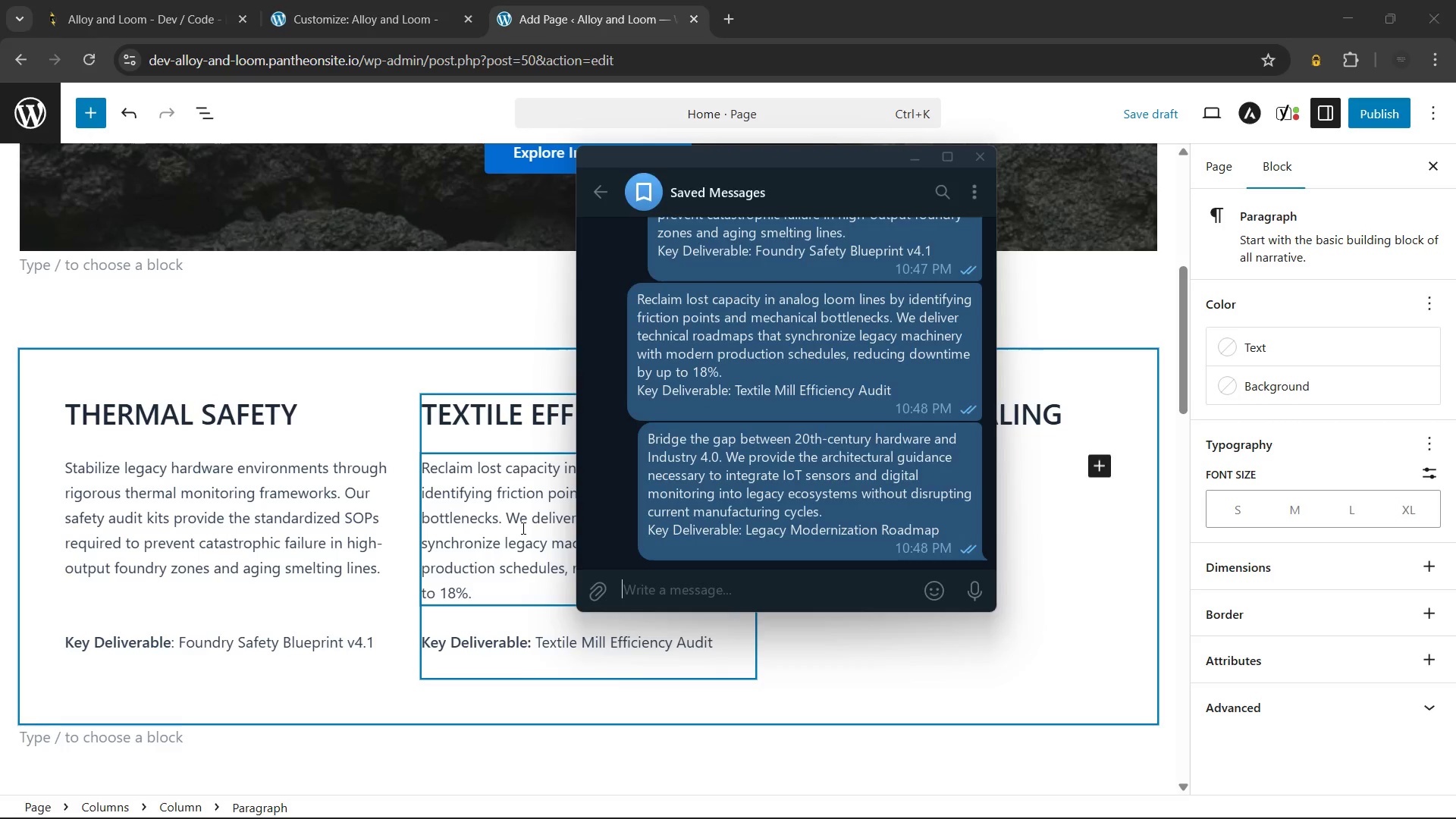 
left_click([522, 528])
 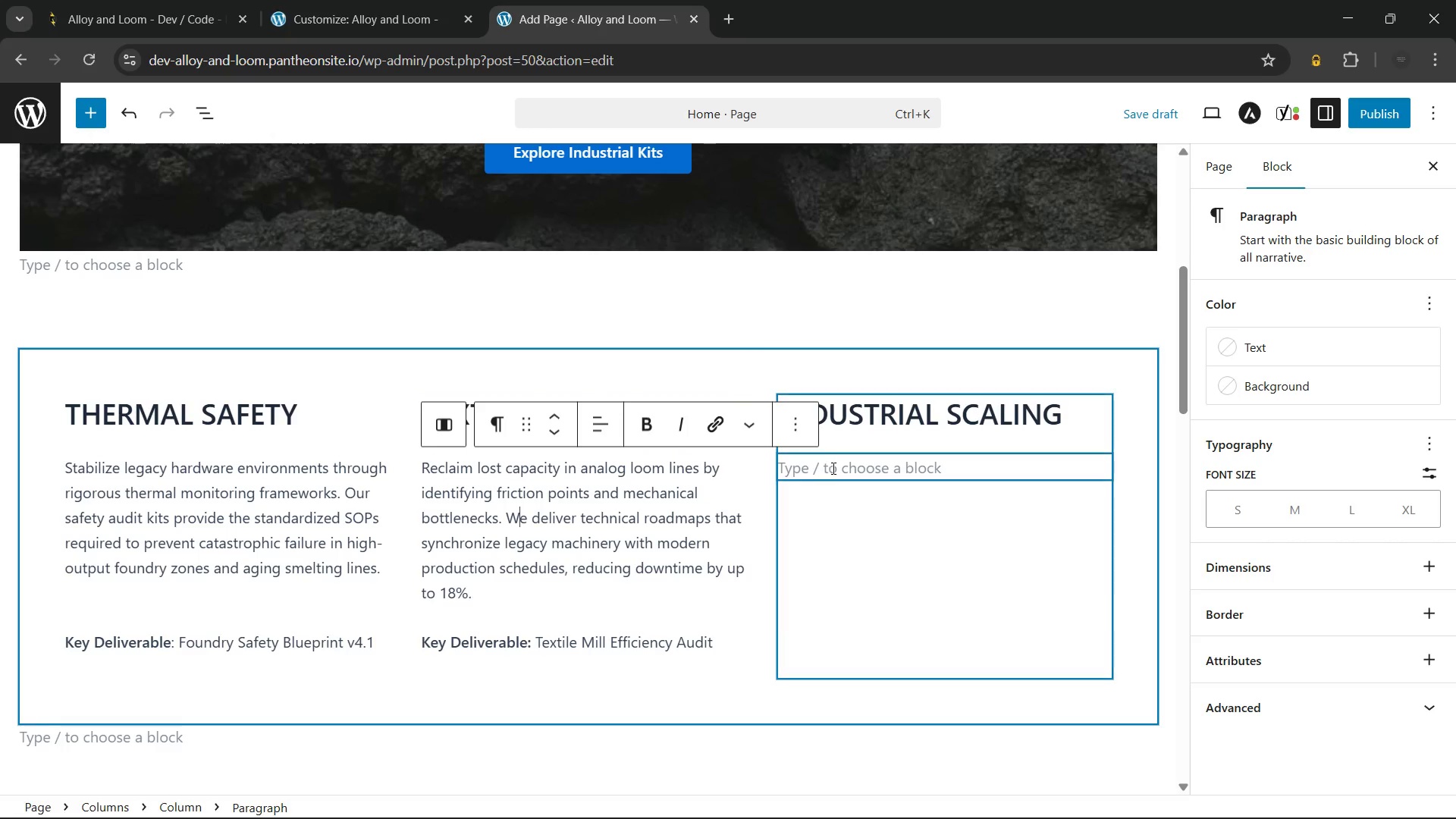 
left_click([832, 468])
 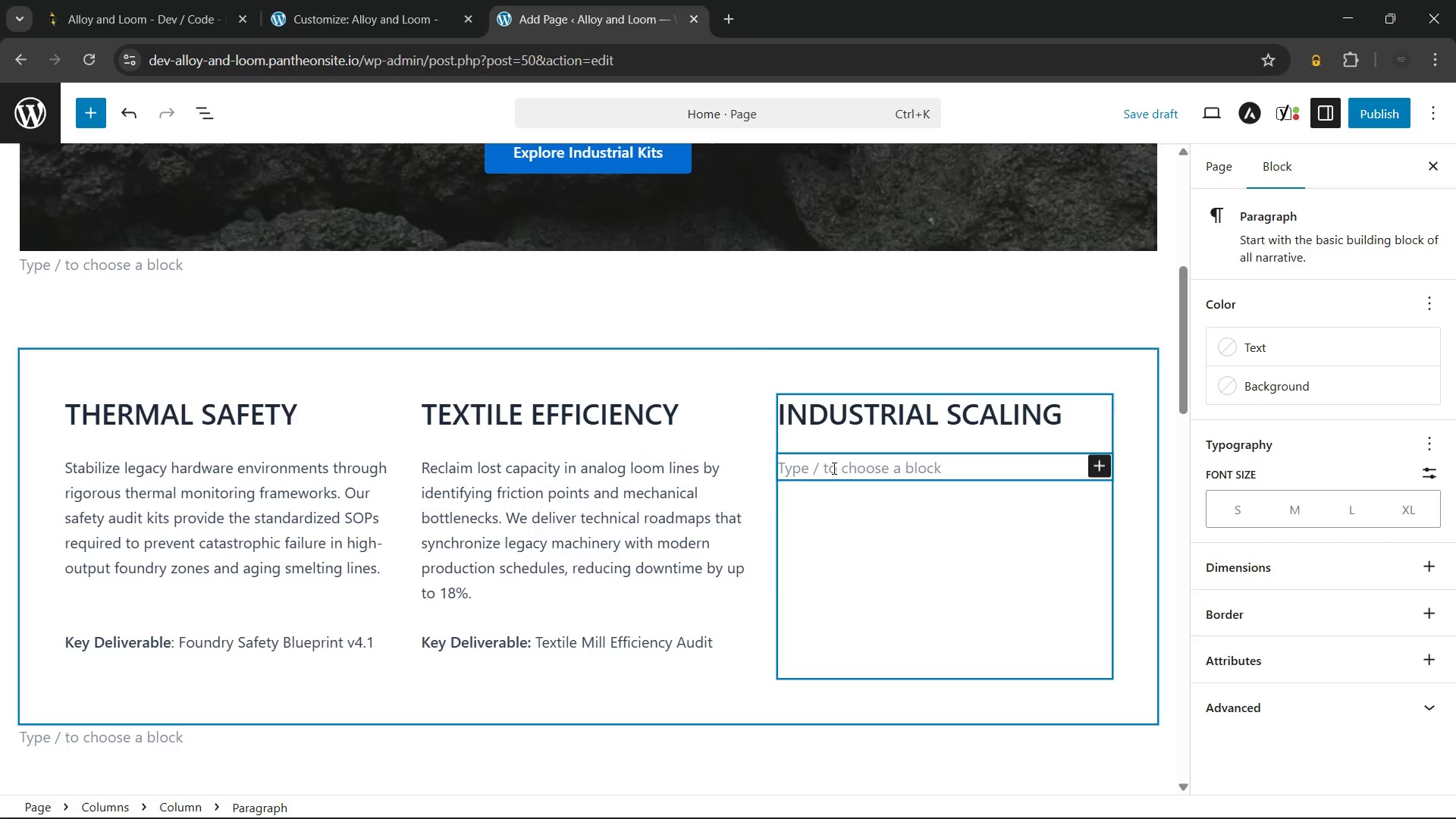 
key(Control+V)
 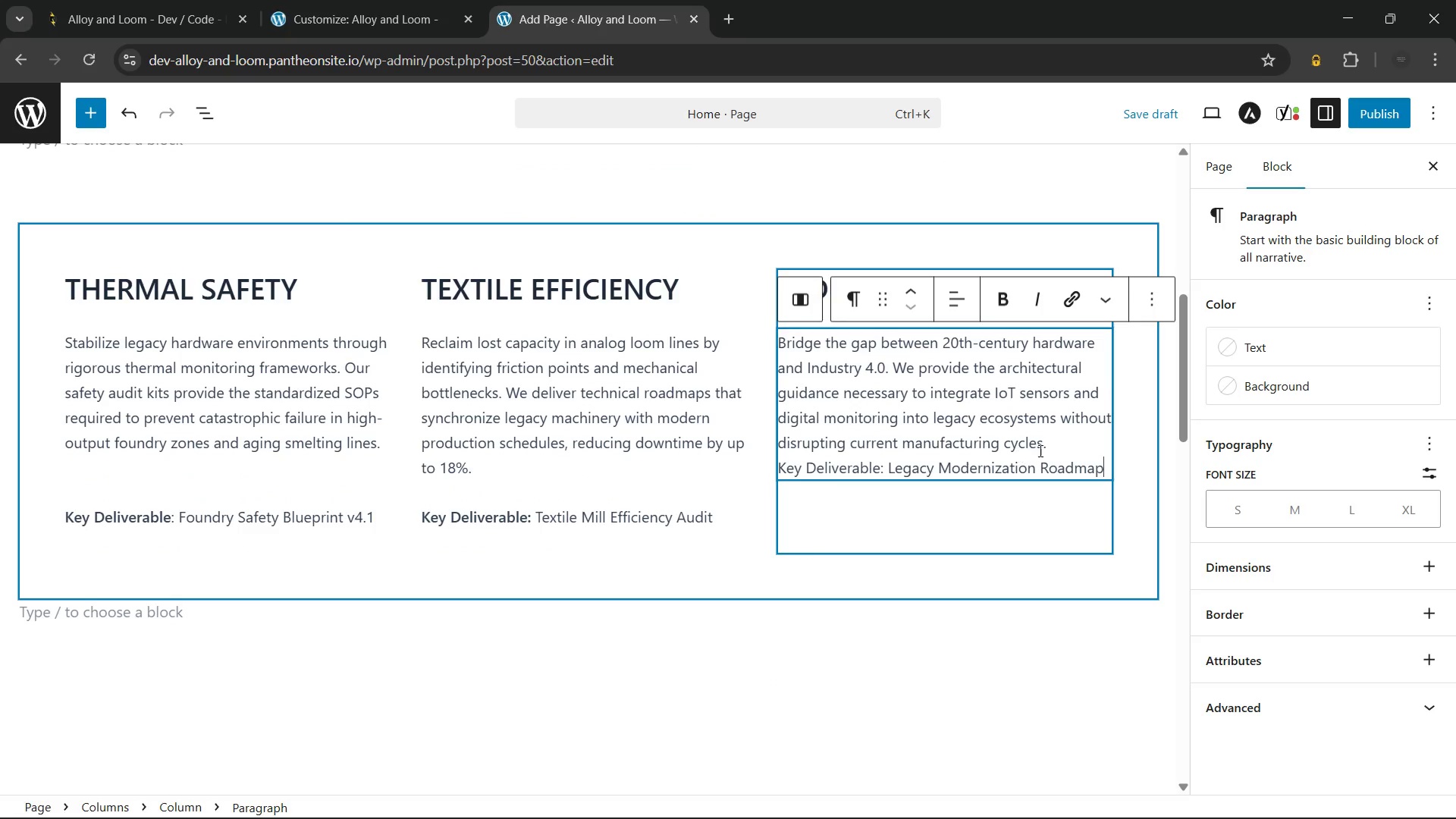 
left_click([1057, 448])
 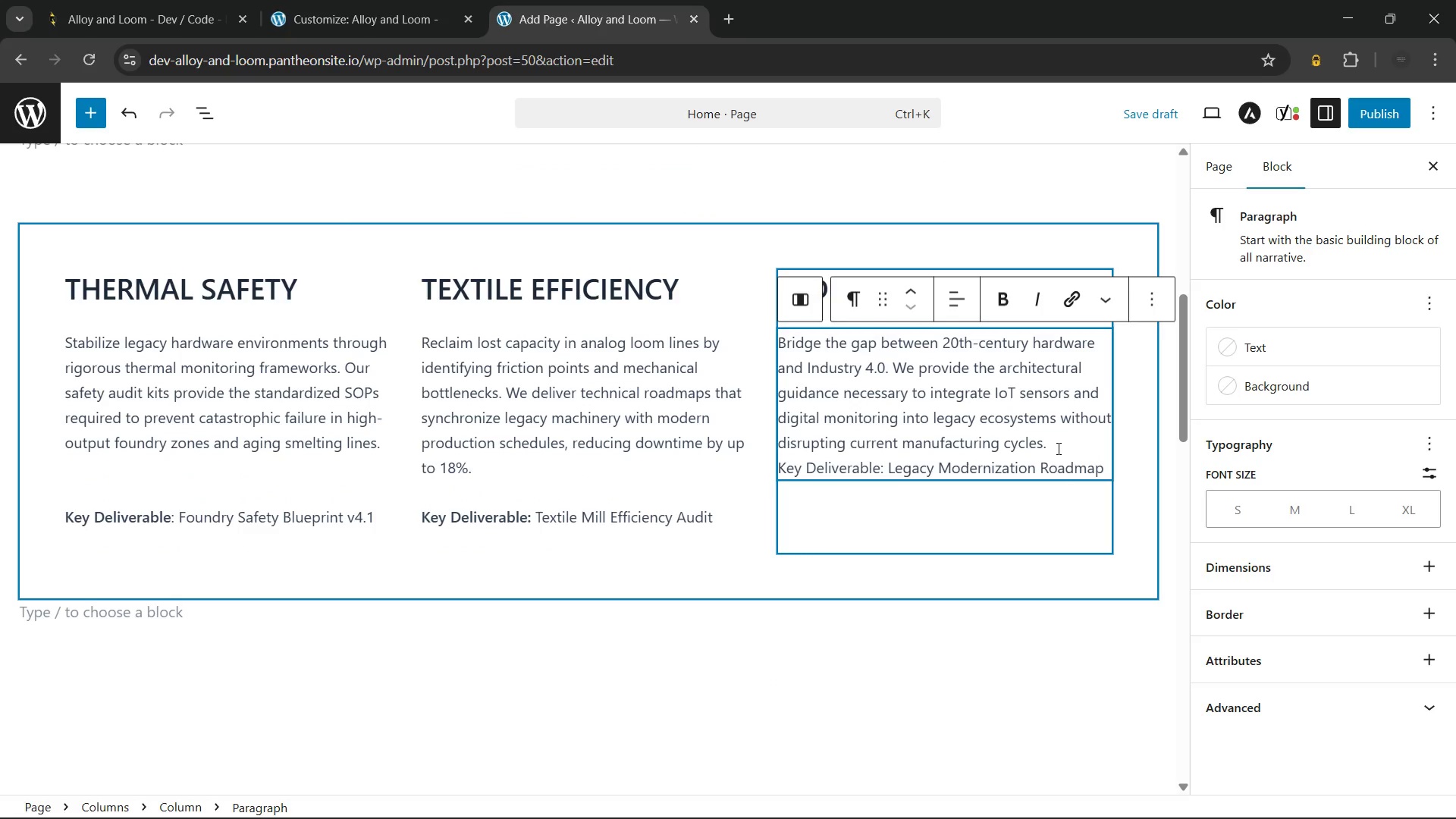 
key(Enter)
 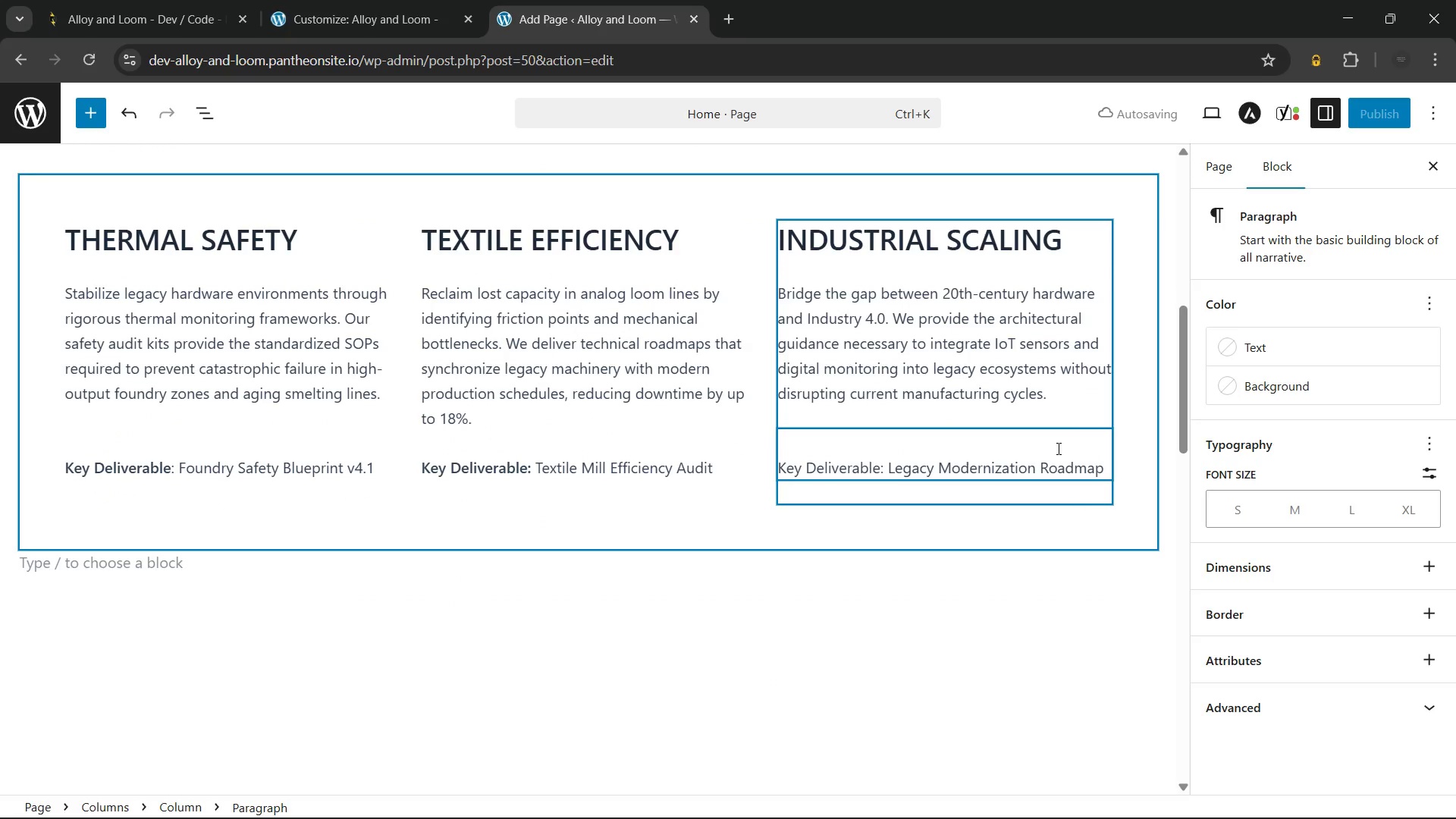 
key(ArrowDown)
 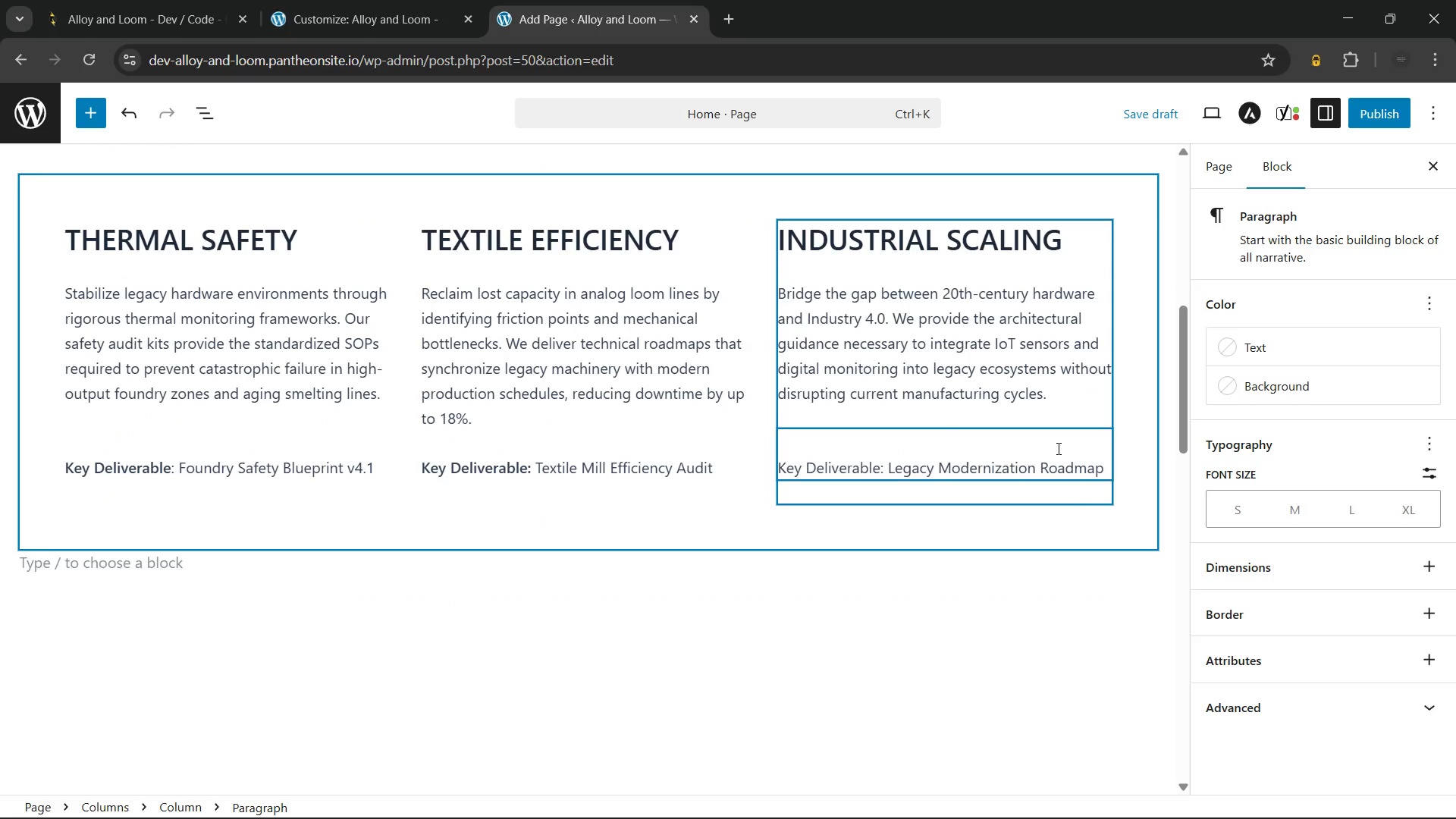 
key(Backslash)
 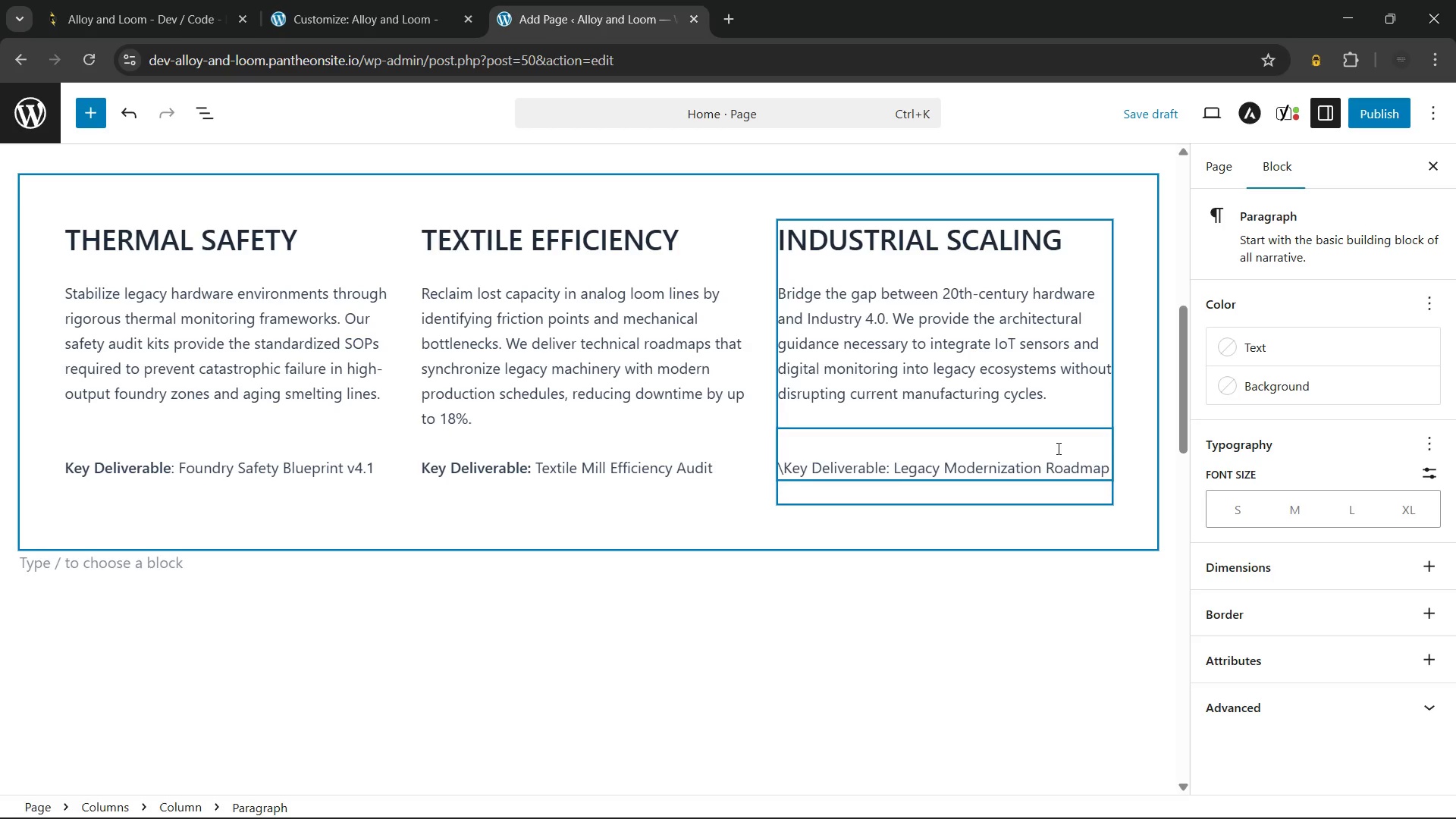 
key(Backspace)
 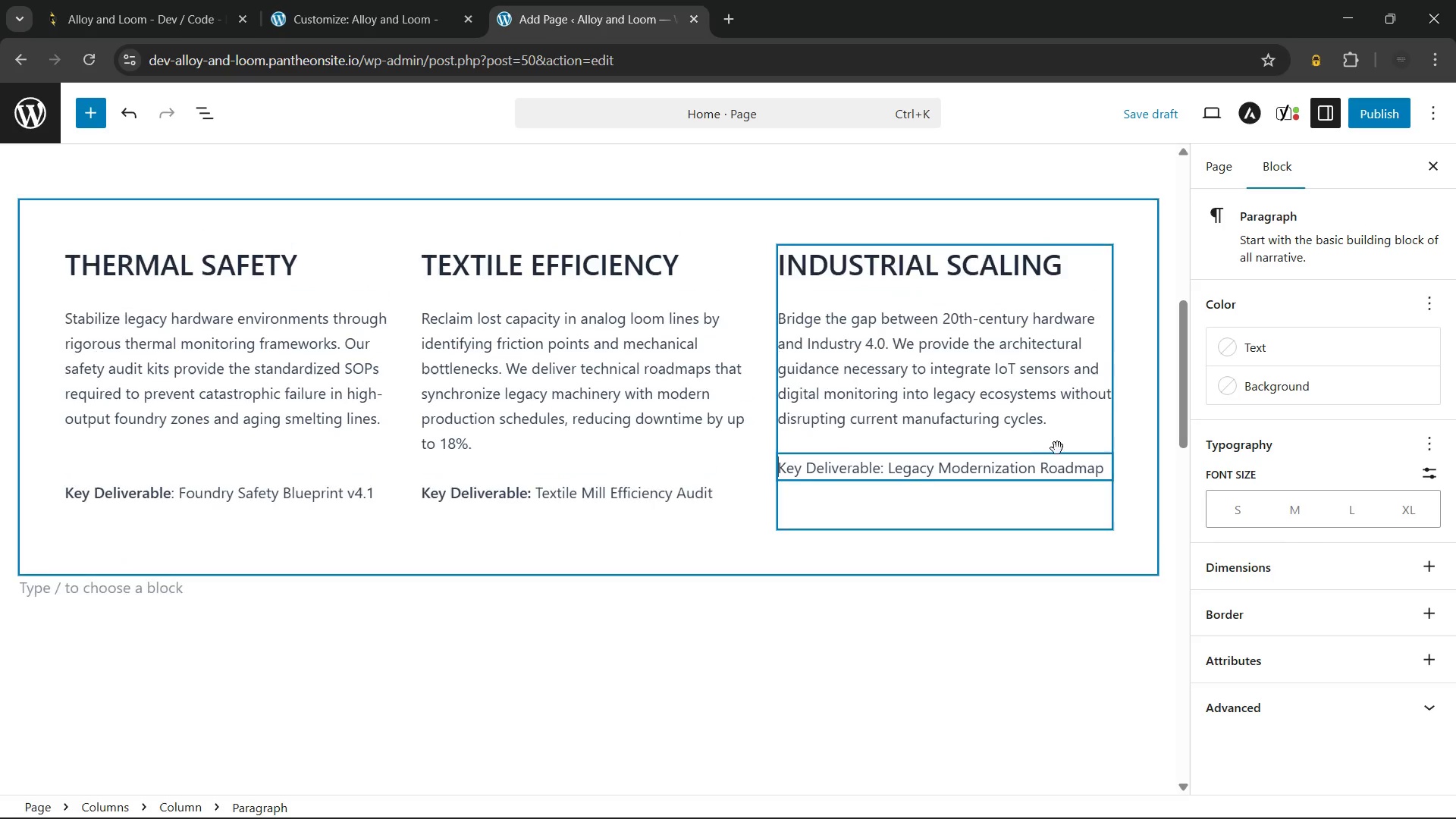 
key(Backspace)
 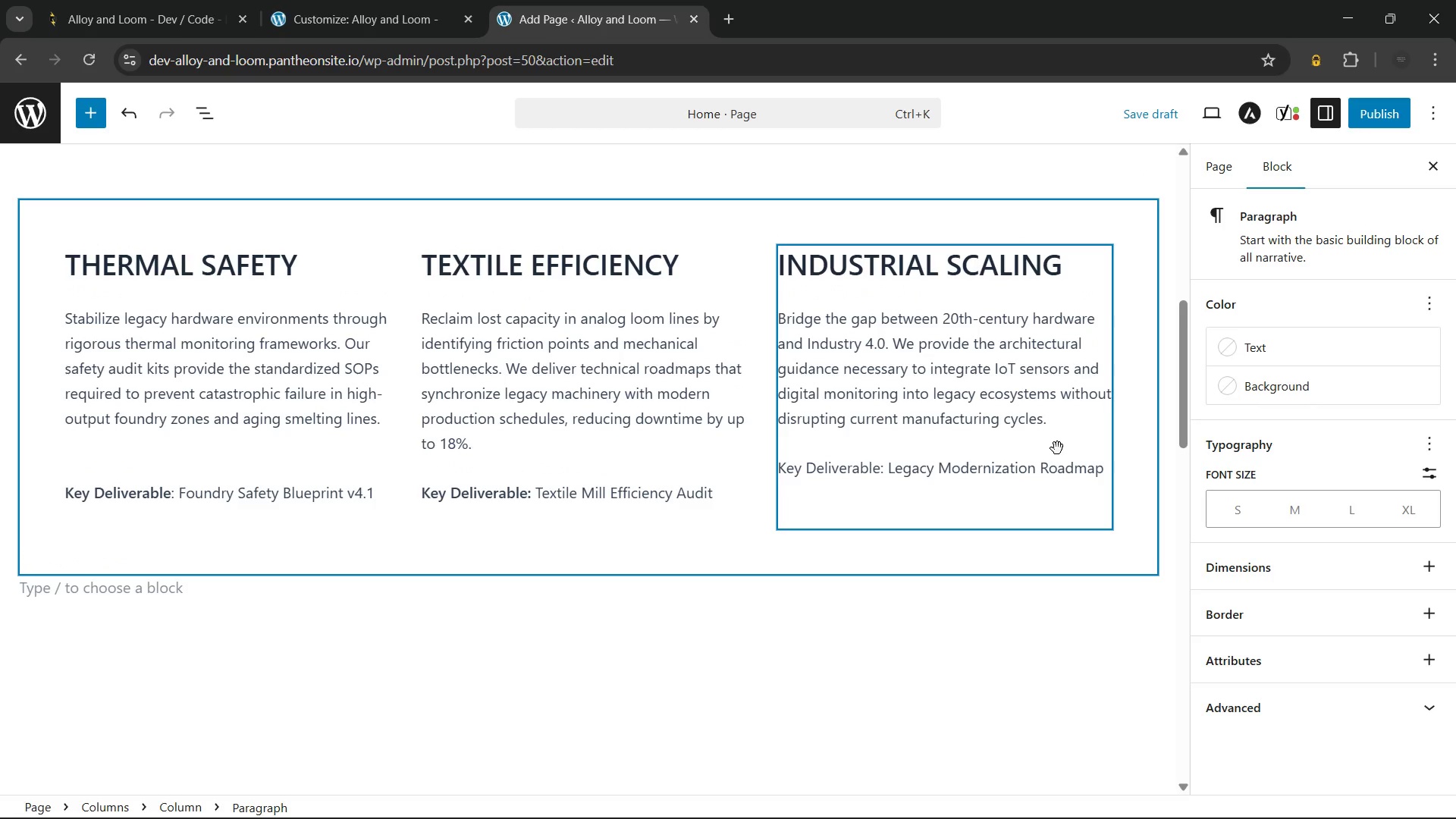 
key(ArrowDown)
 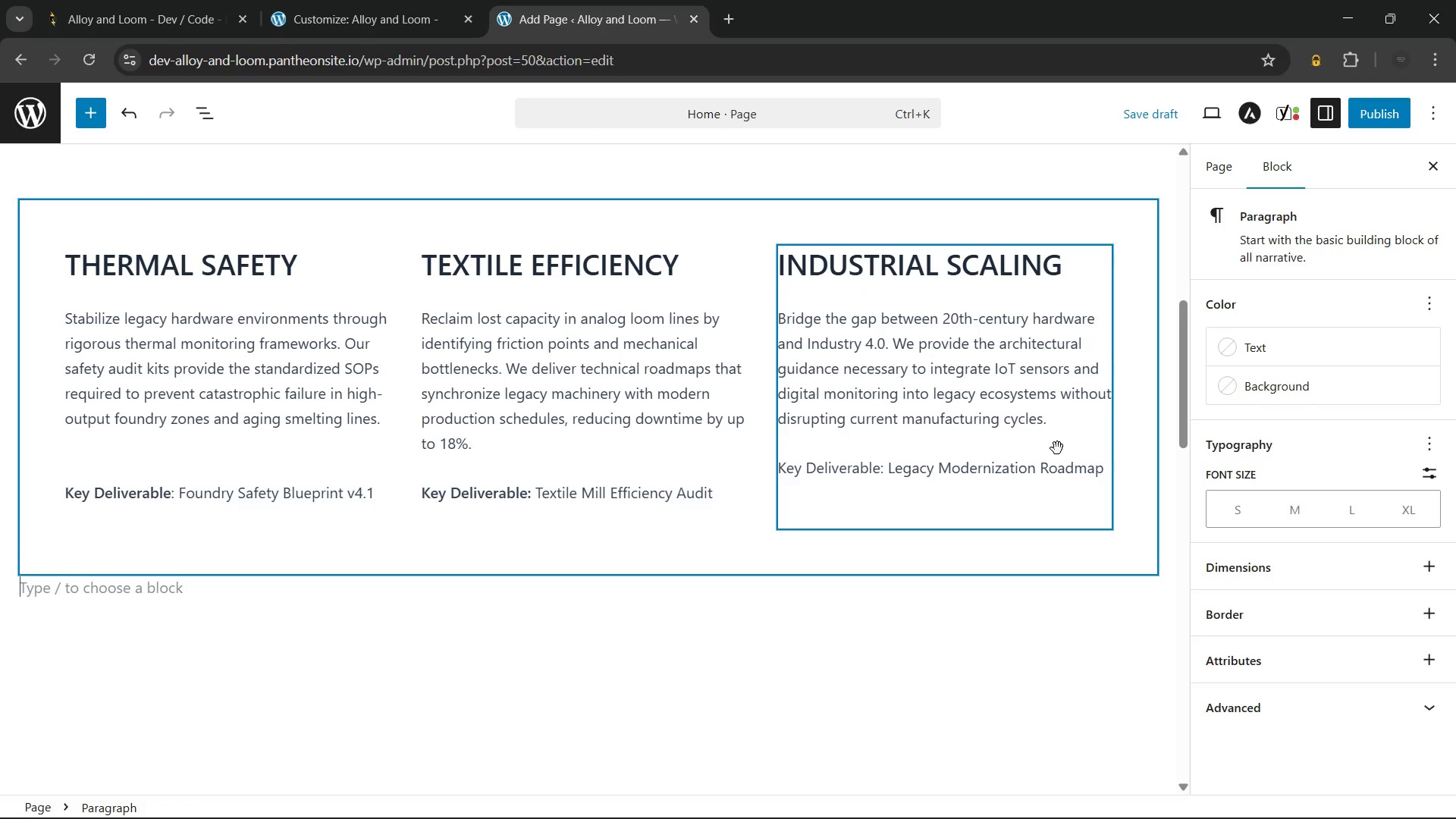 
key(ArrowDown)
 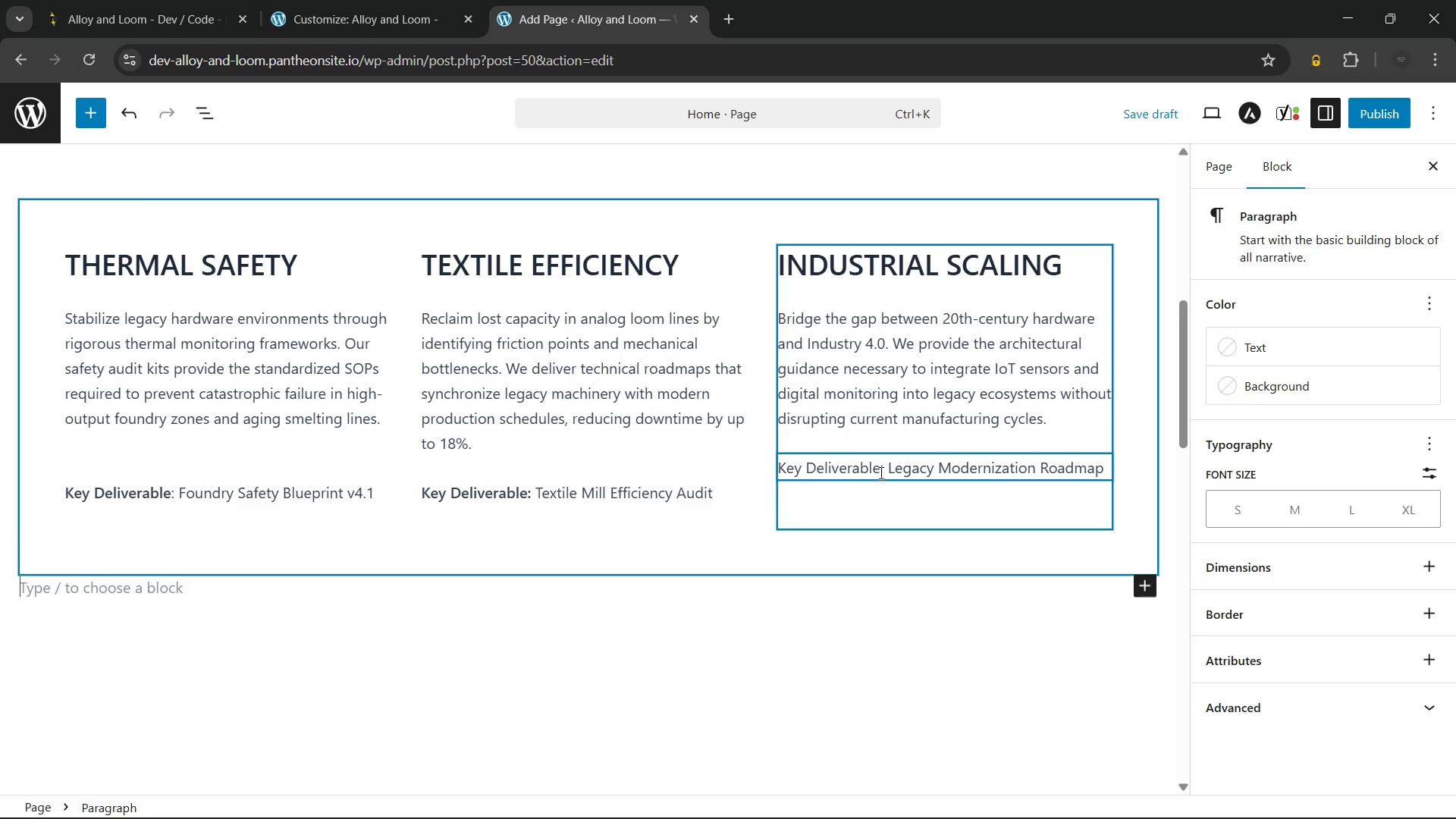 
left_click_drag(start_coordinate=[886, 469], to_coordinate=[764, 472])
 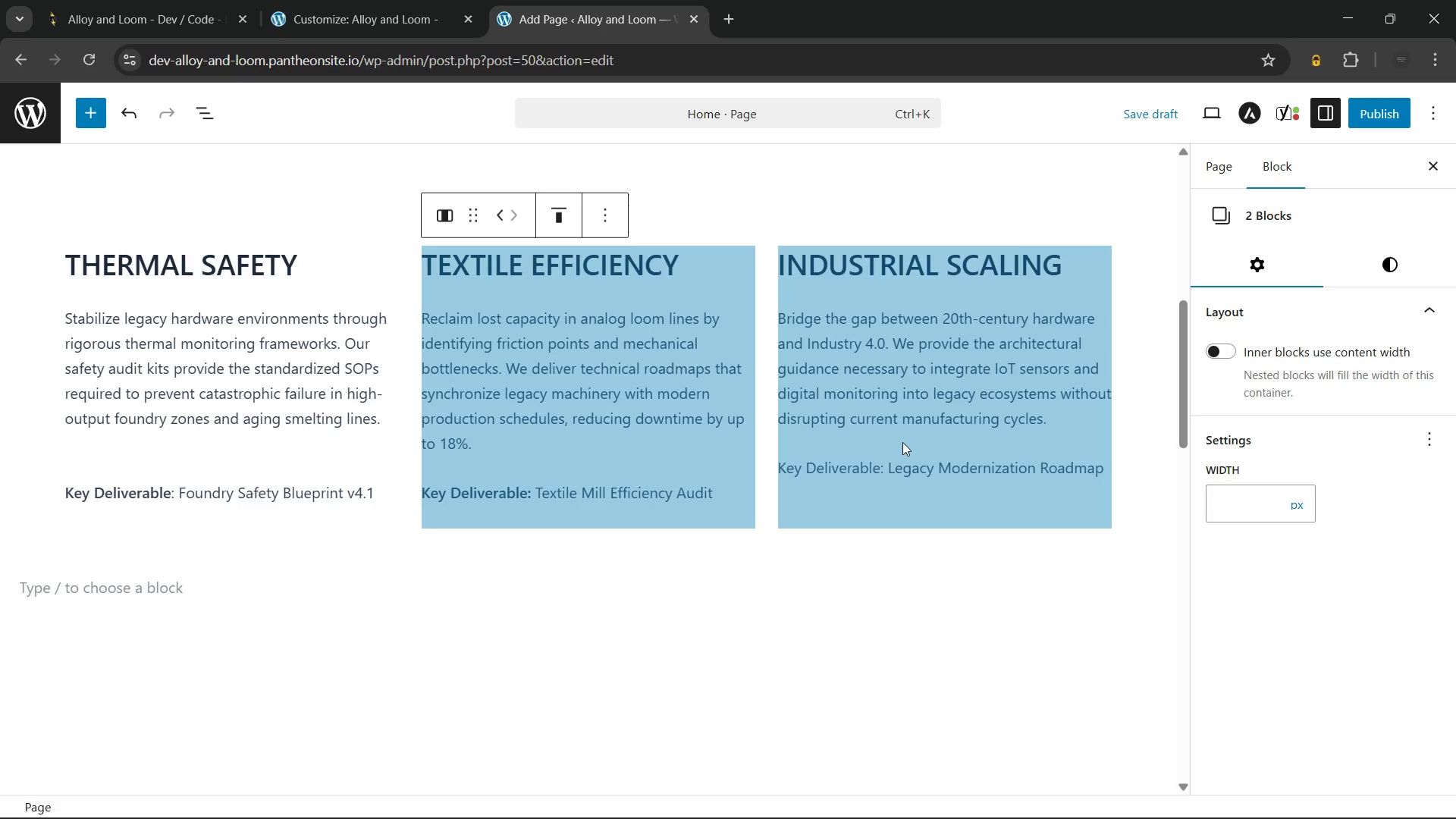 
left_click([902, 442])
 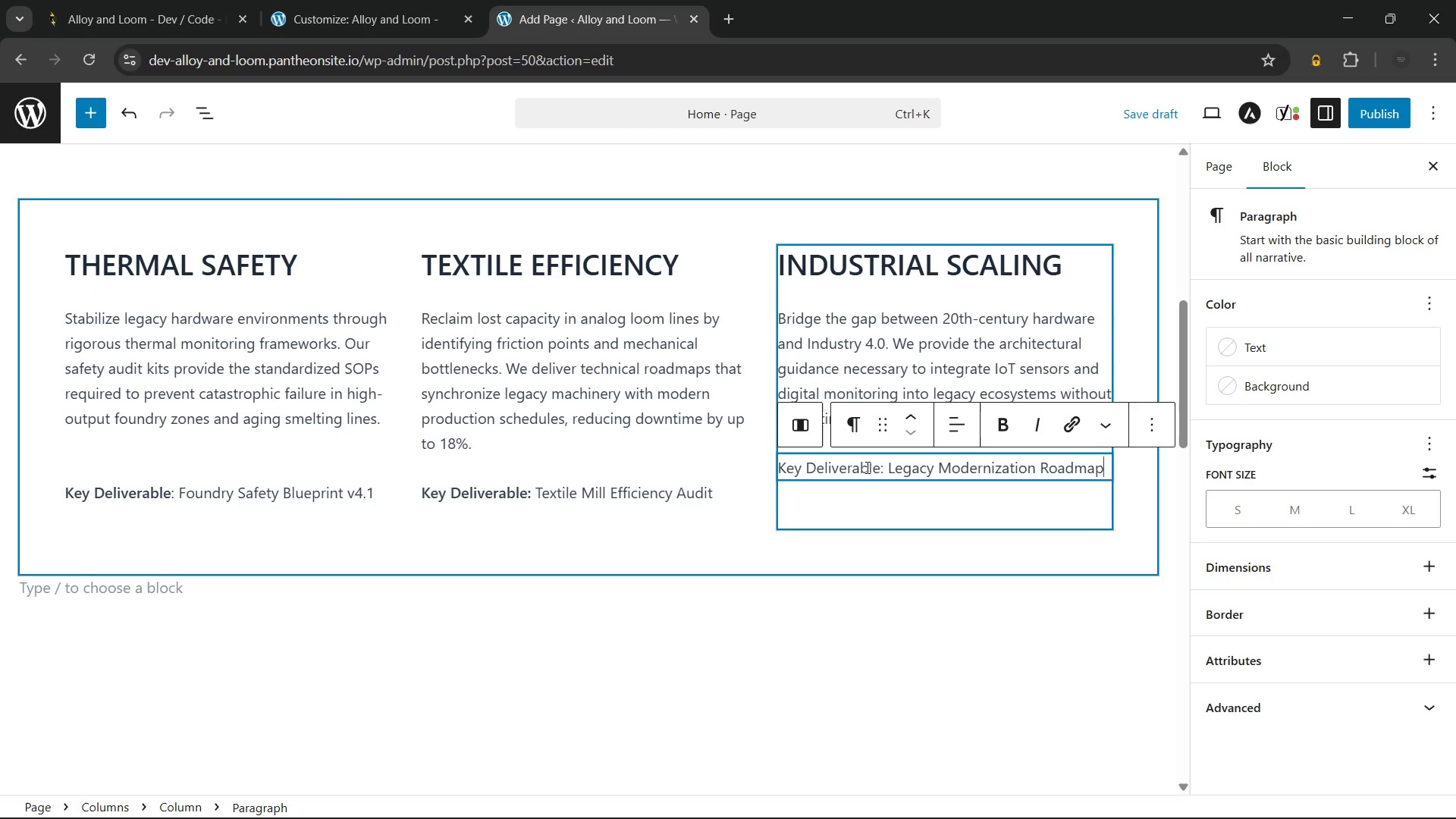 
left_click([868, 469])
 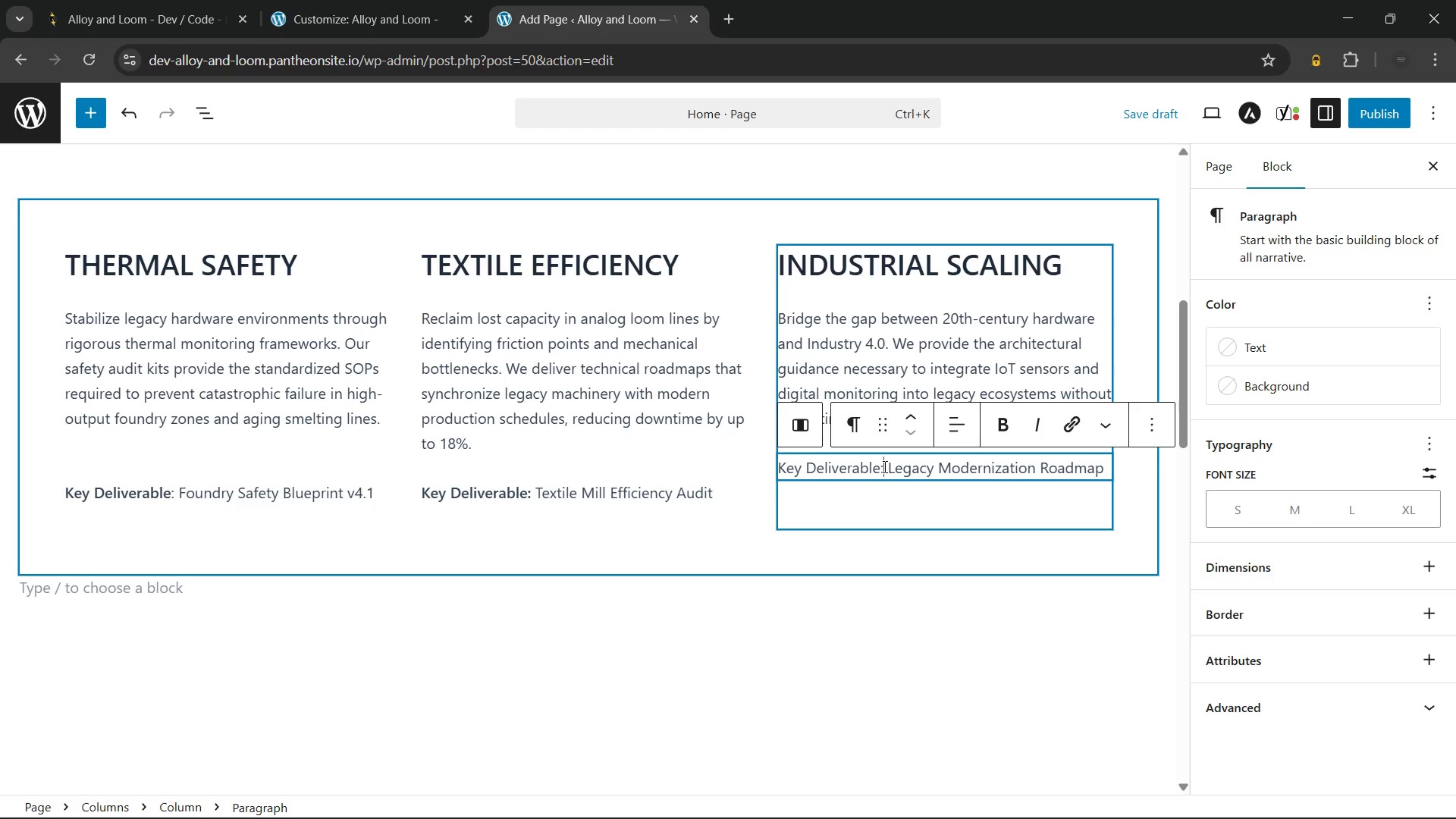 
left_click_drag(start_coordinate=[883, 466], to_coordinate=[781, 477])
 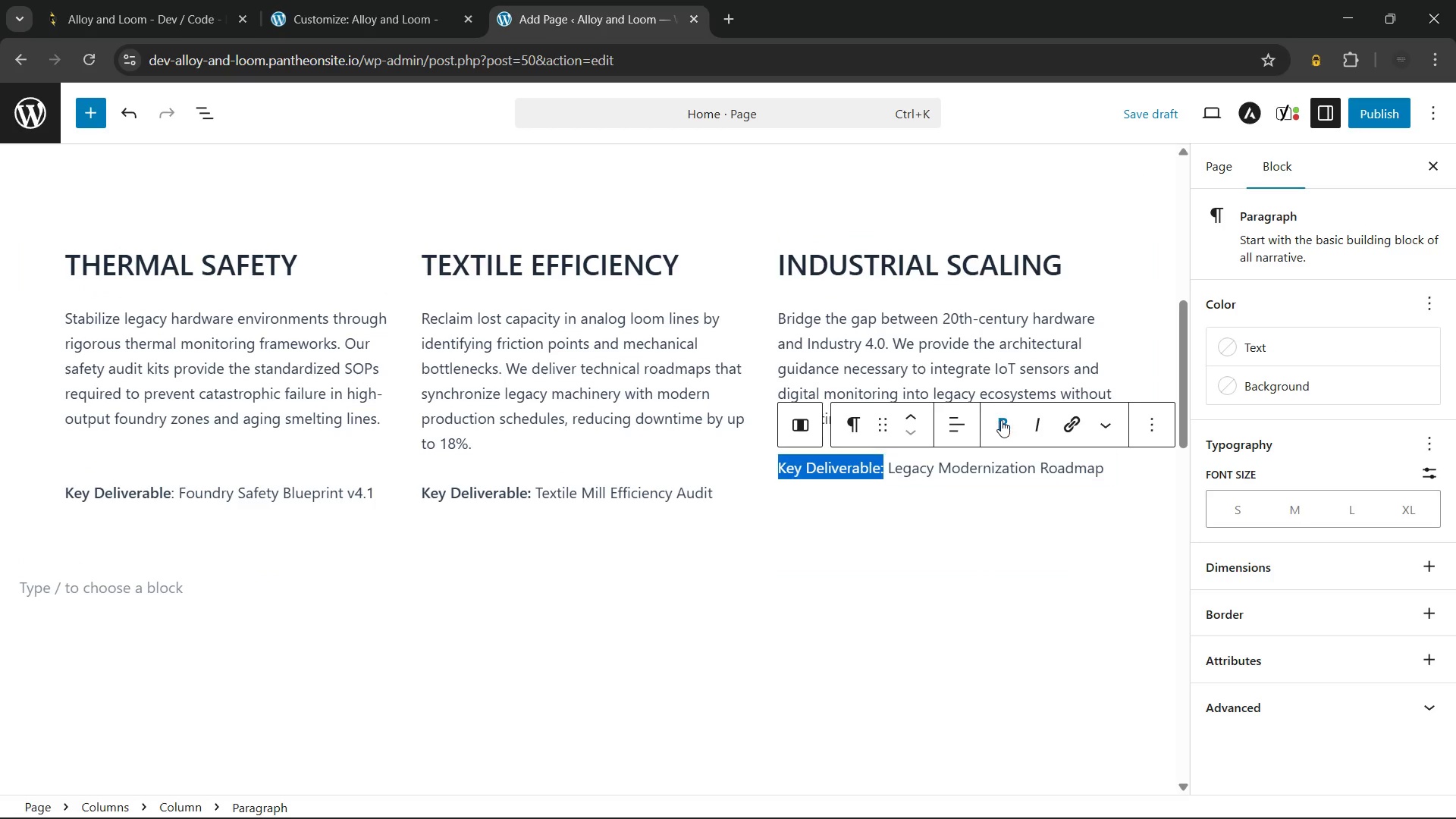 
left_click([1001, 420])
 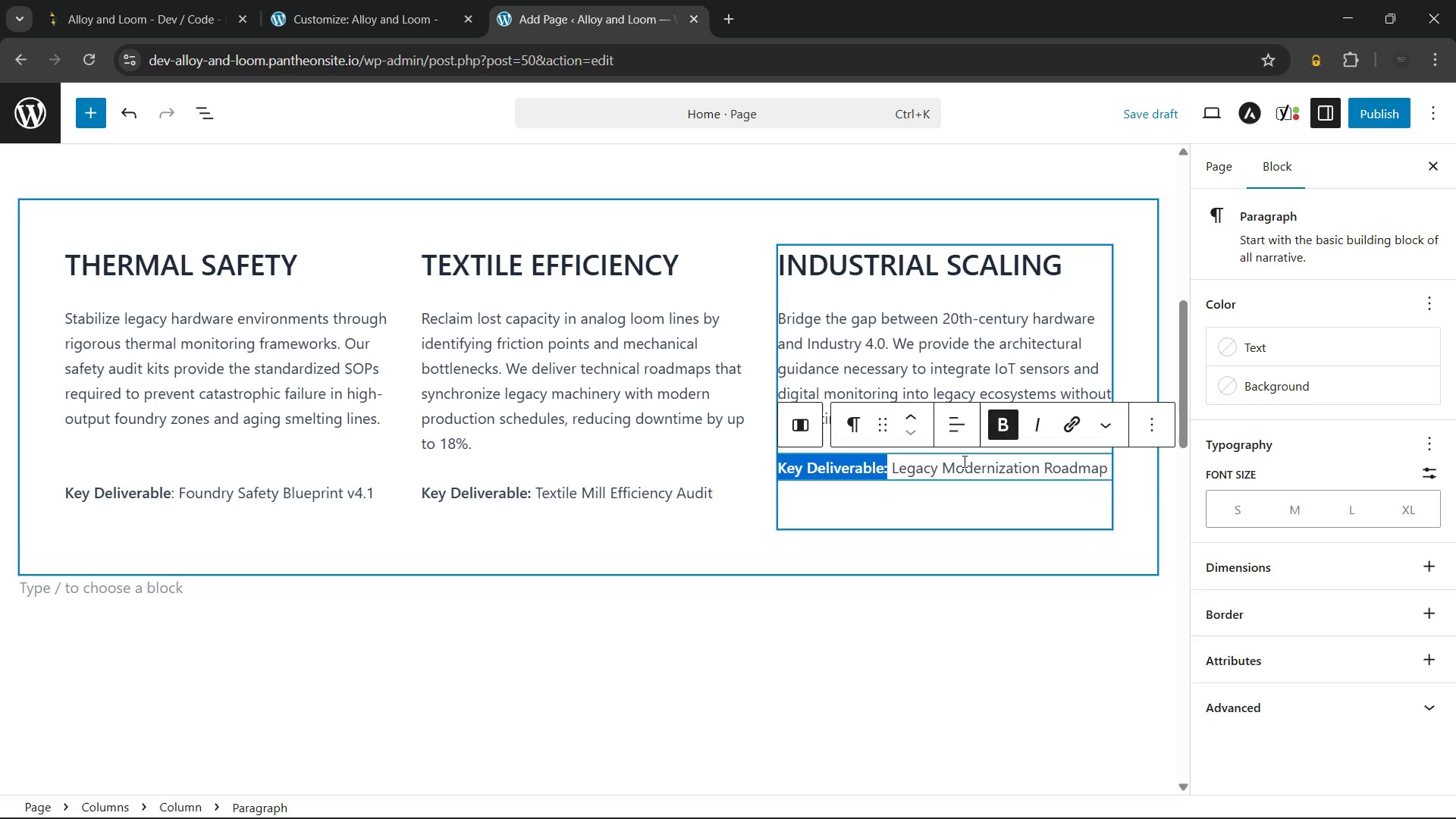 
left_click([963, 461])
 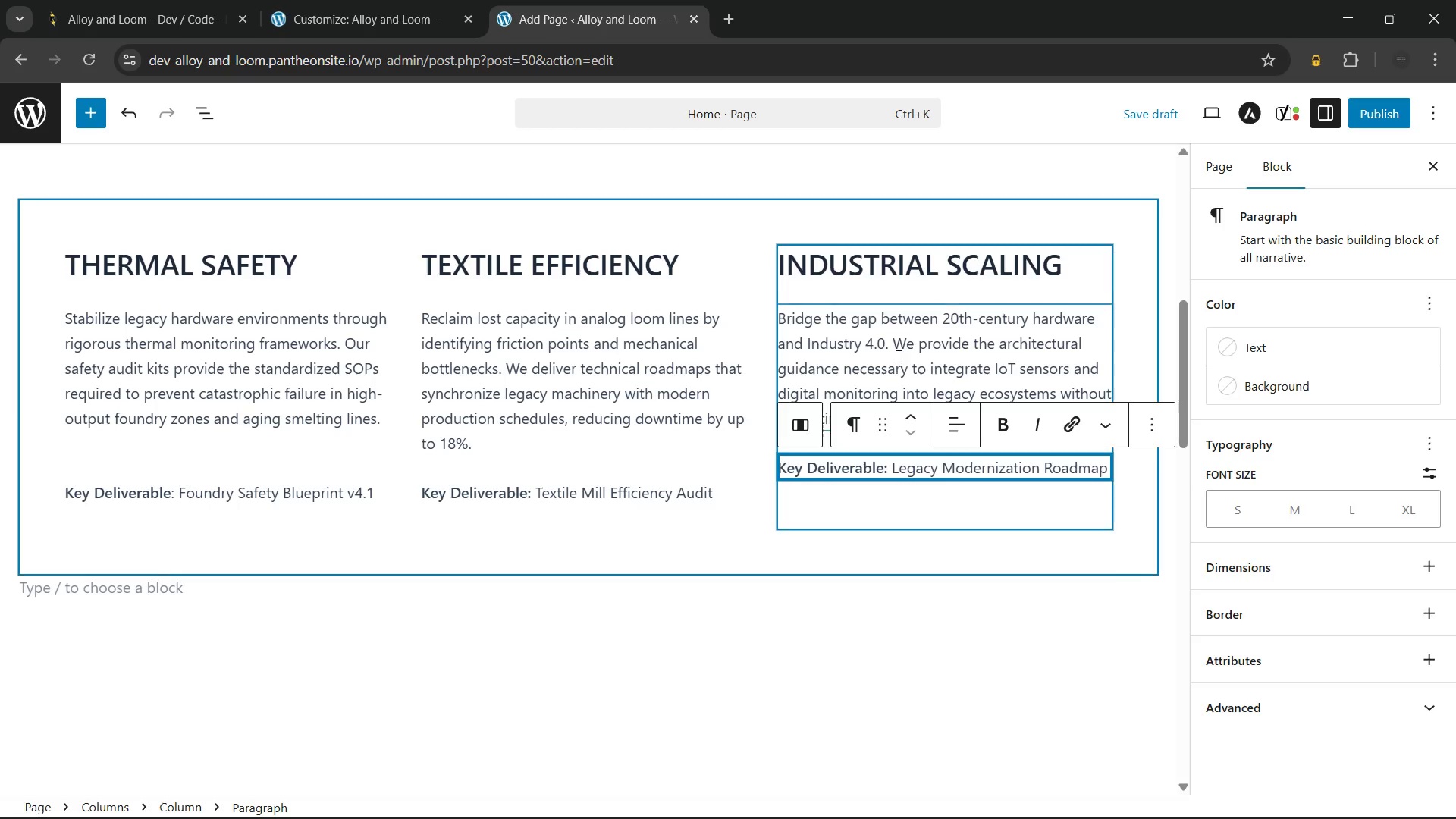 
left_click([897, 354])
 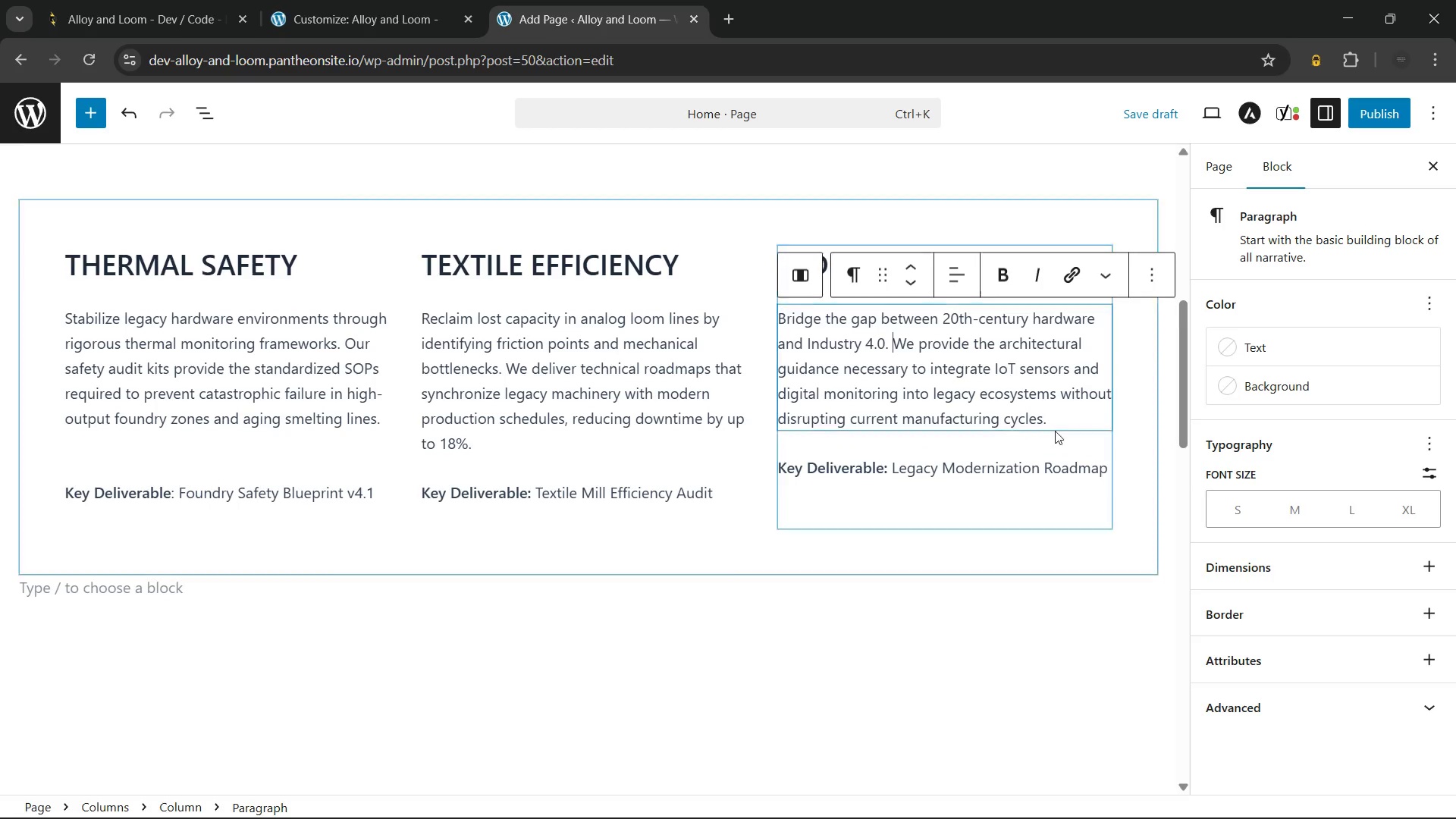 
left_click([1059, 419])
 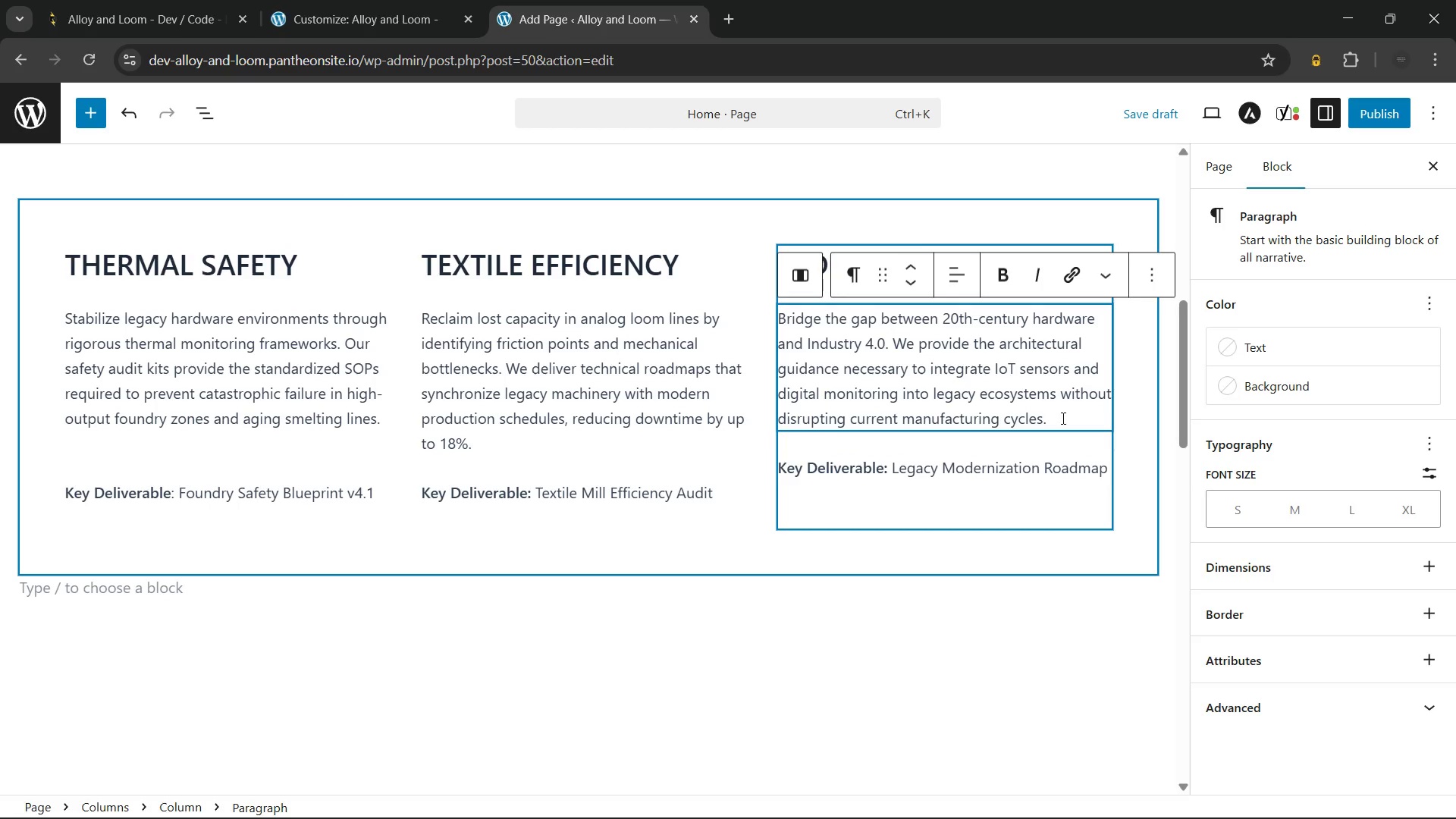 
key(Enter)
 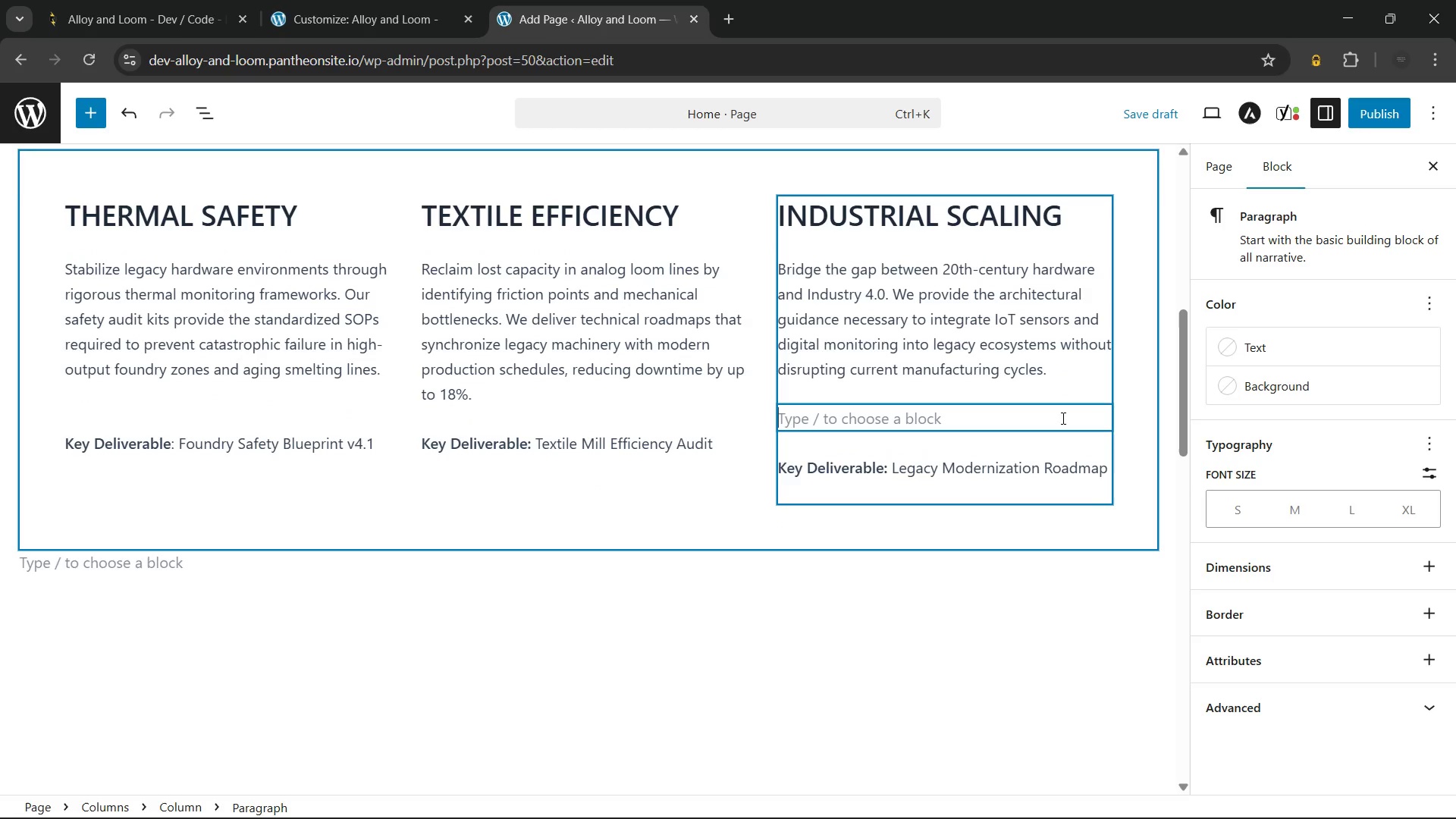 
key(ArrowDown)
 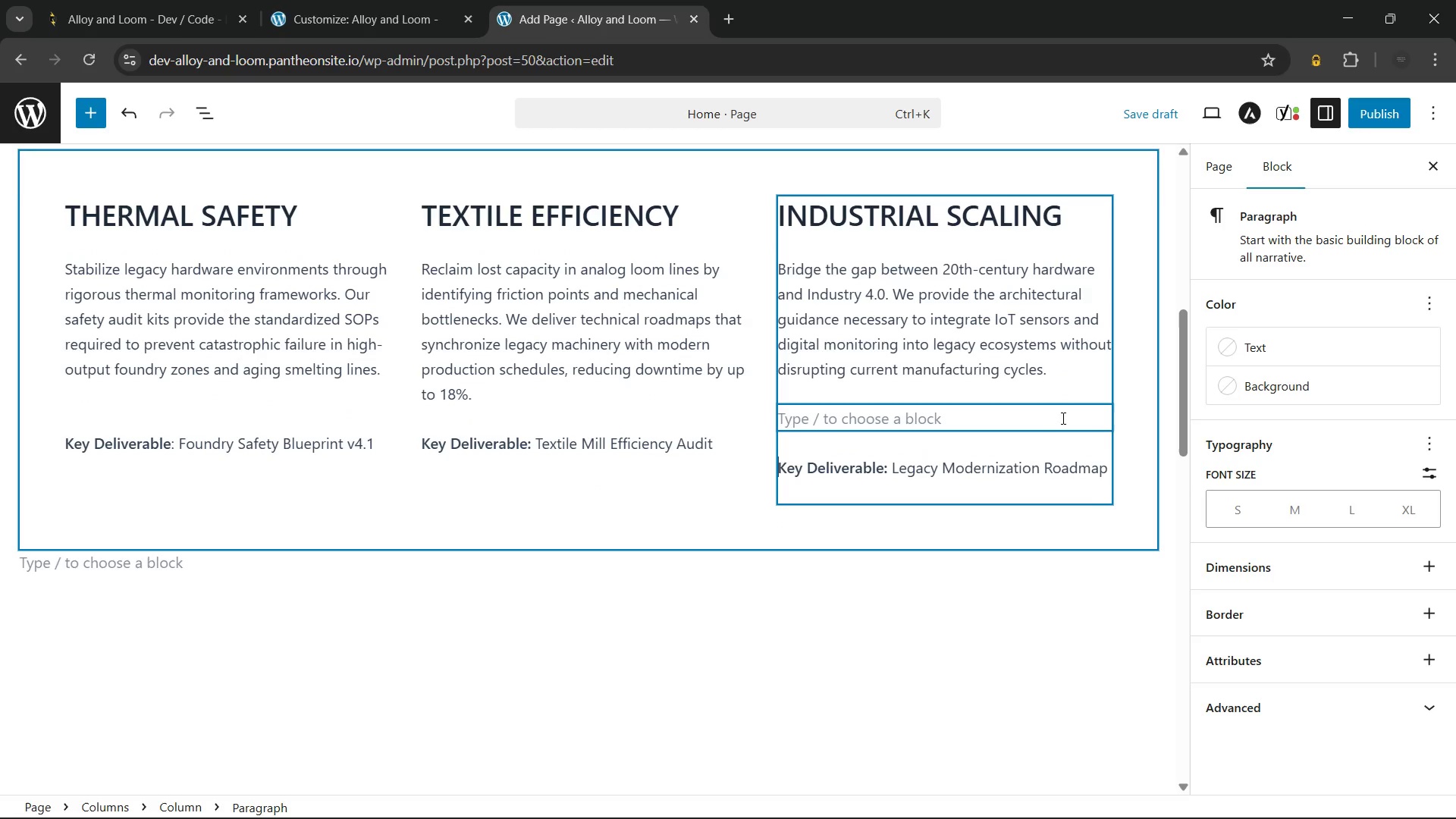 
key(Backslash)
 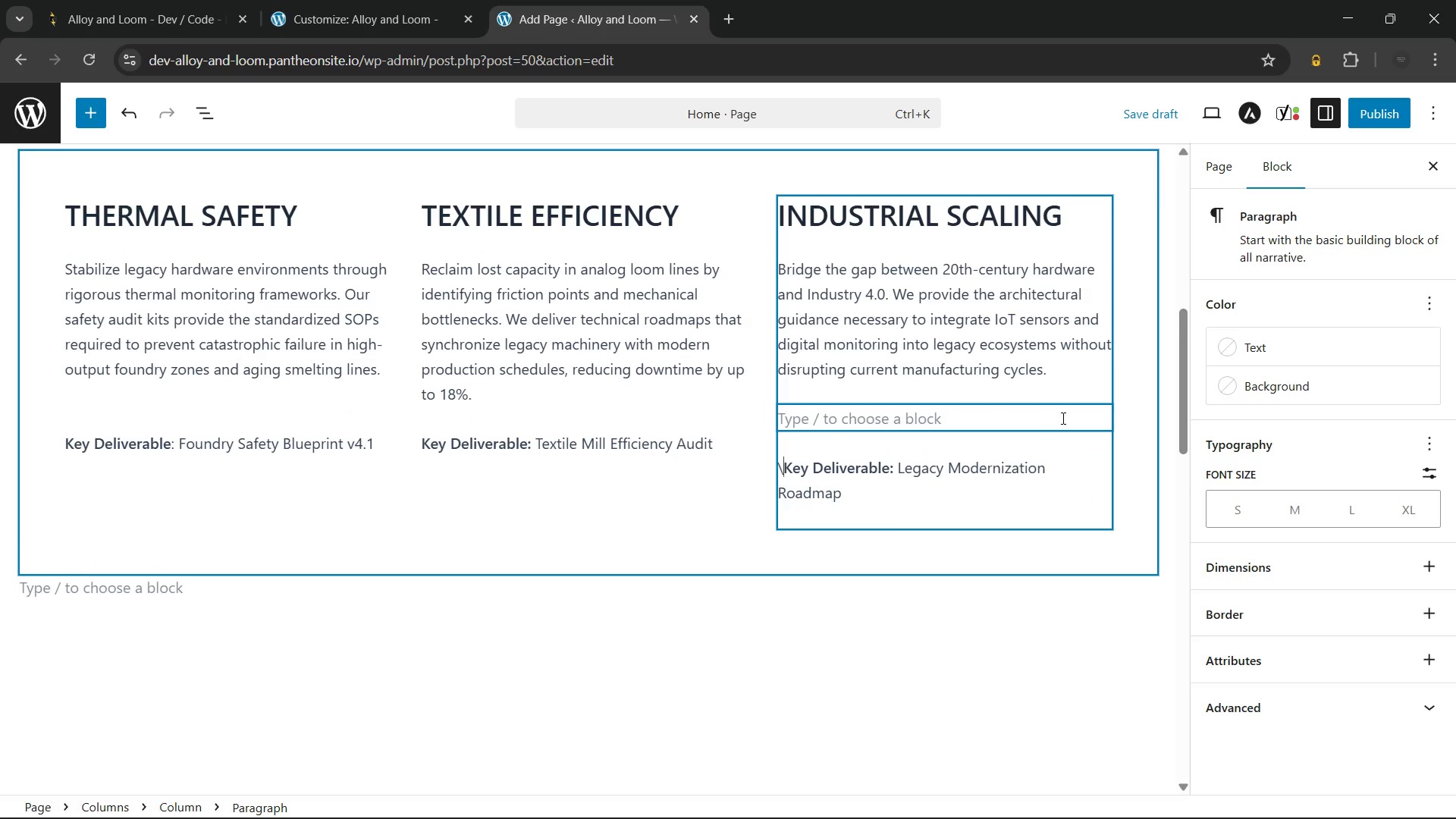 
key(Backspace)
 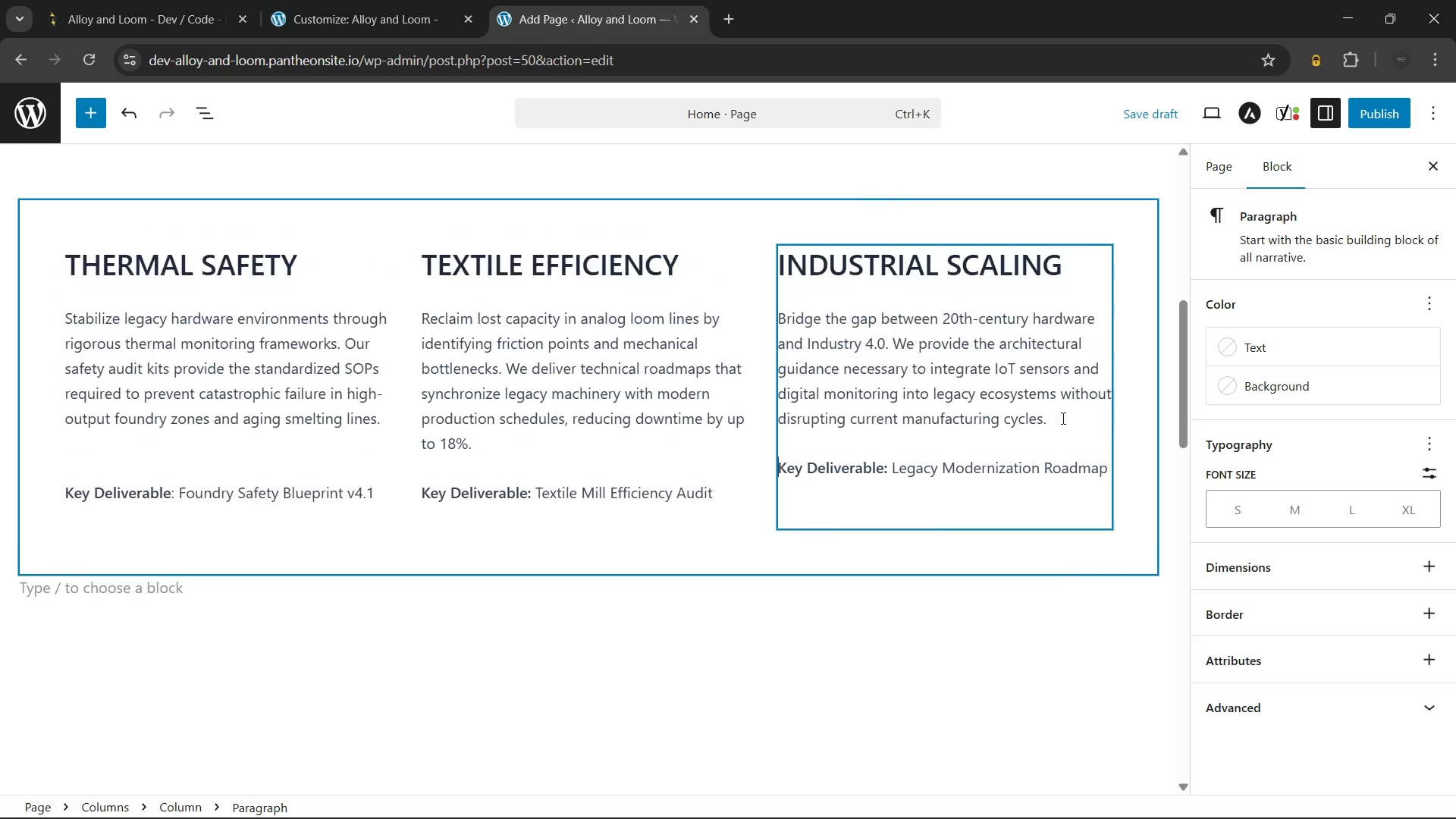 
key(Backspace)
 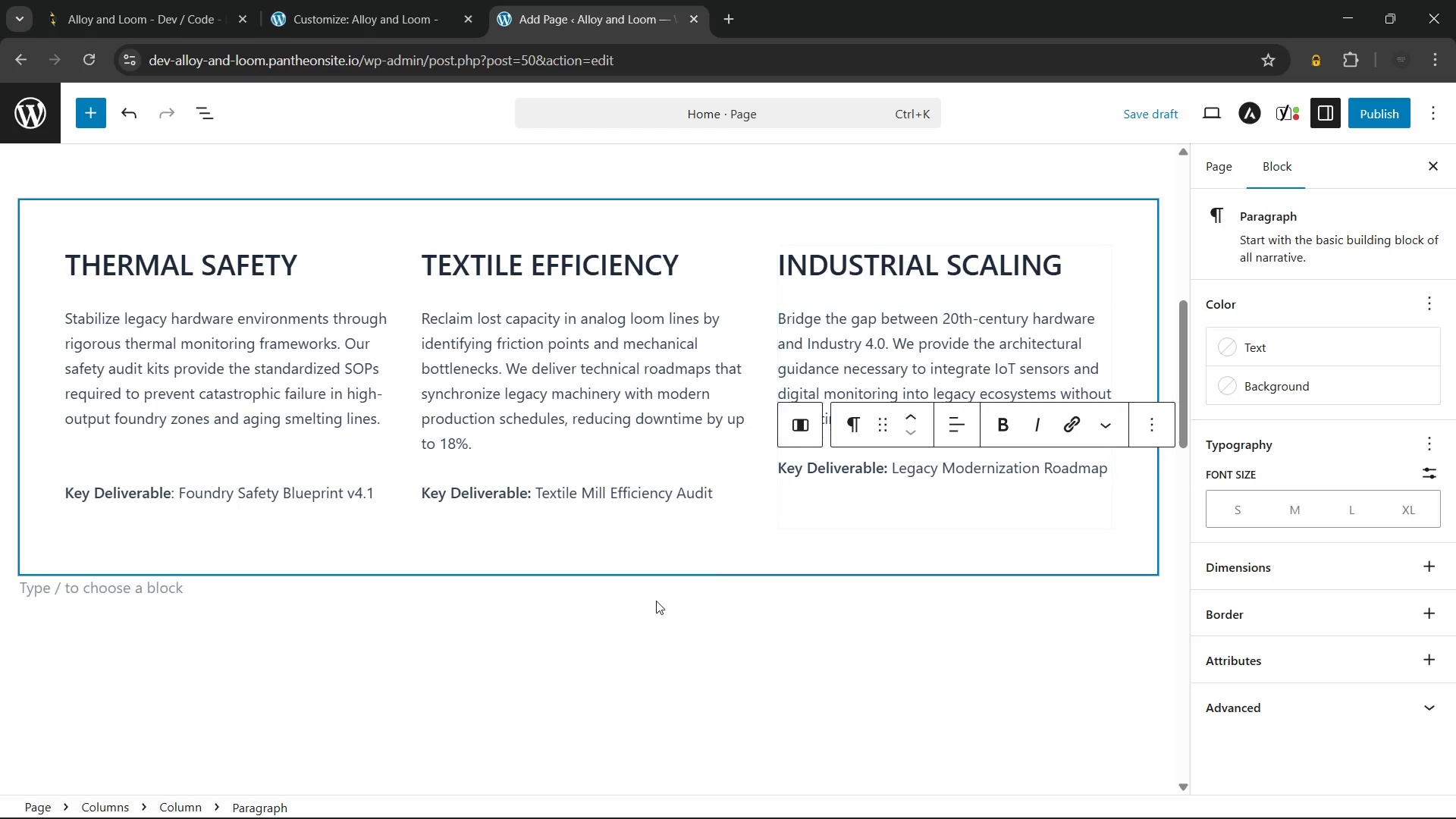 
left_click([603, 612])
 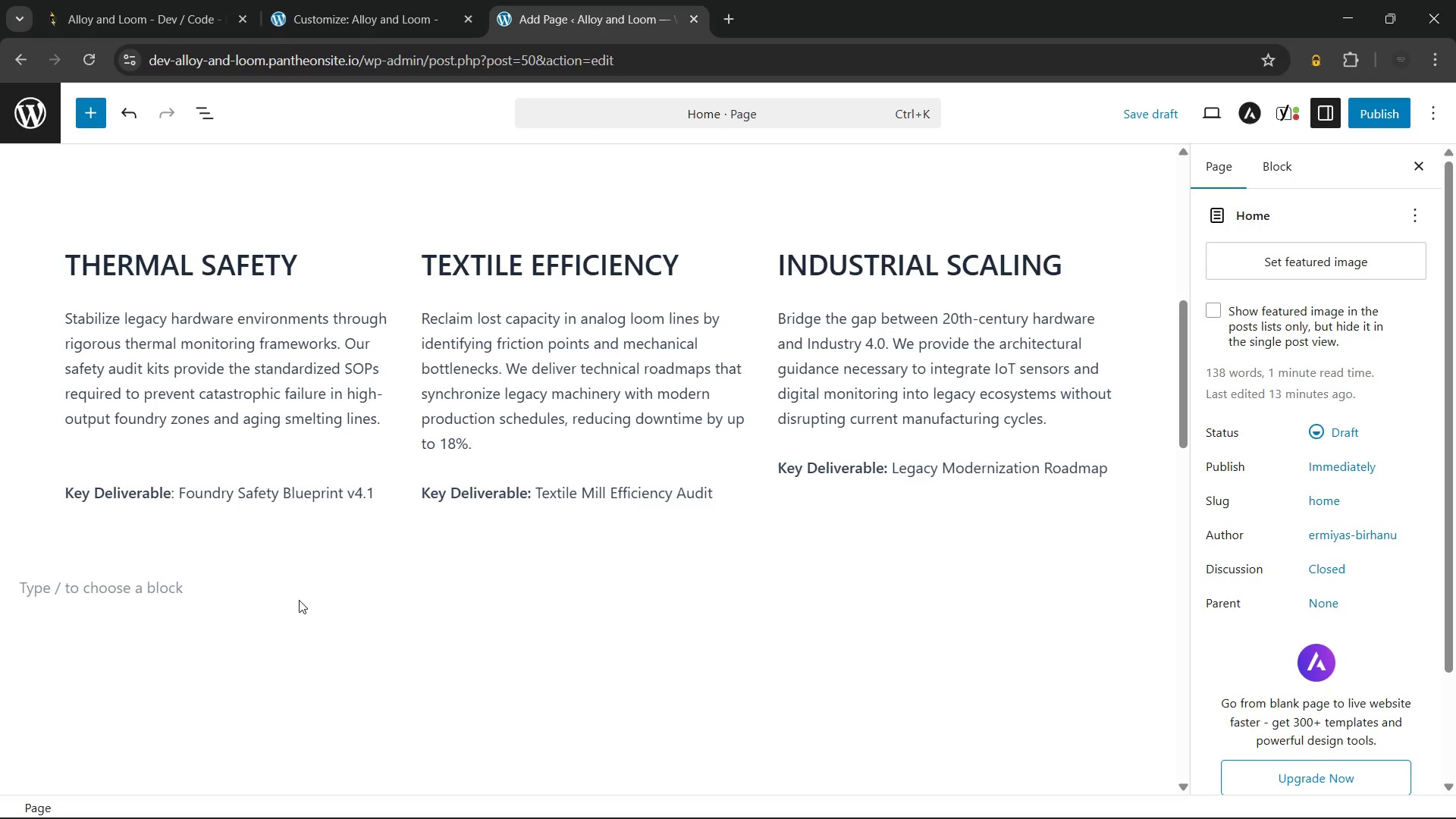 
wait(44.24)
 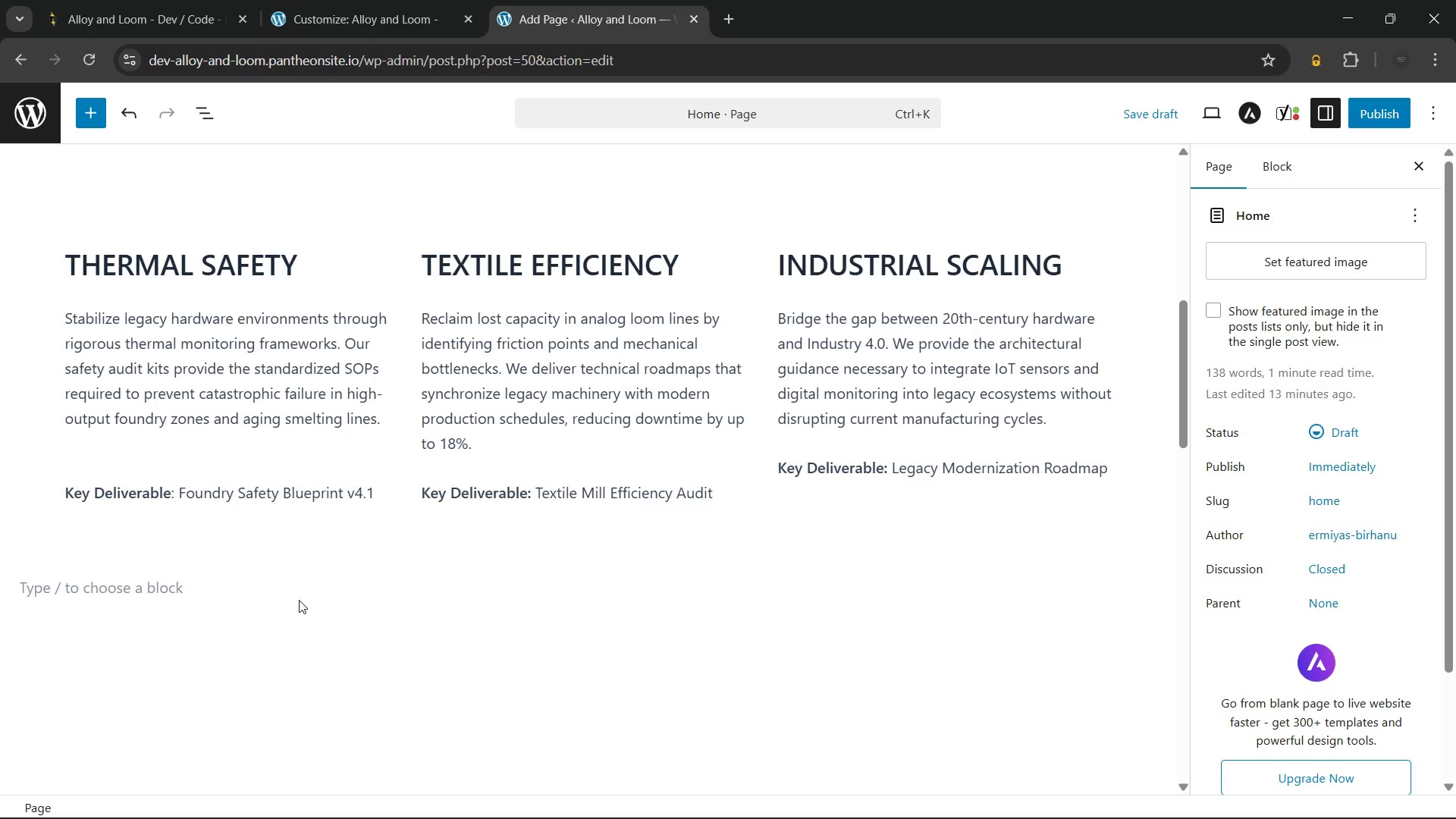 
left_click([359, 0])
 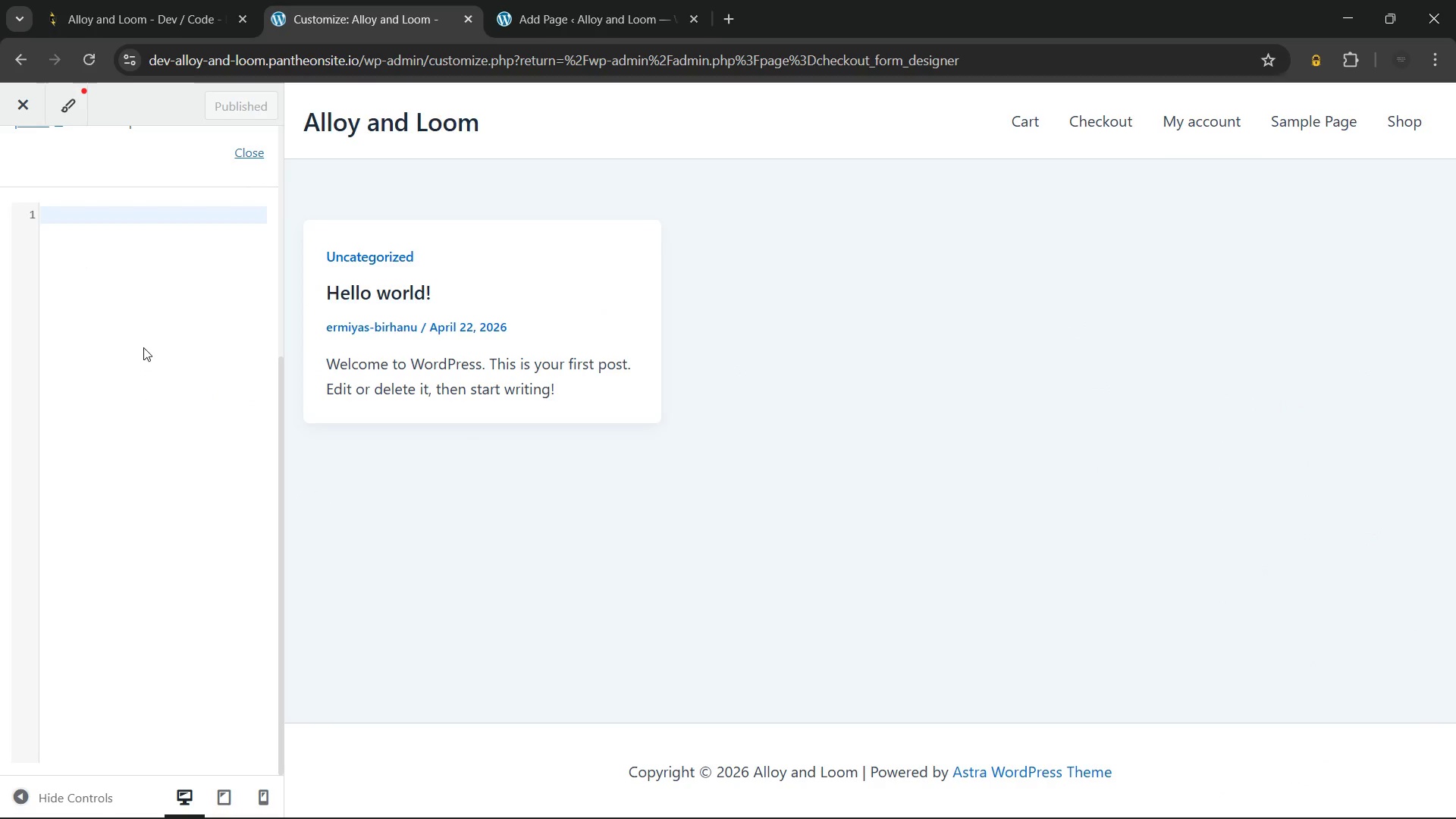 
left_click([144, 344])
 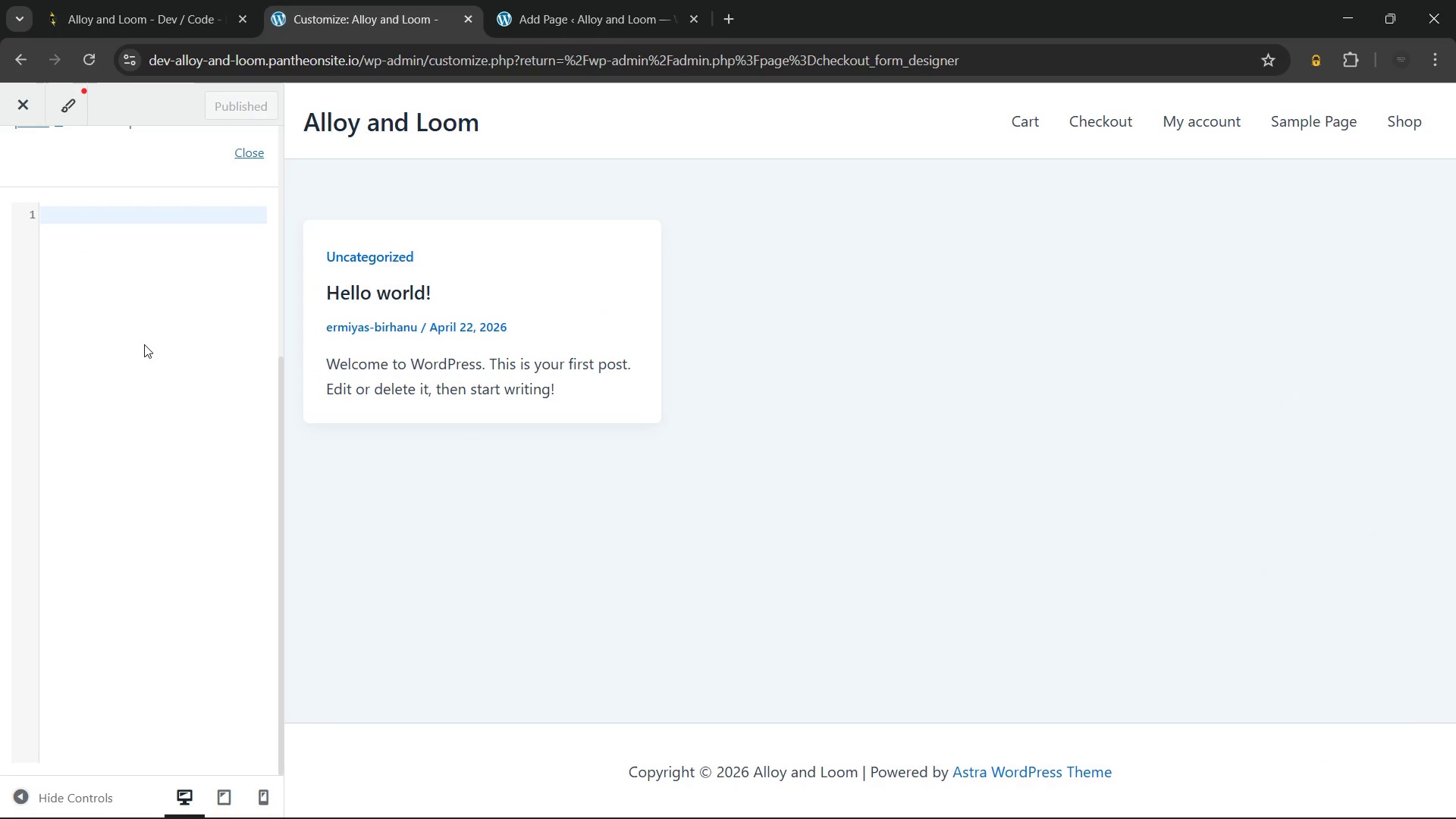 
key(Control+Z)
 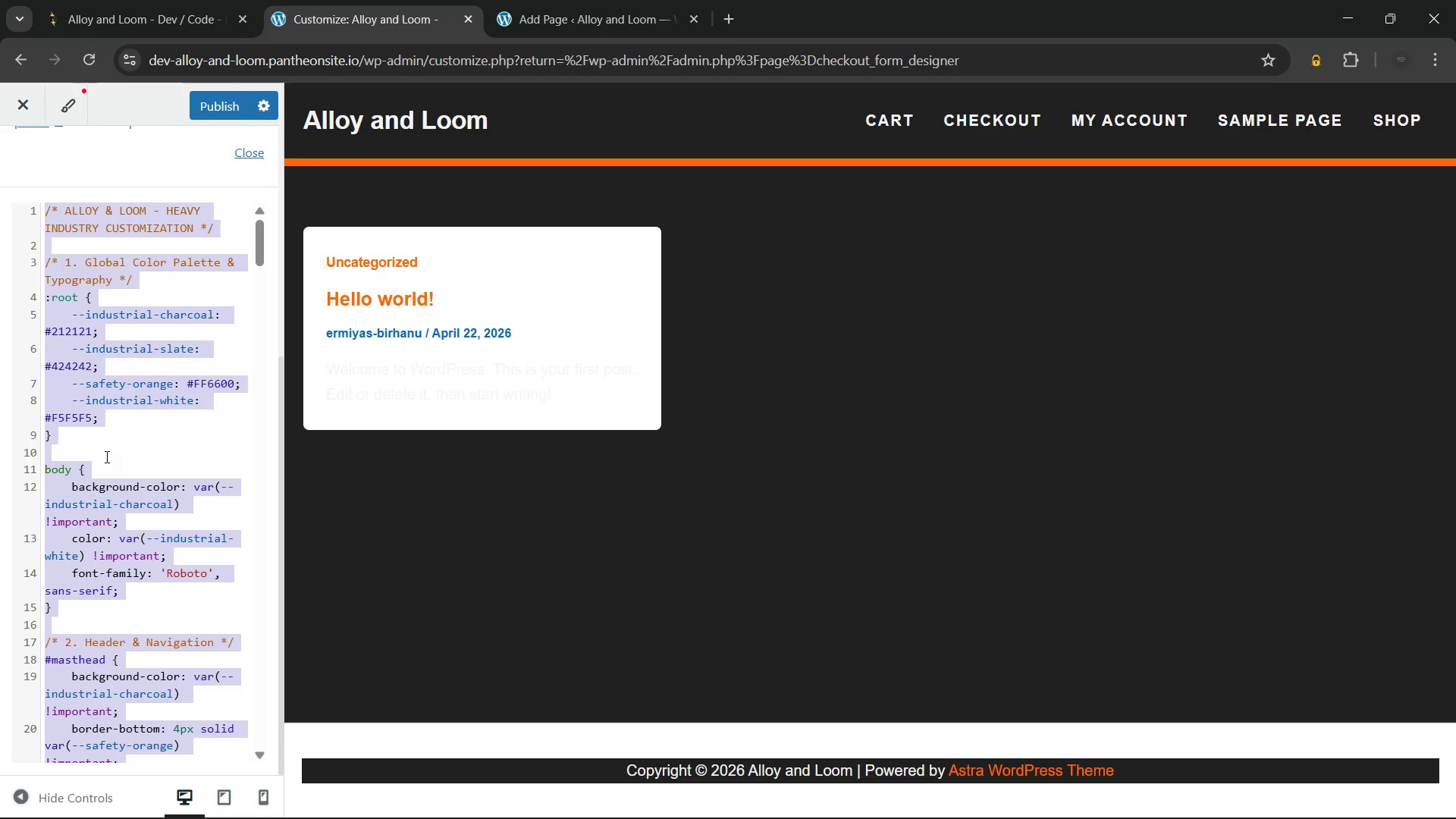 
left_click([105, 457])
 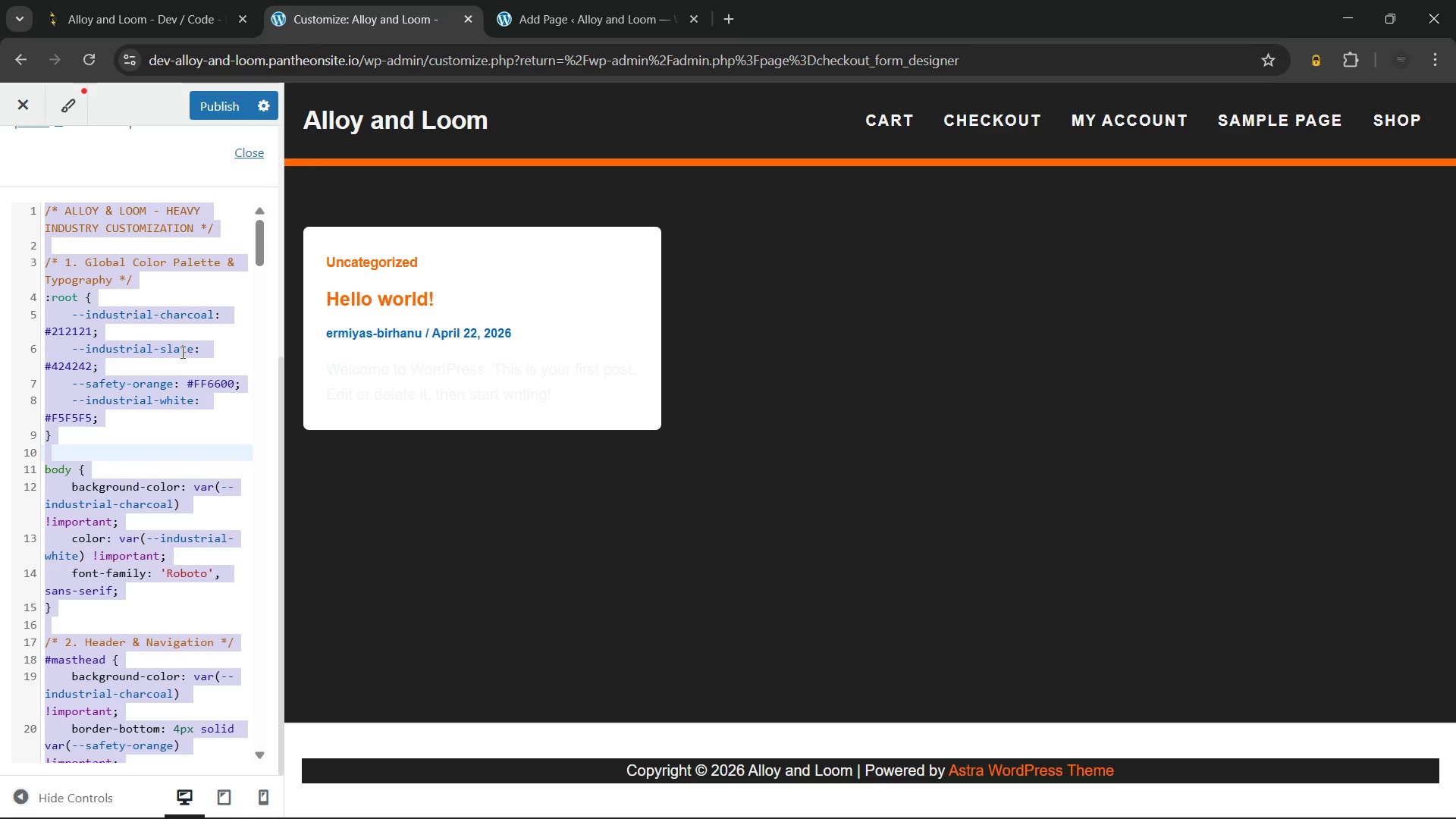 
left_click([180, 352])
 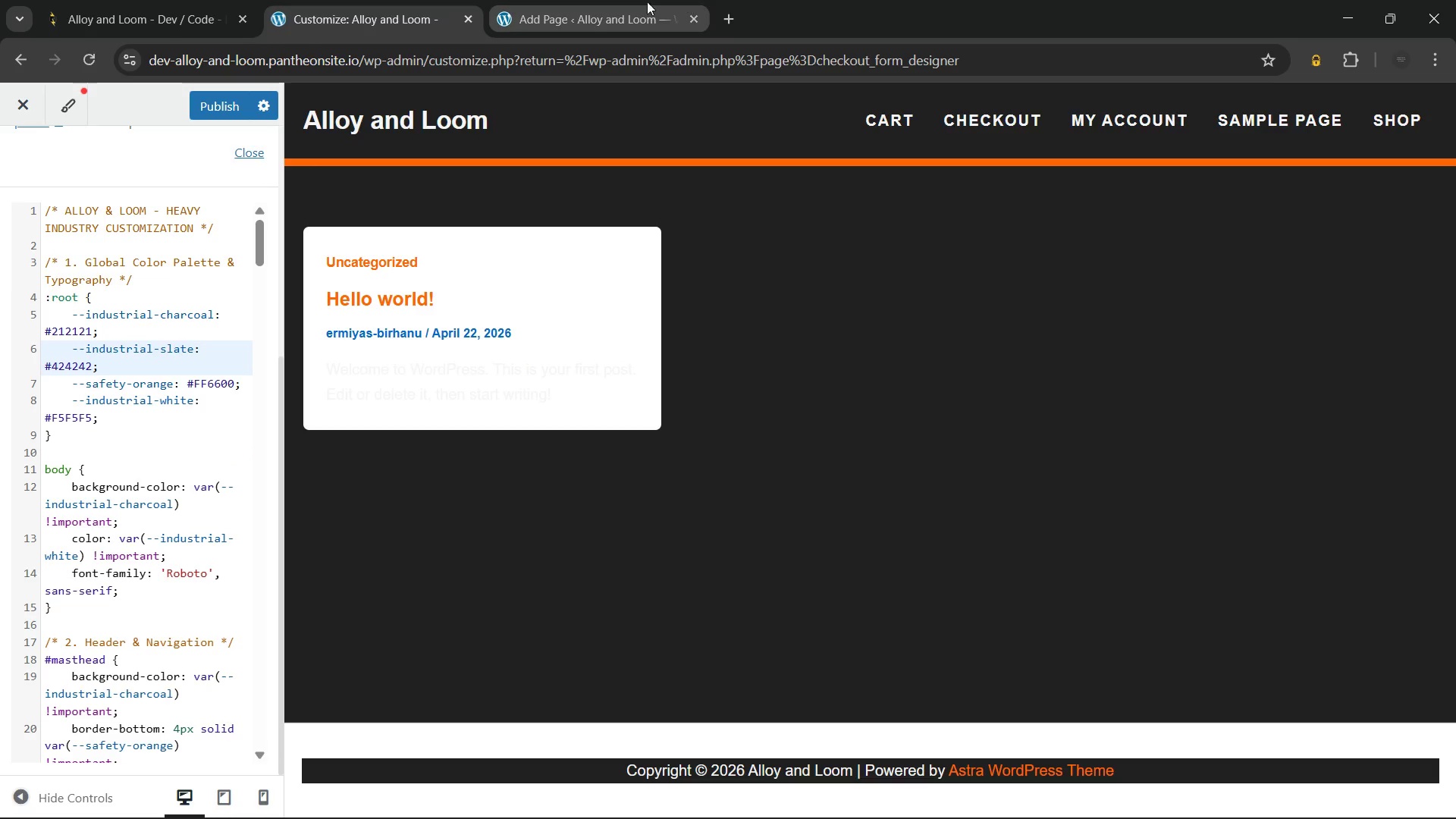 
left_click([603, 0])
 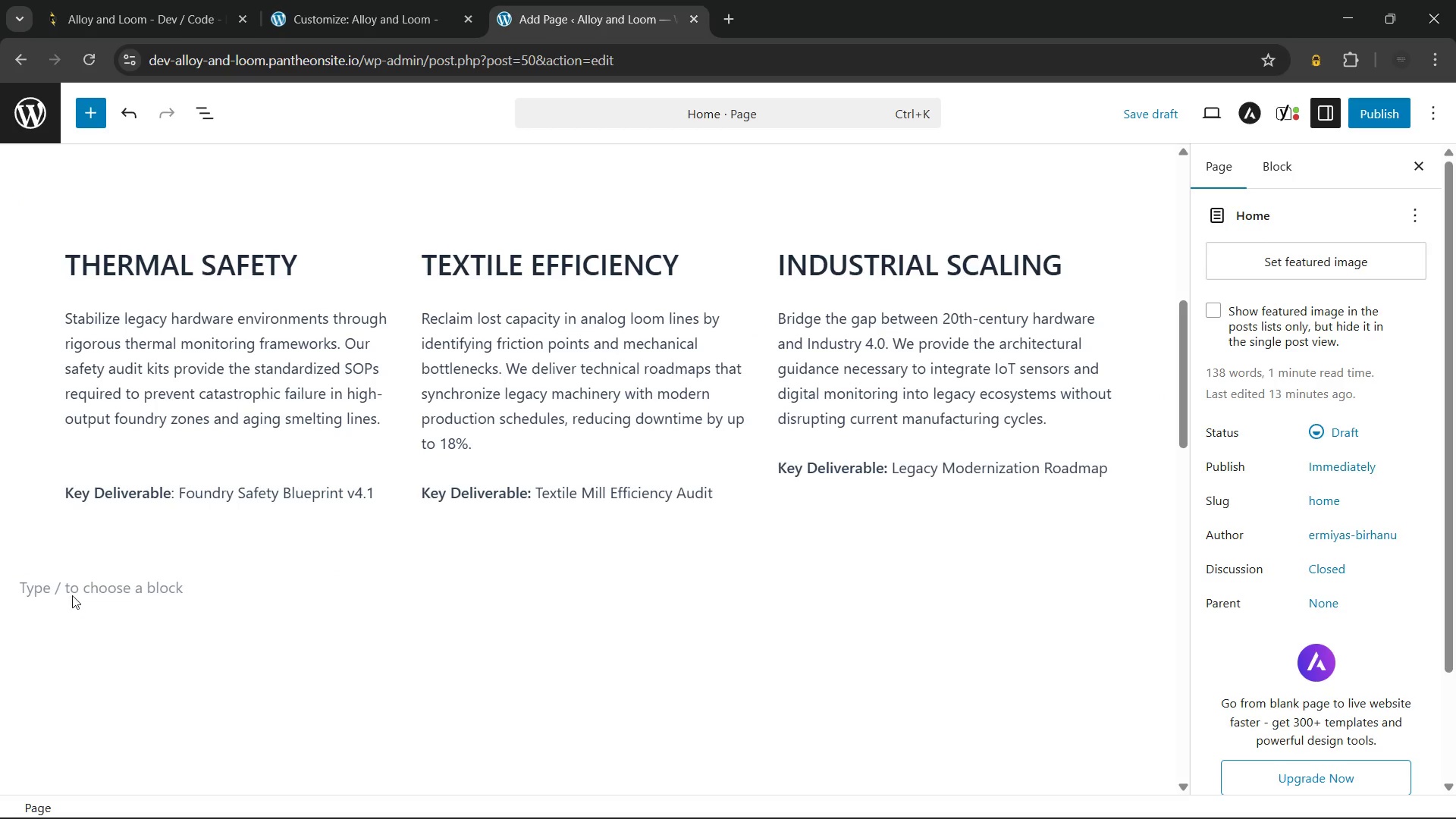 
wait(103.02)
 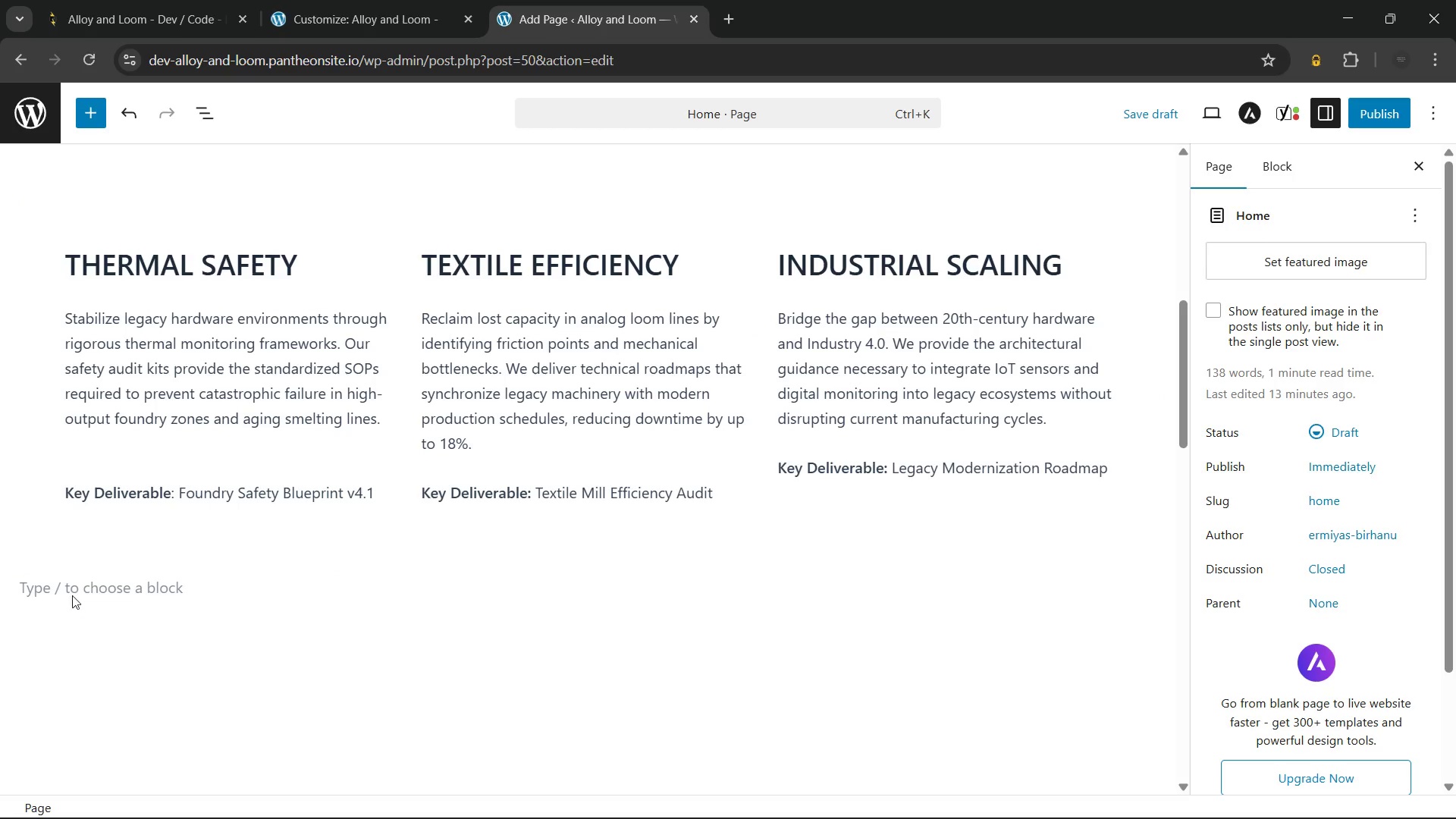 
left_click([74, 579])
 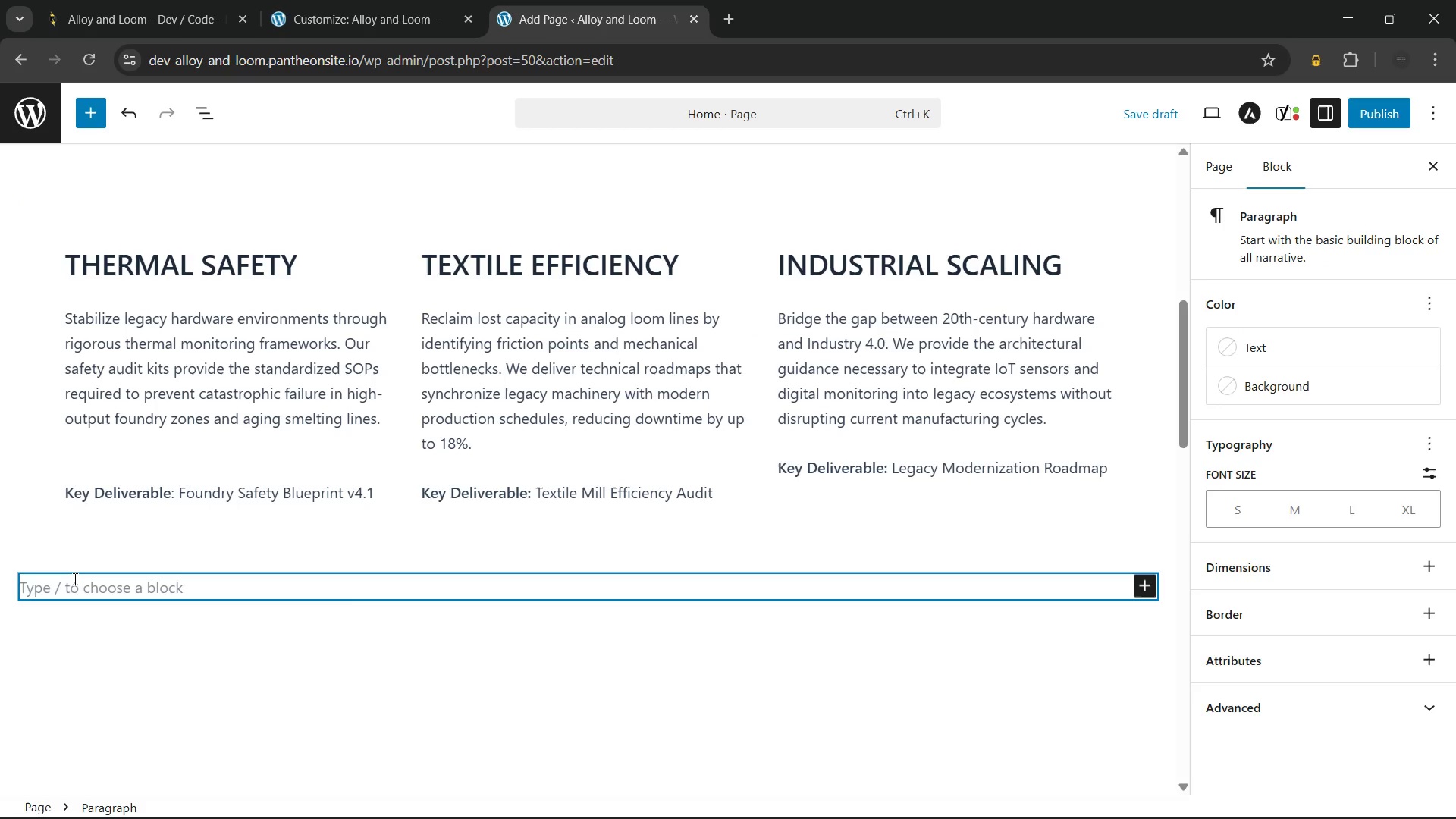 
key(Enter)
 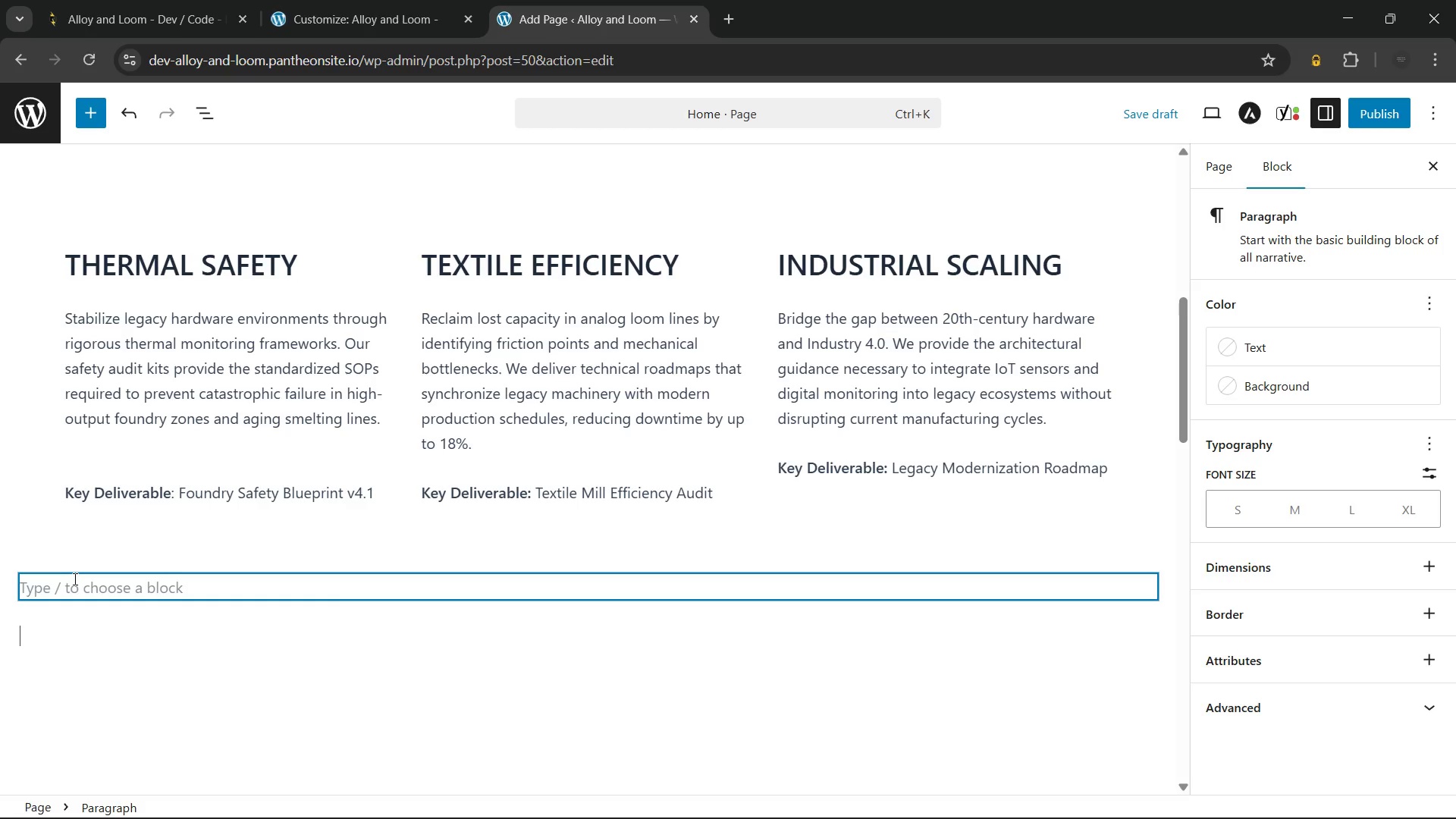 
type(/sho)
 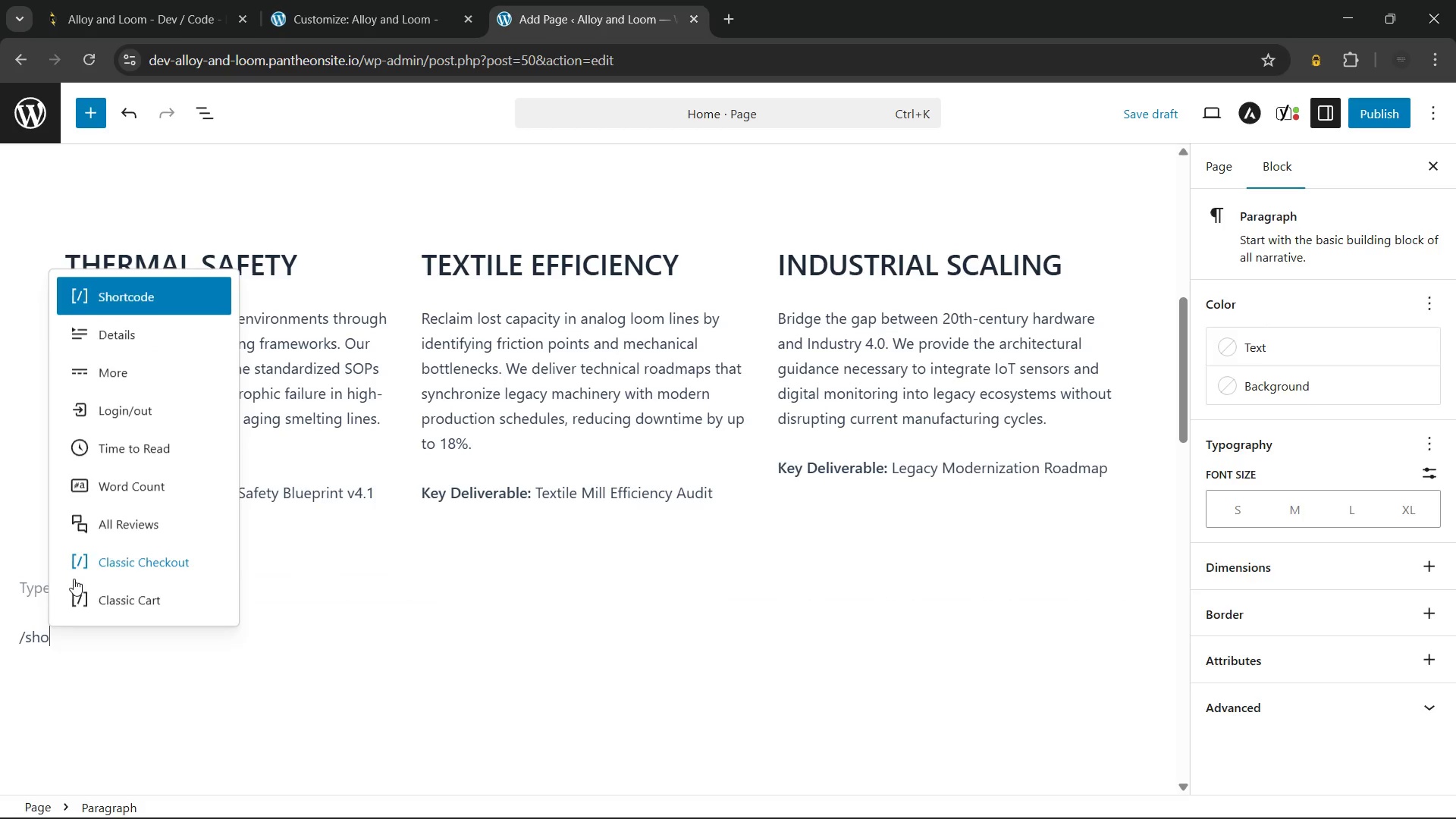 
key(Enter)
 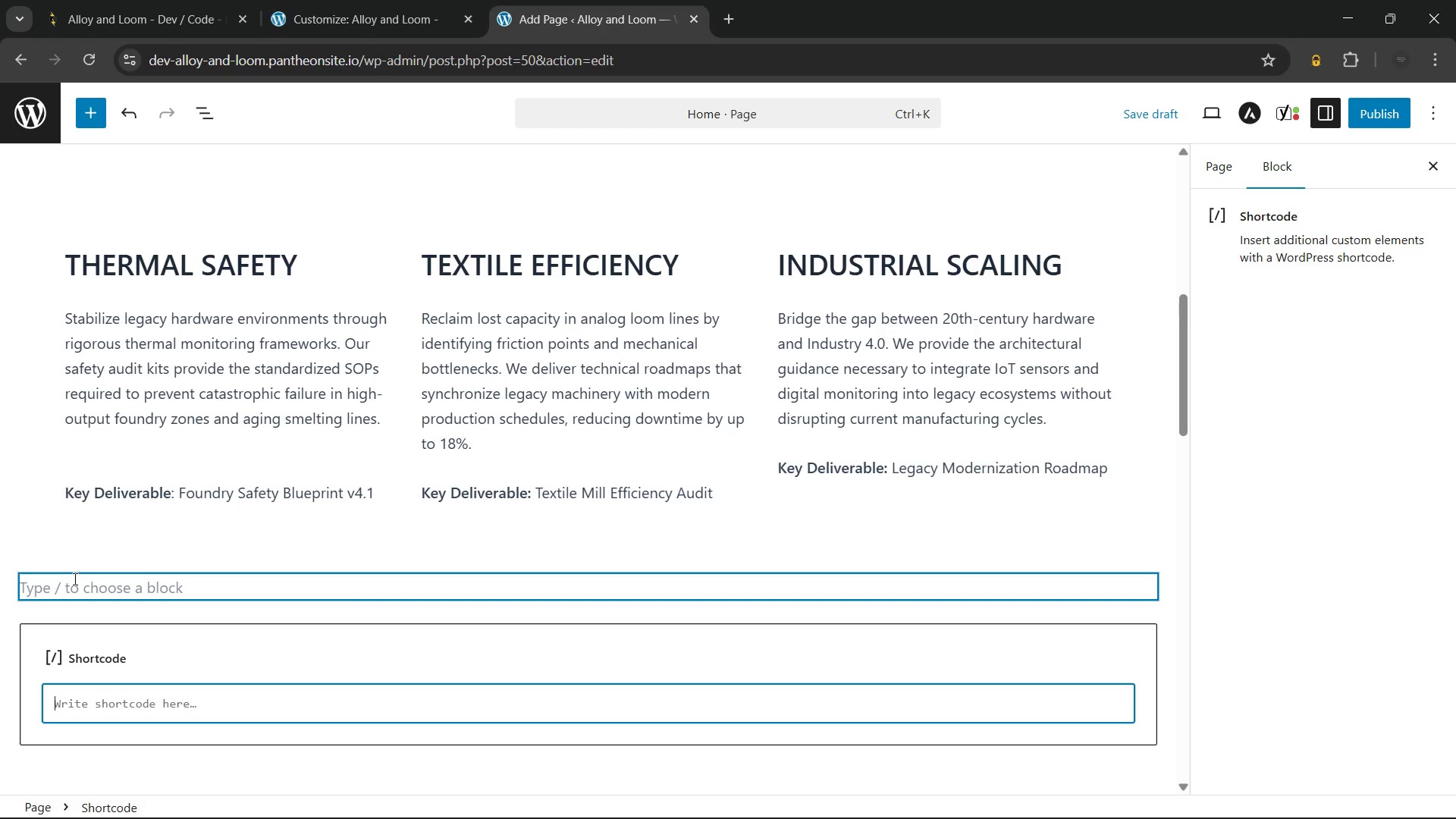 
type([products limit="3" columns="3" orderby="id" order="DESC"])
 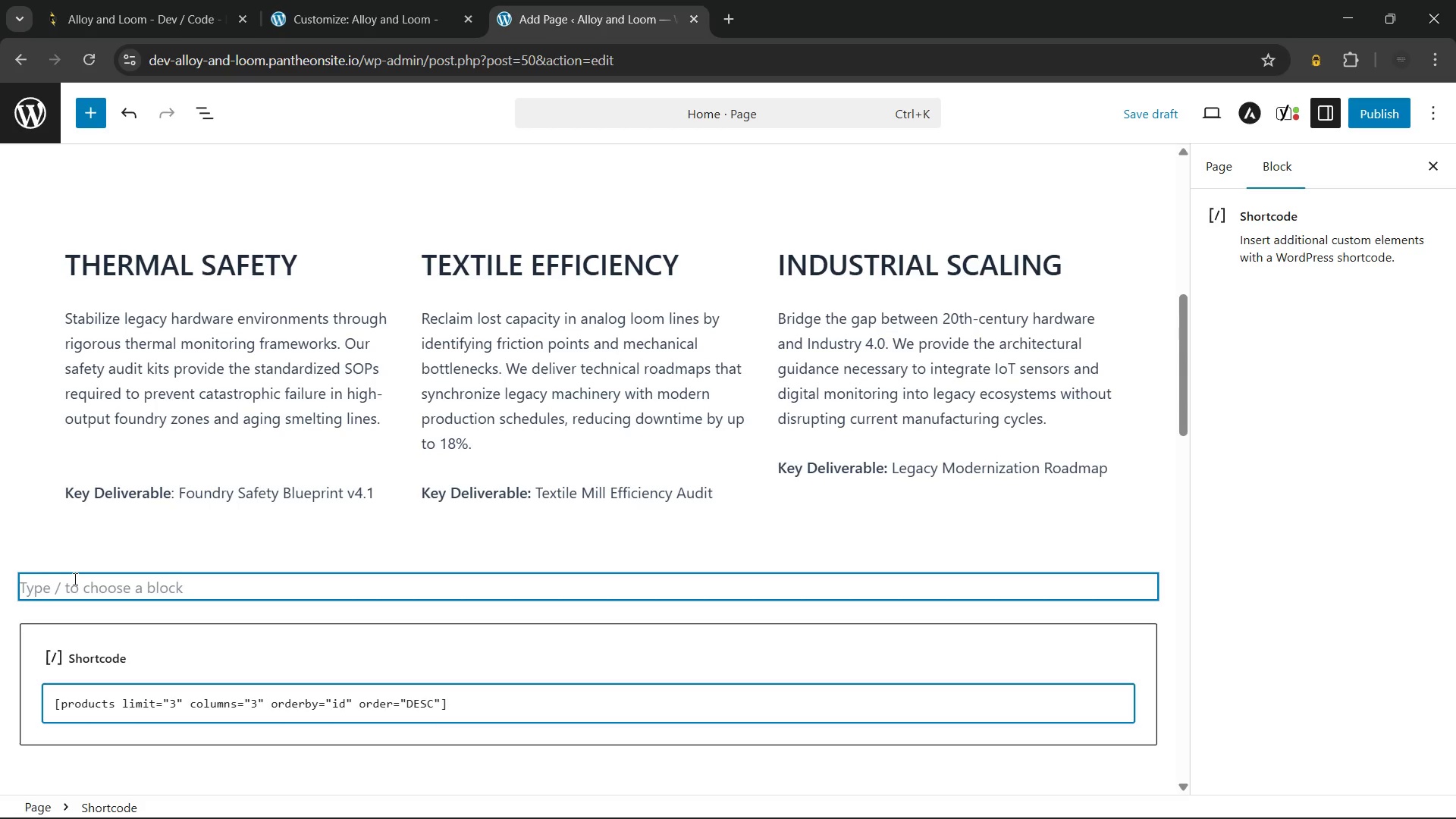 
wait(6.59)
 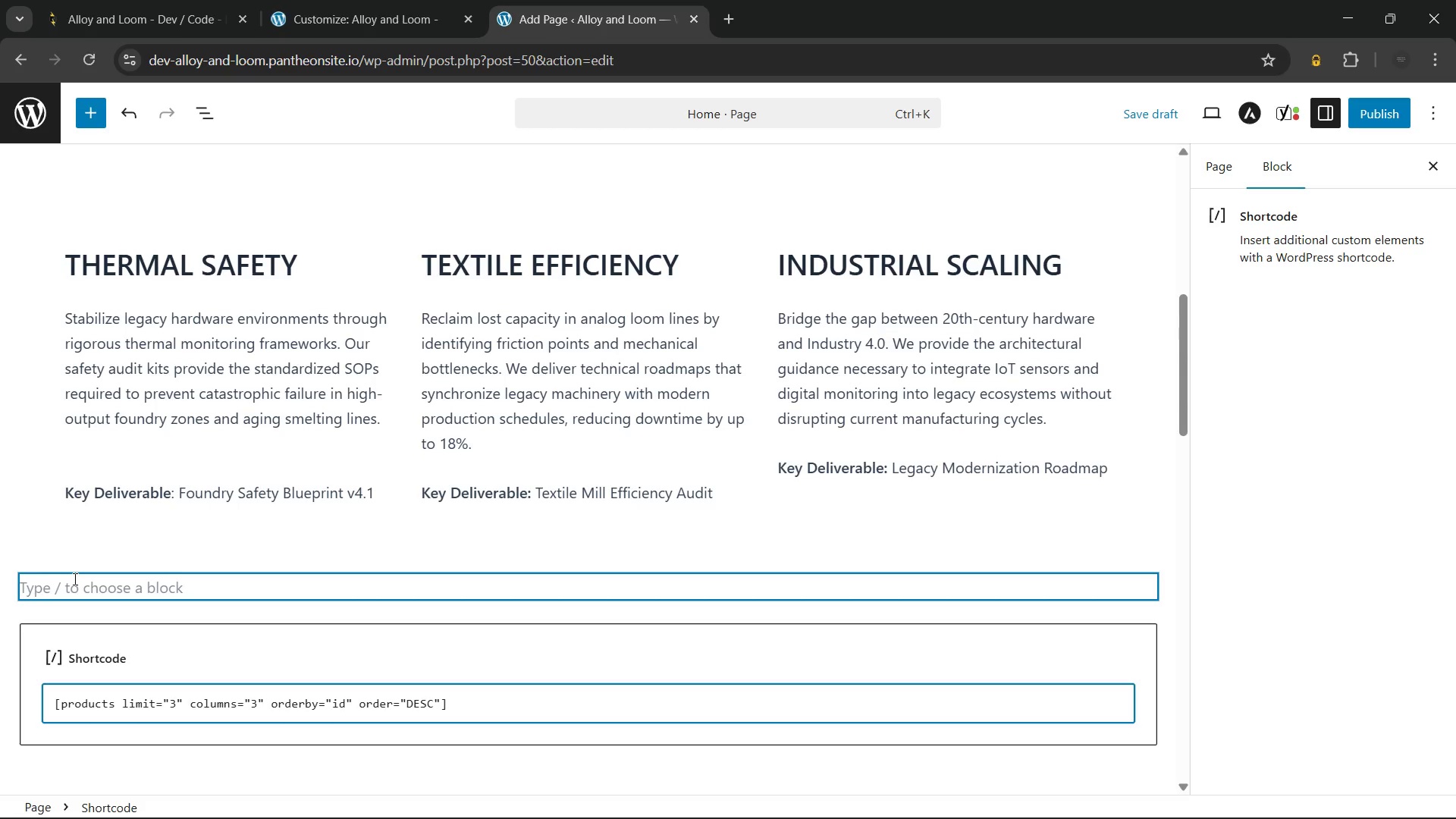 
scroll: coordinate [358, 523], scroll_direction: up, amount: 3.0
 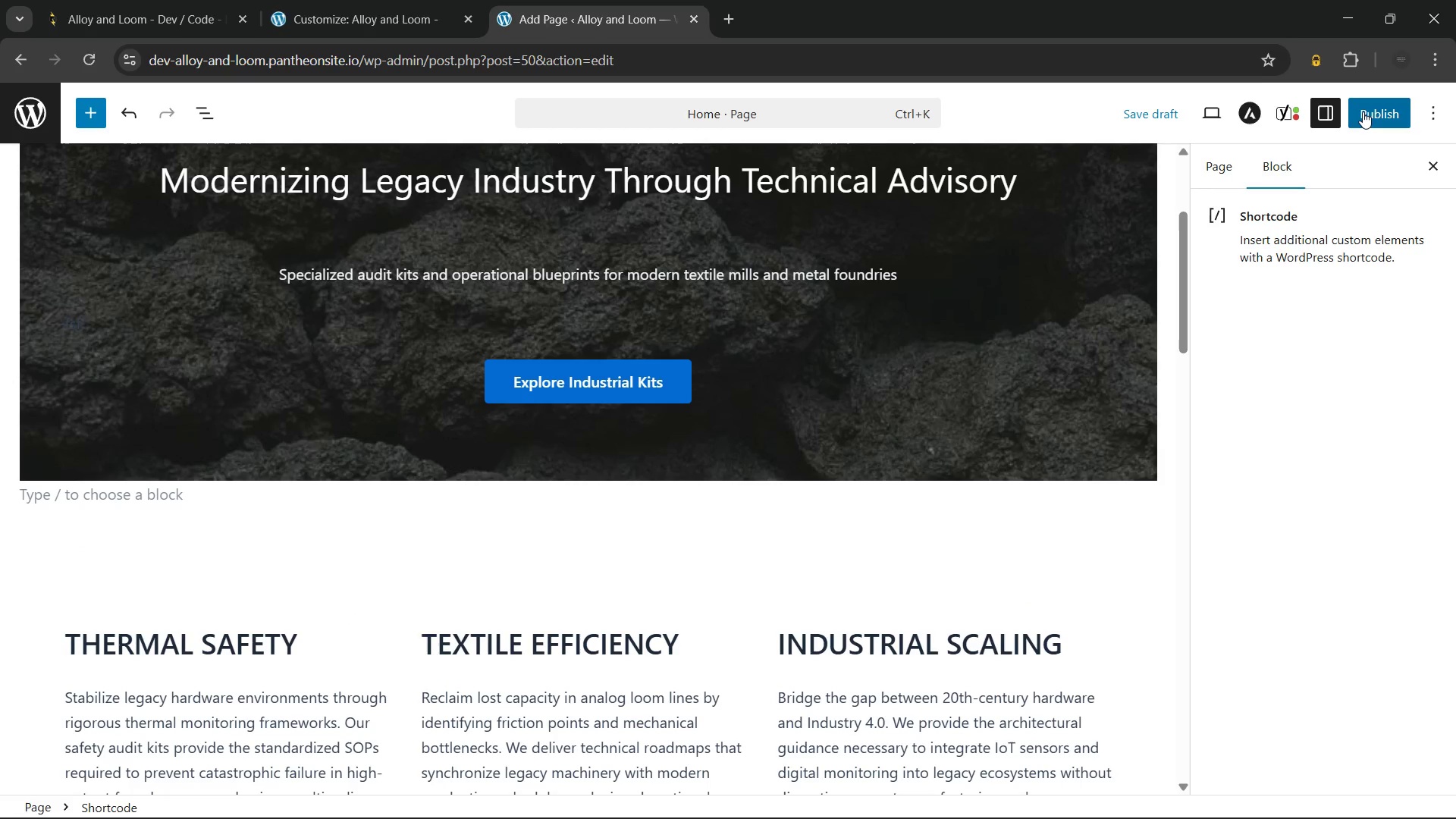 
left_click([1363, 111])
 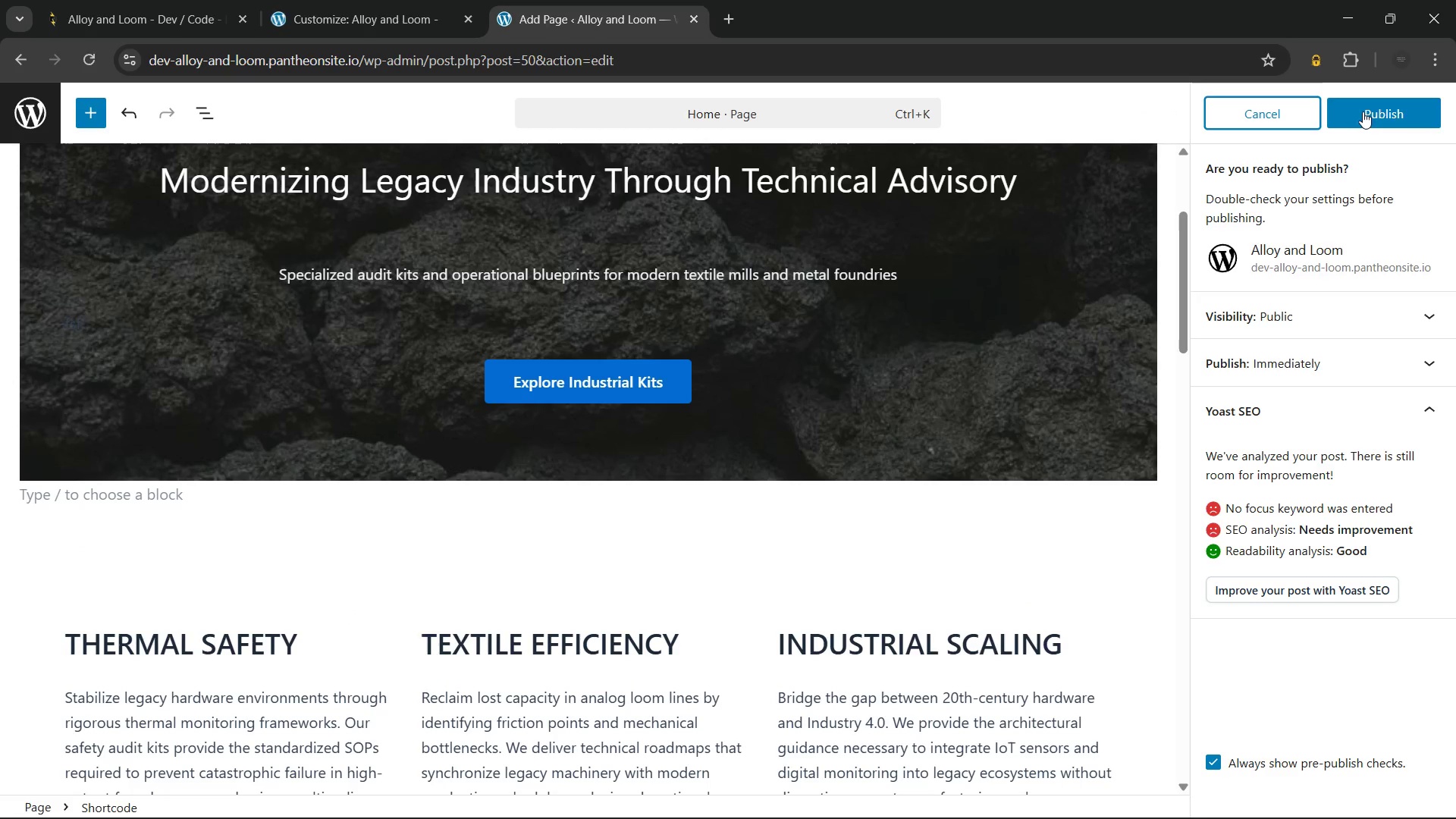 
left_click([1363, 111])
 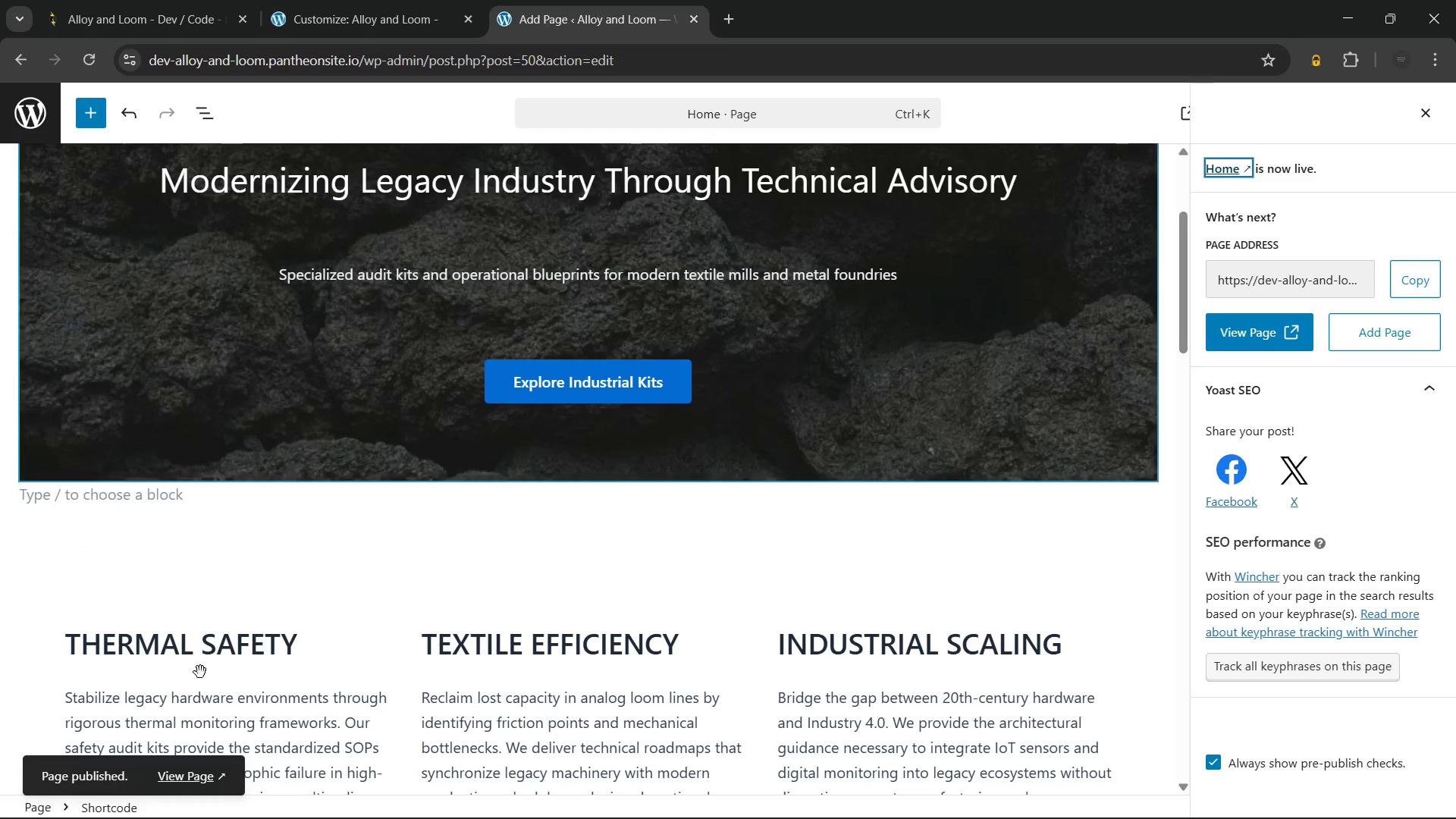 
wait(5.16)
 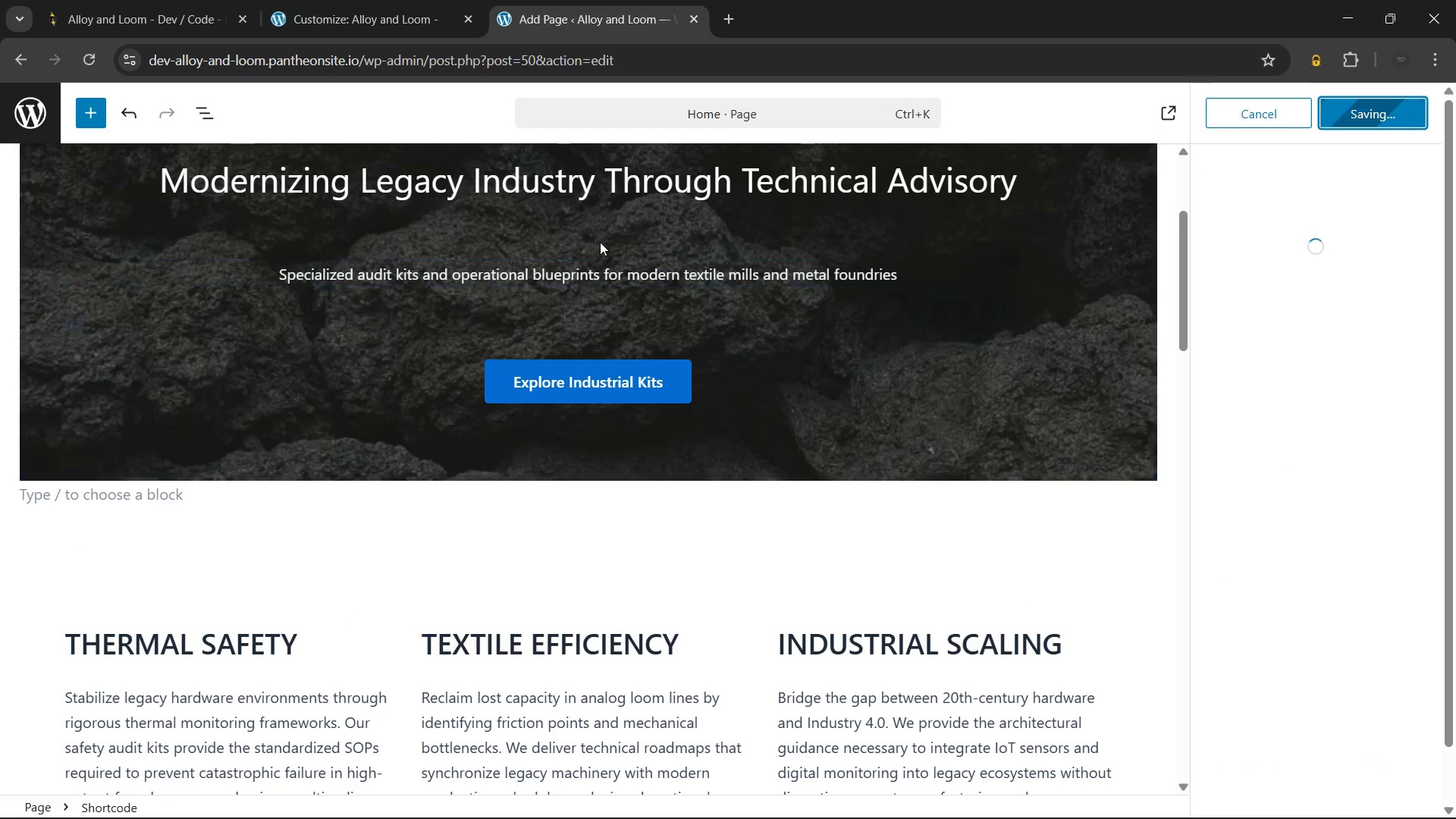 
left_click([196, 777])
 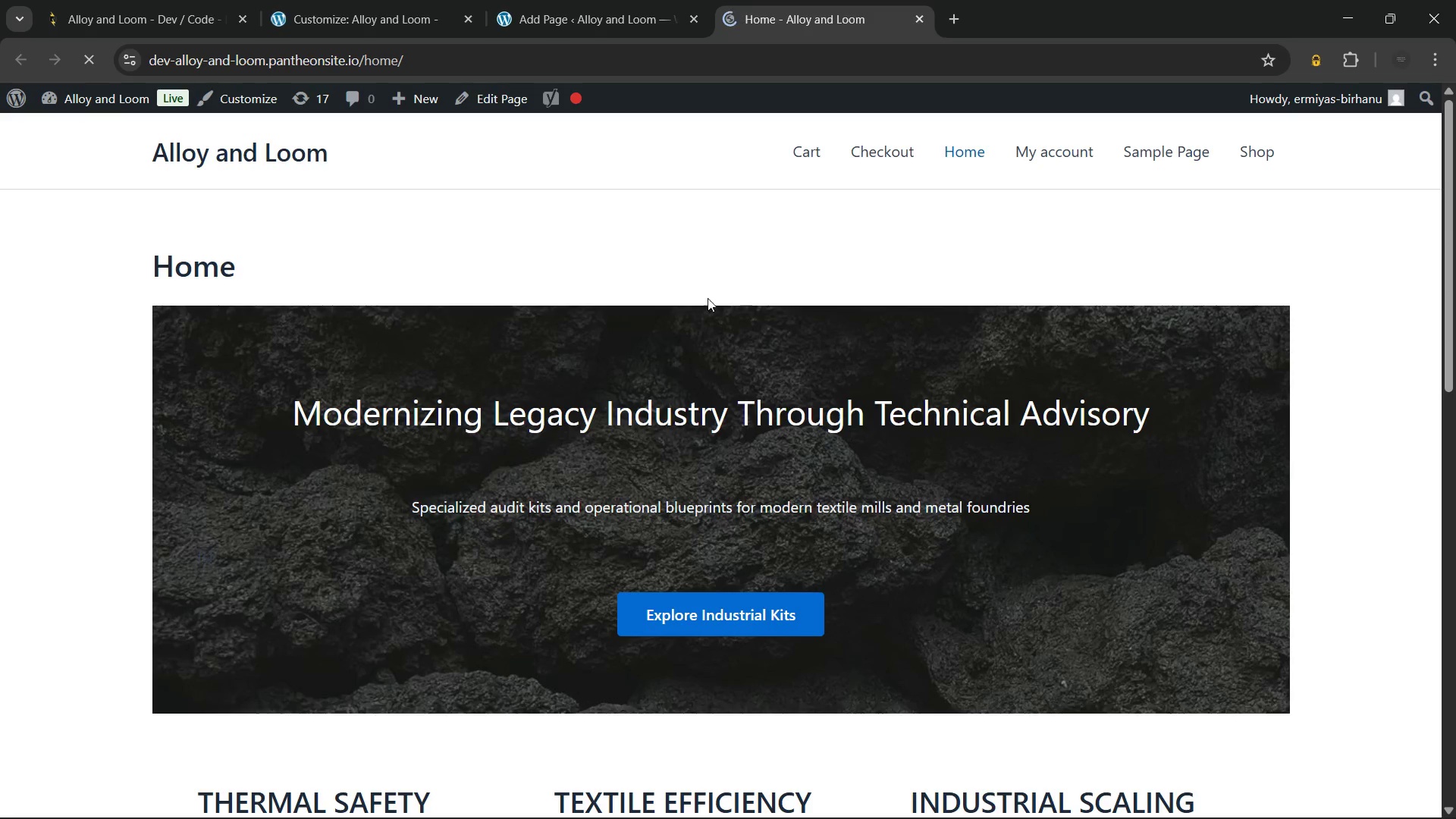 
wait(6.52)
 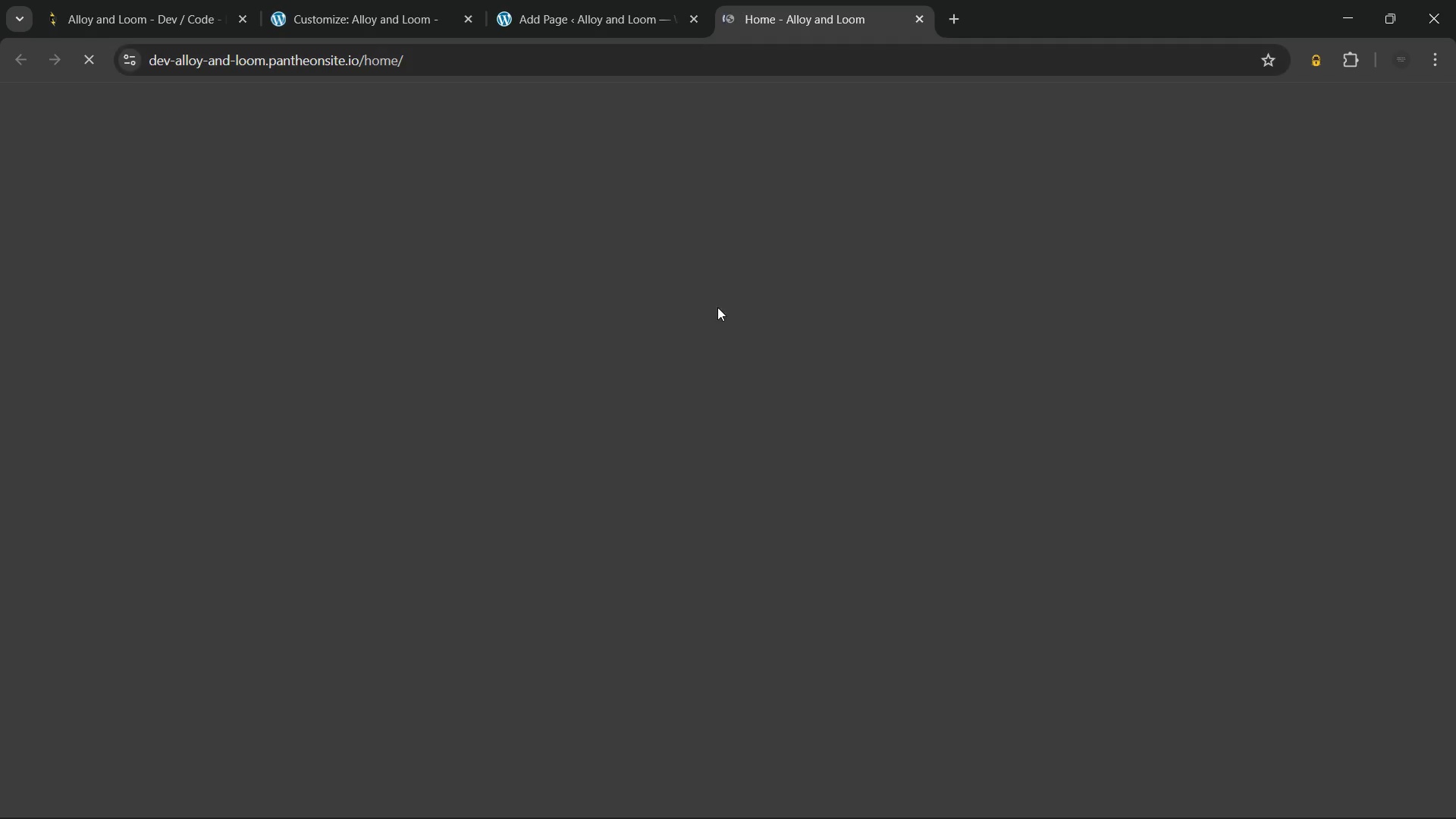 
scroll: coordinate [648, 566], scroll_direction: up, amount: 2.0
 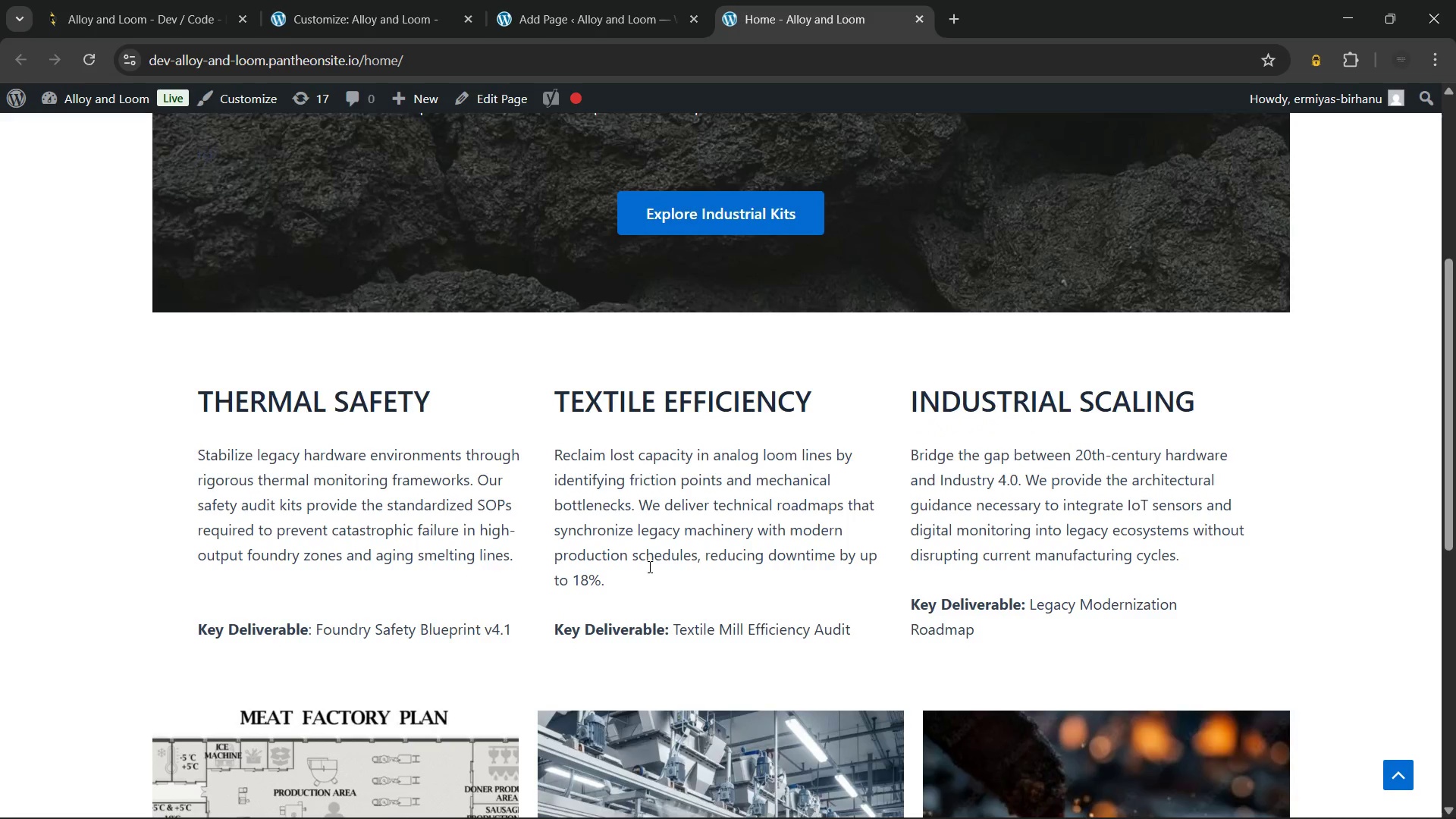 
scroll: coordinate [1106, 482], scroll_direction: down, amount: 9.0
 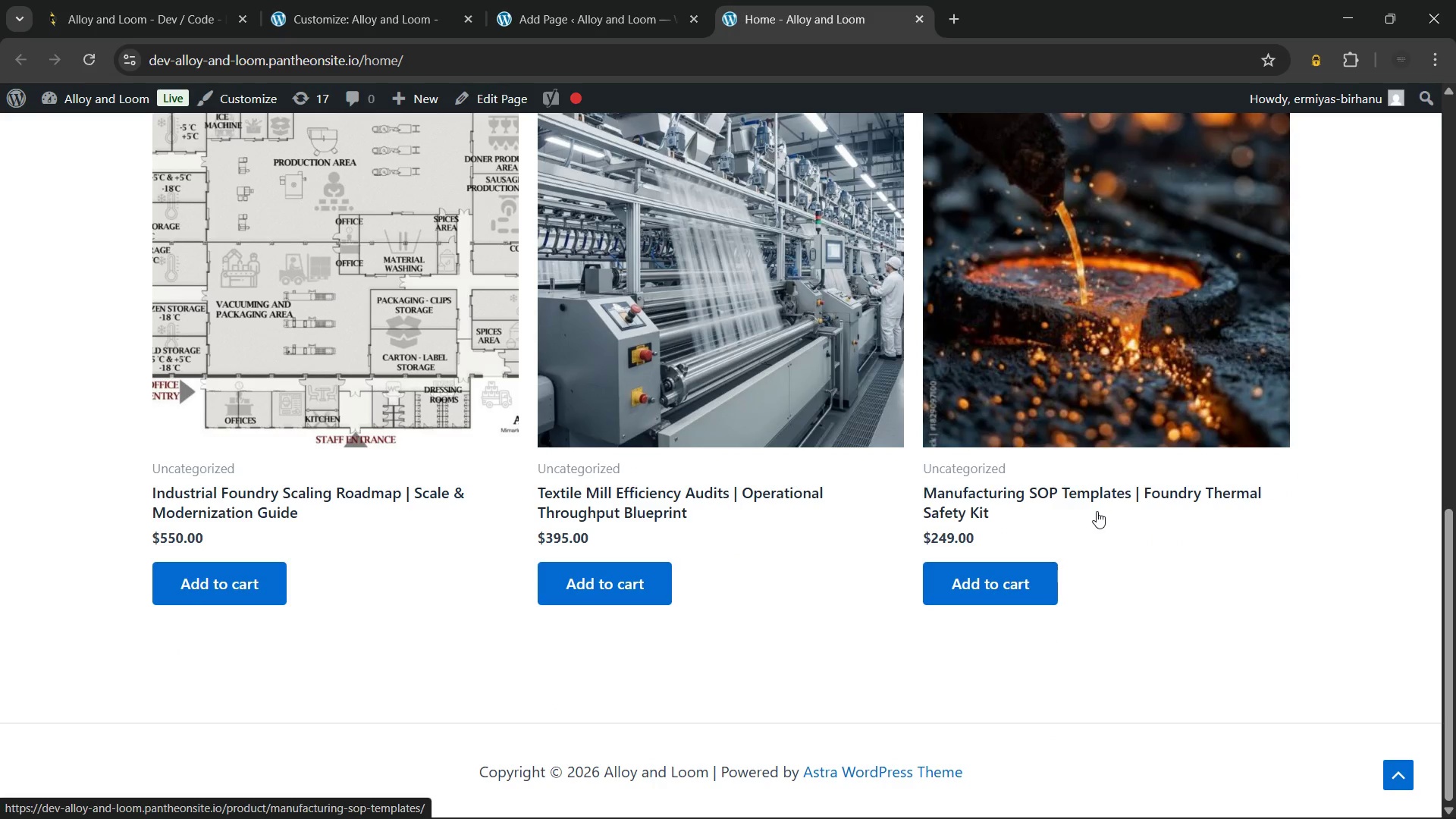 
scroll: coordinate [1088, 505], scroll_direction: up, amount: 9.0
 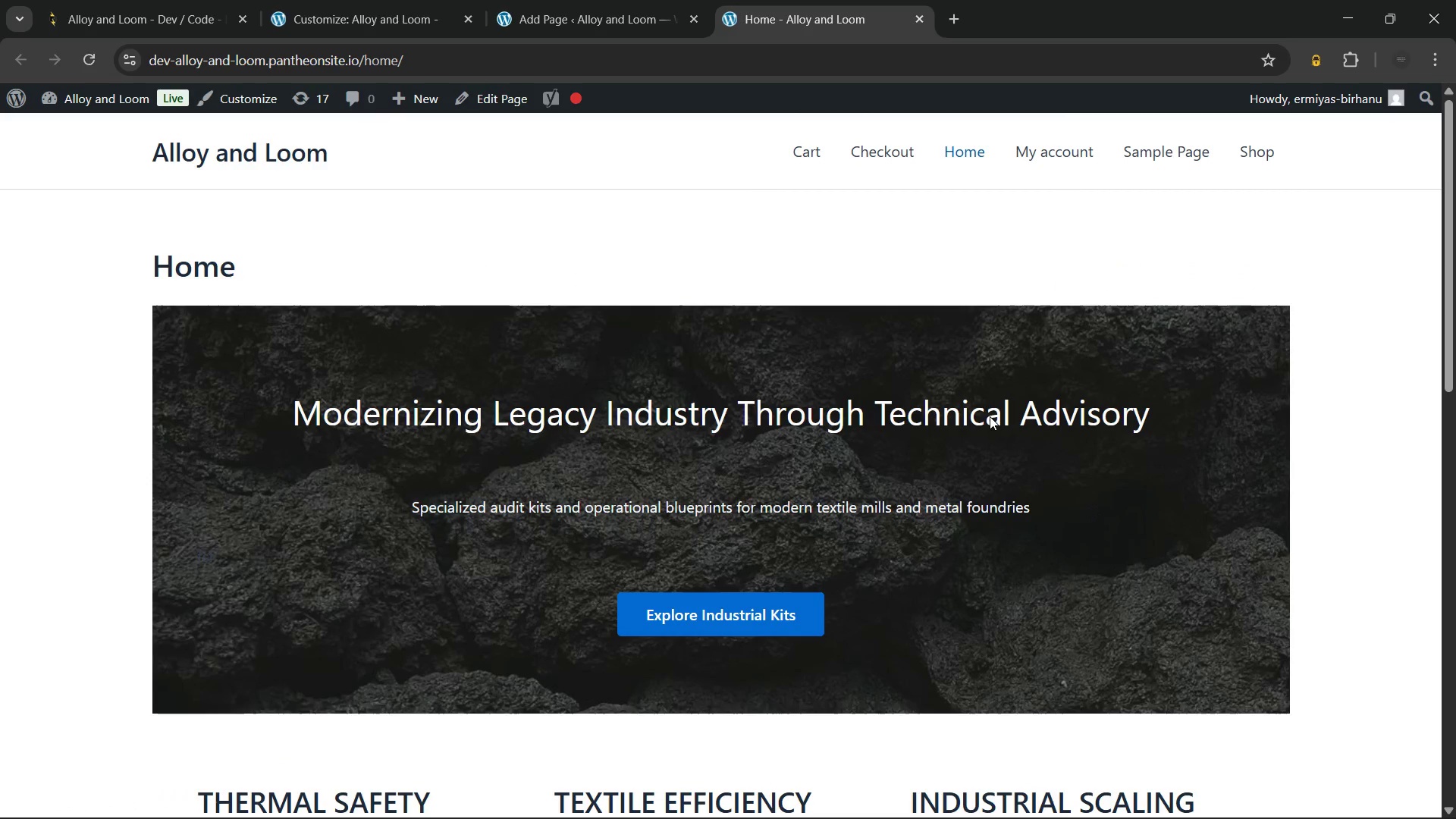 
left_click([548, 0])
 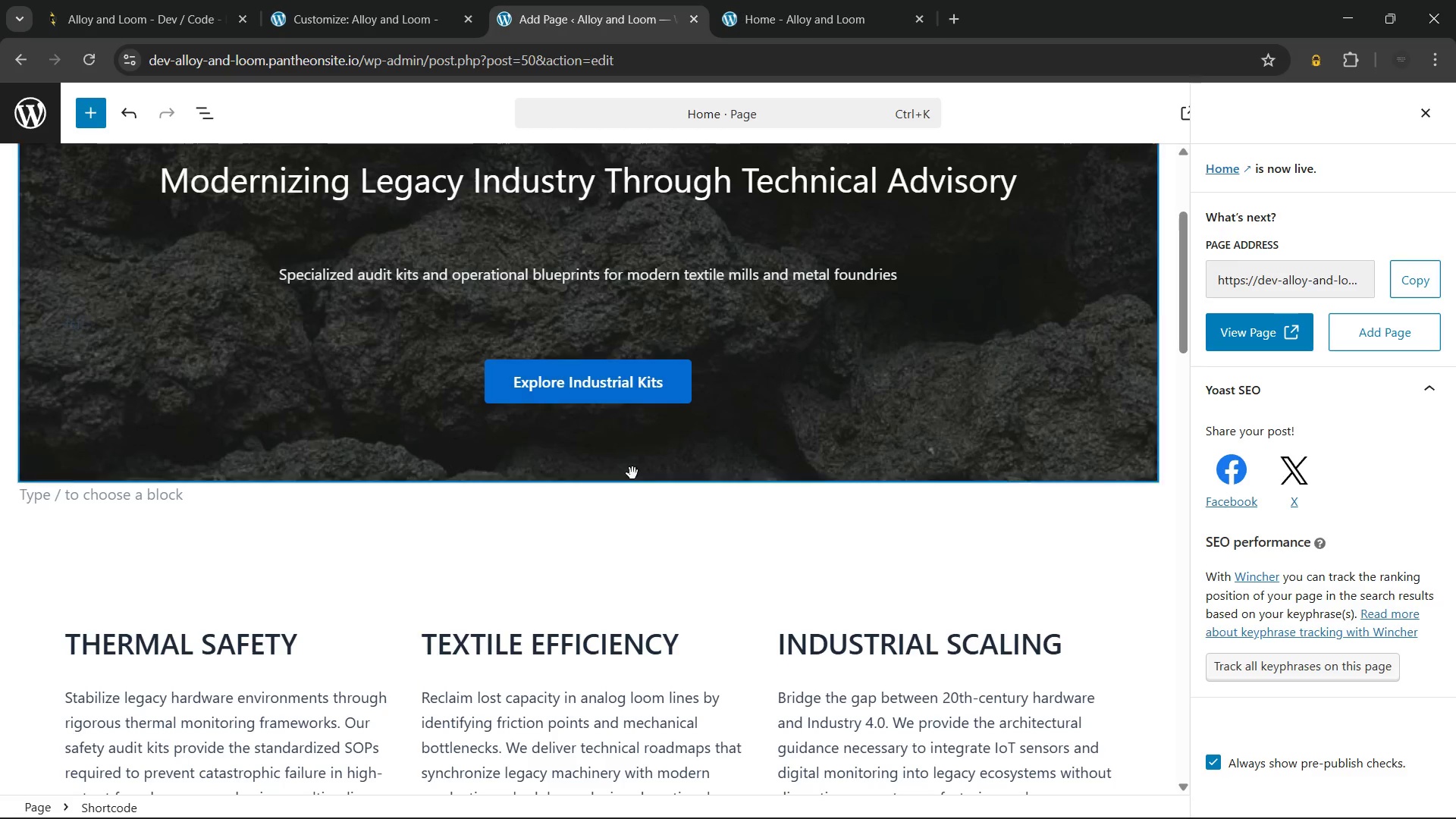 
scroll: coordinate [587, 416], scroll_direction: down, amount: 8.0
 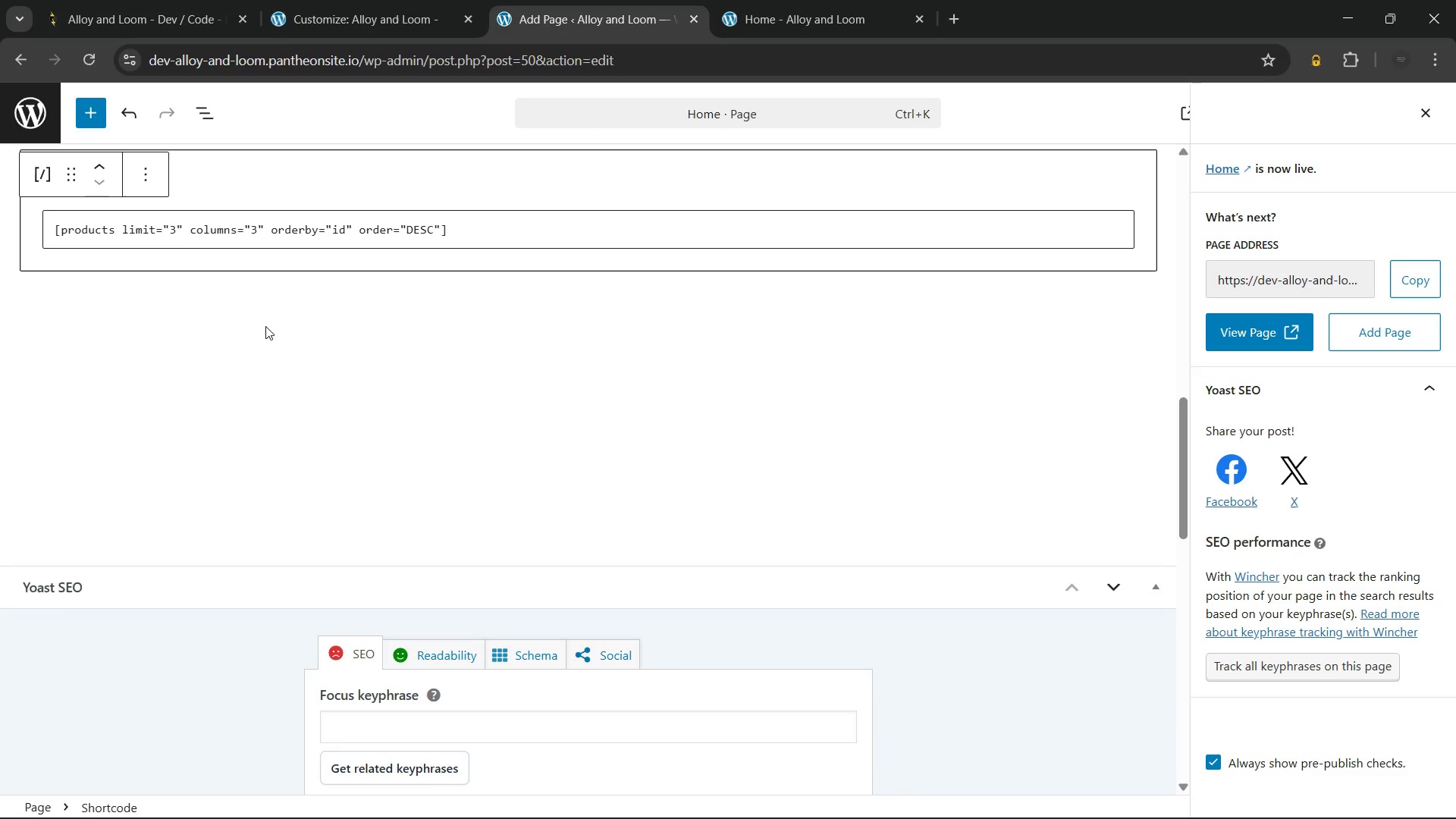 
left_click([264, 325])
 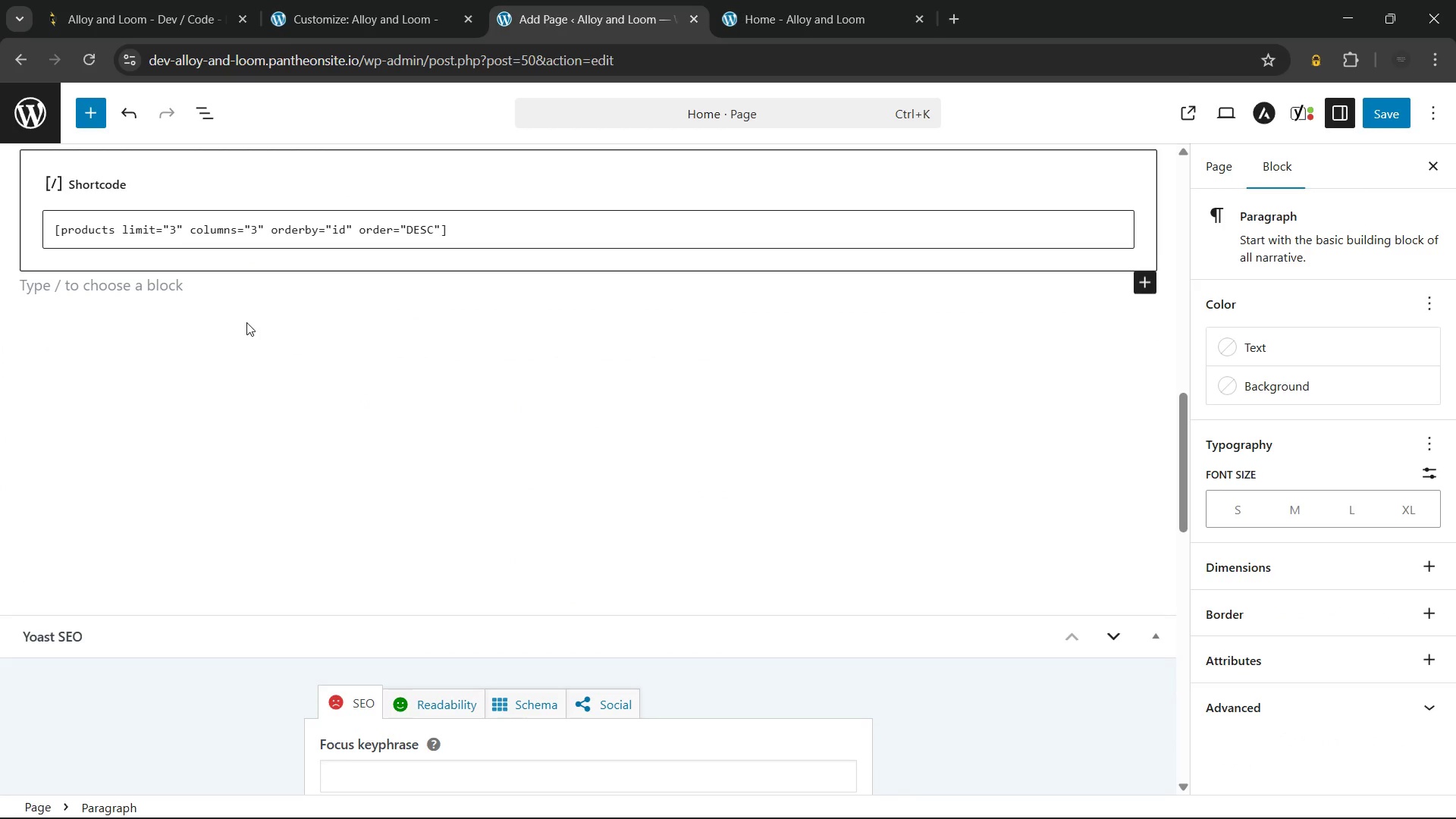 
key(Enter)
 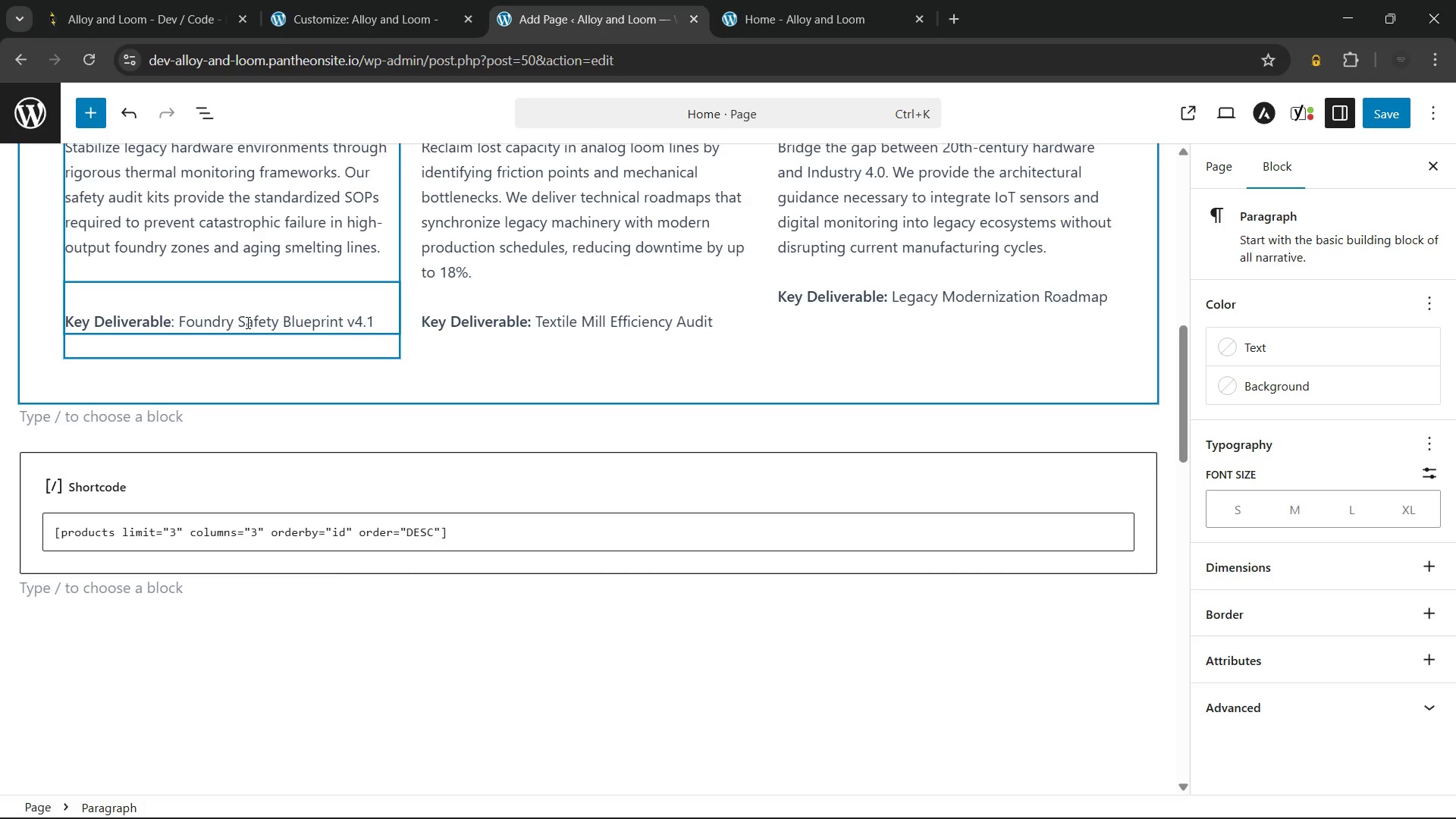 
key(Enter)
 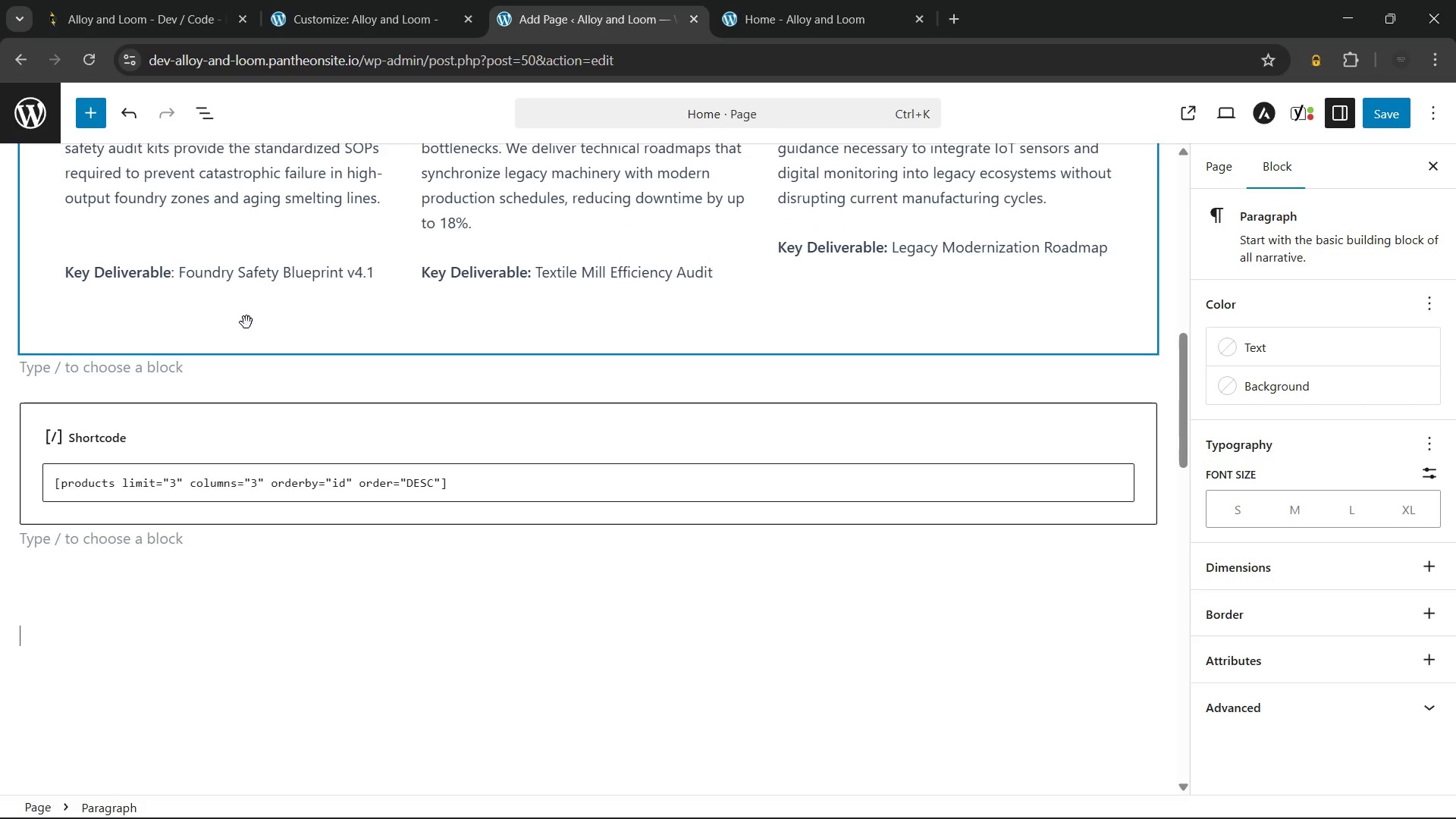 
type(/but)
 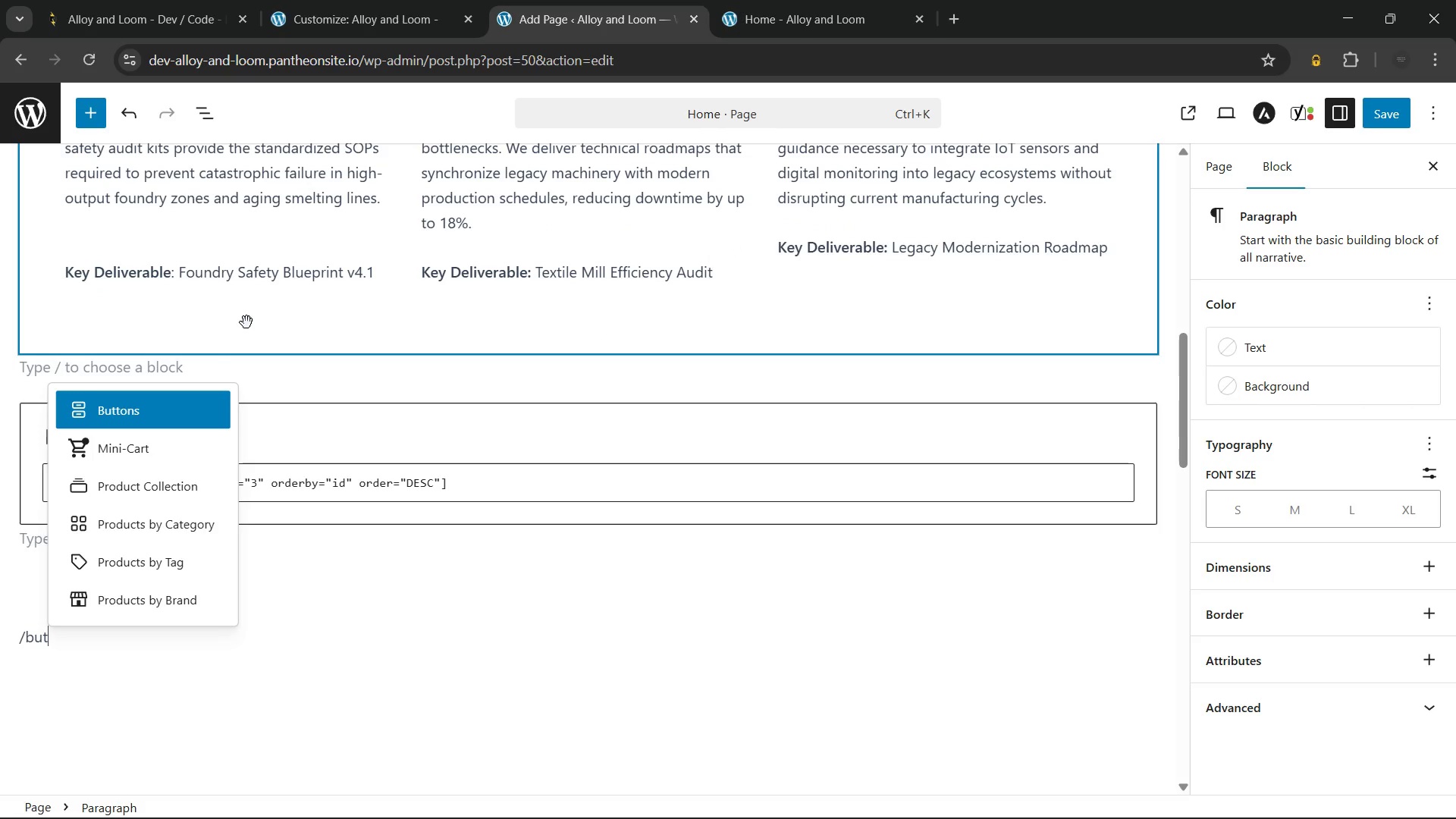 
key(Enter)
 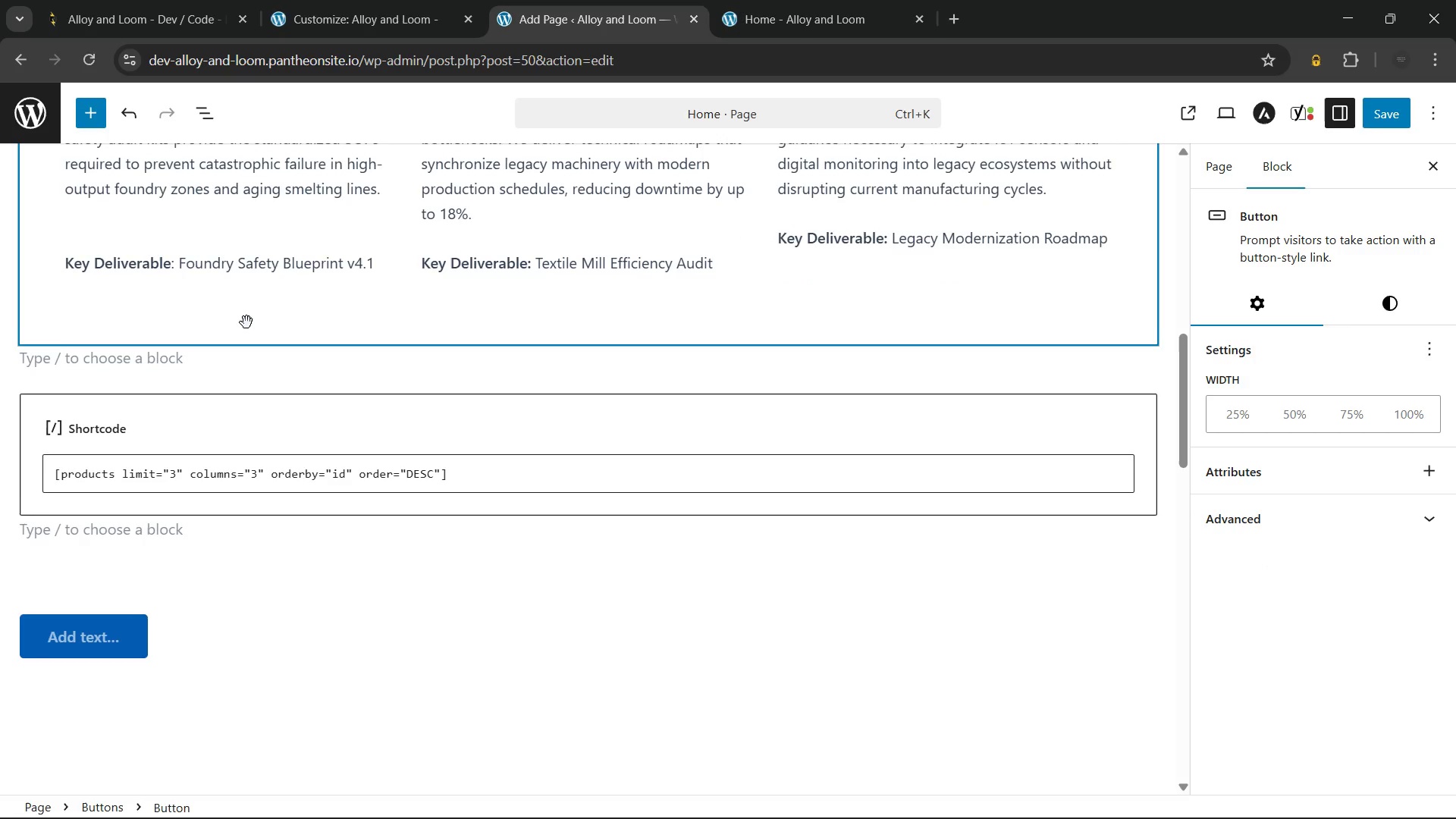 
scroll: coordinate [246, 322], scroll_direction: up, amount: 4.0
 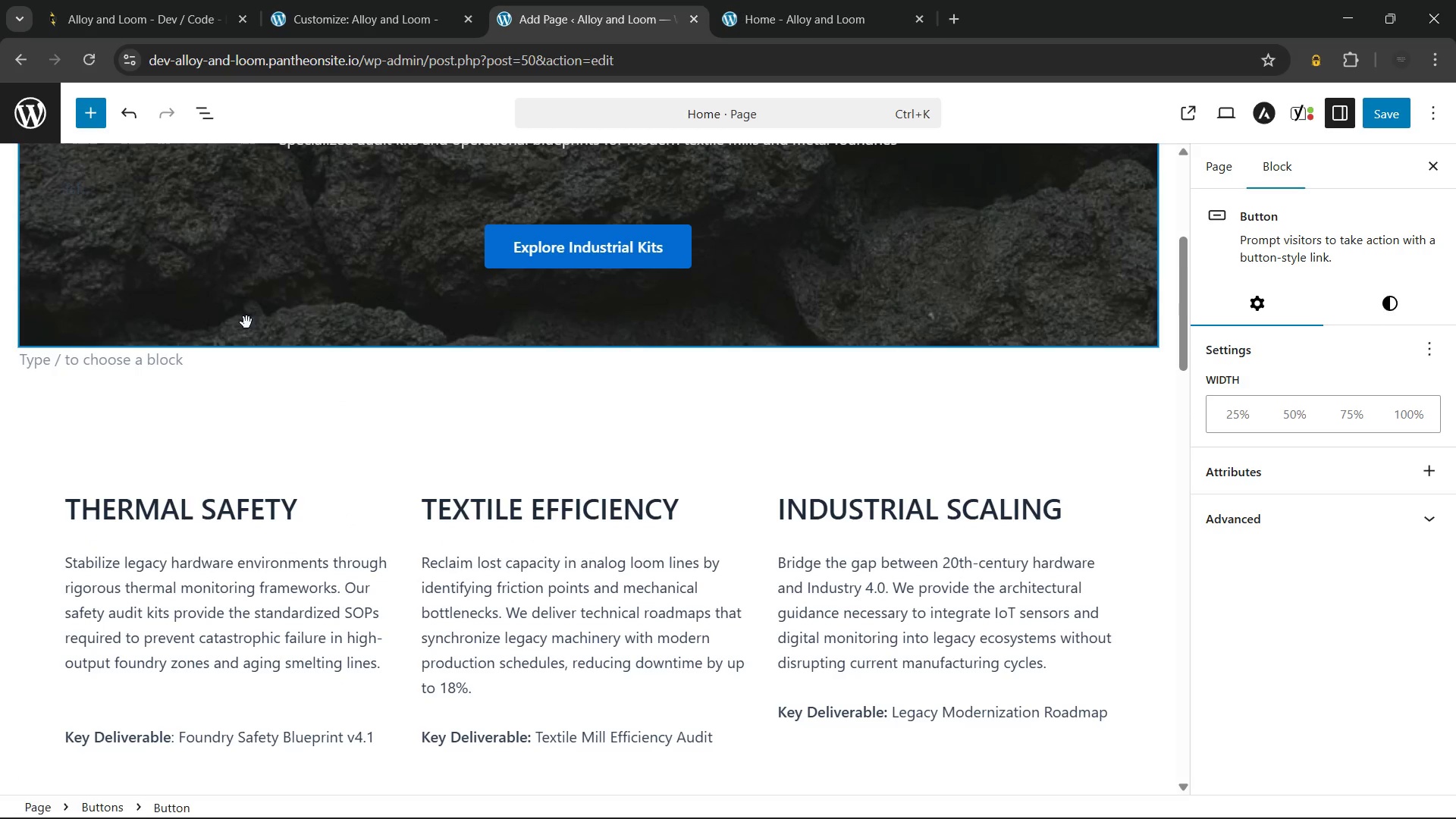 
scroll: coordinate [246, 322], scroll_direction: down, amount: 4.0
 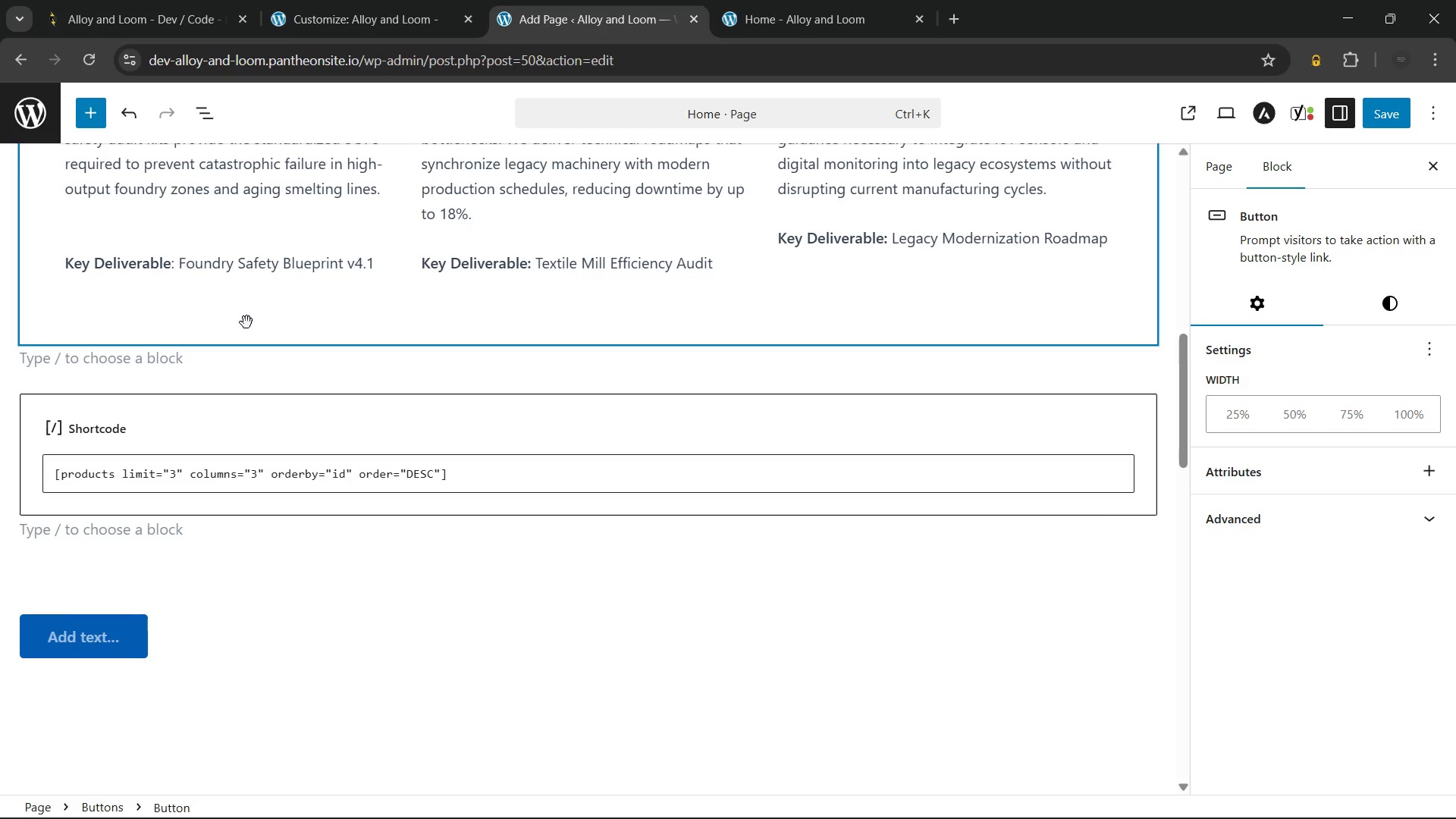 
type(Explore E)
key(Backspace)
type(Industrial Kits)
 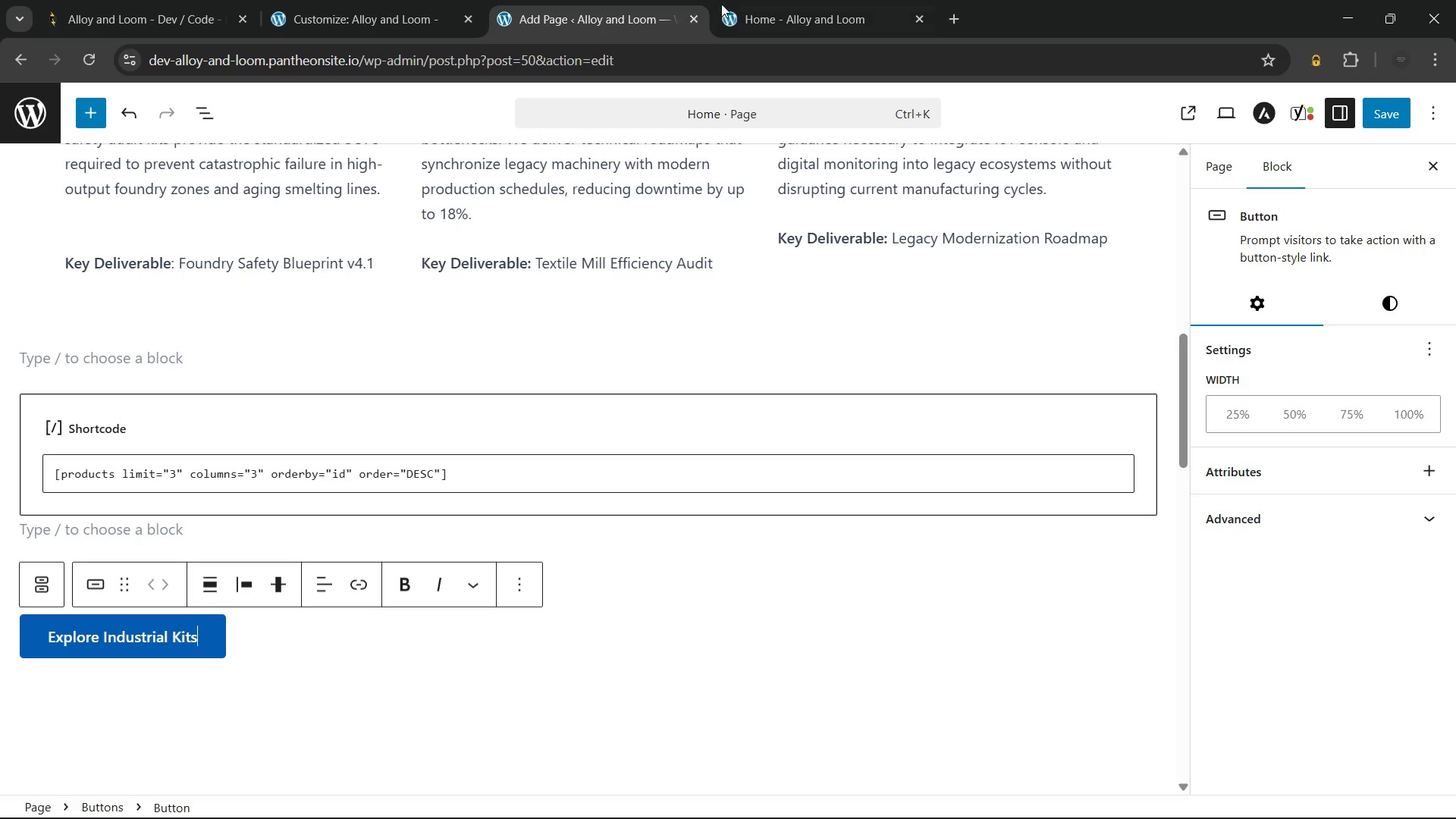 
left_click([739, 0])
 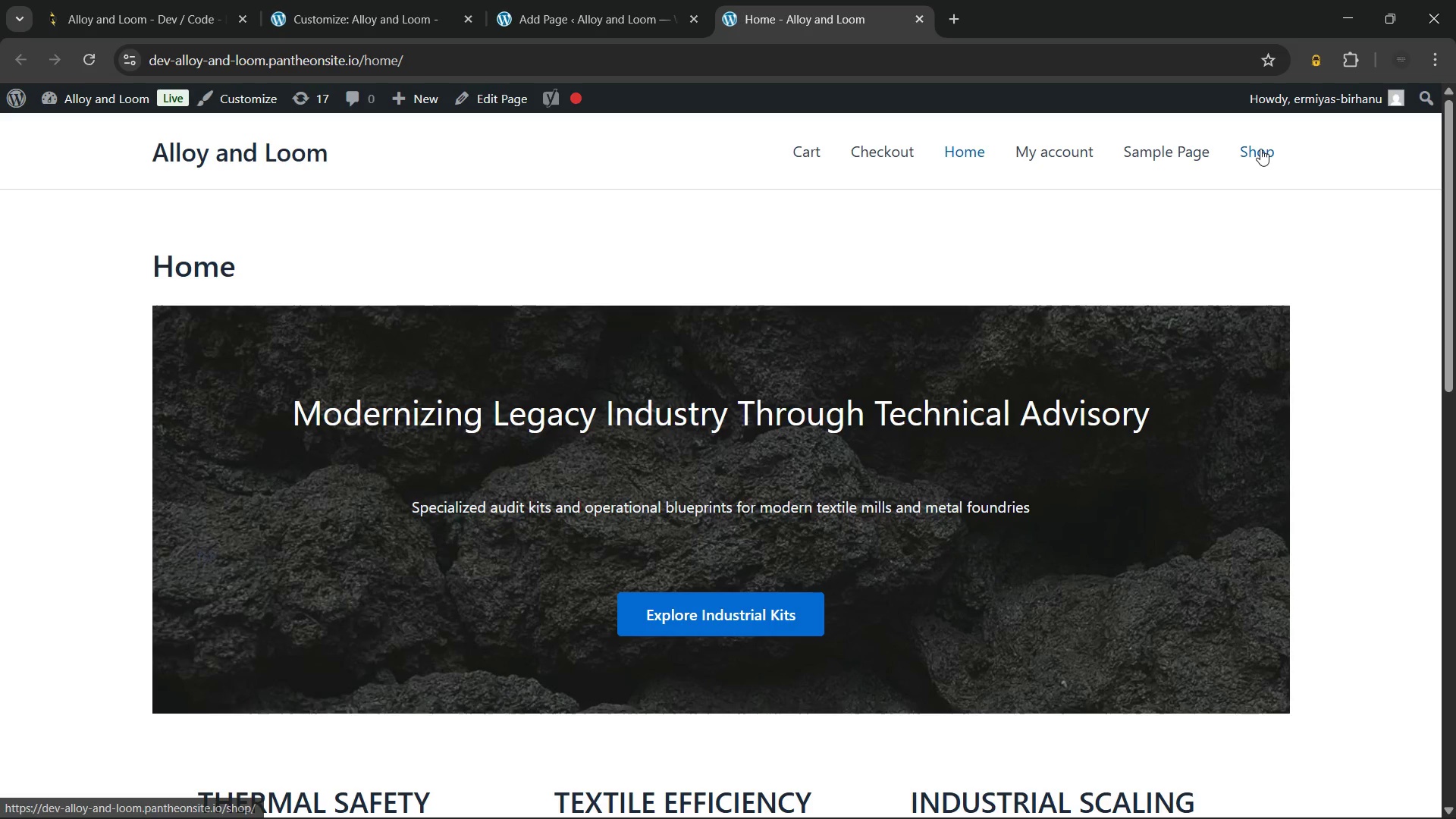 
left_click([1260, 148])
 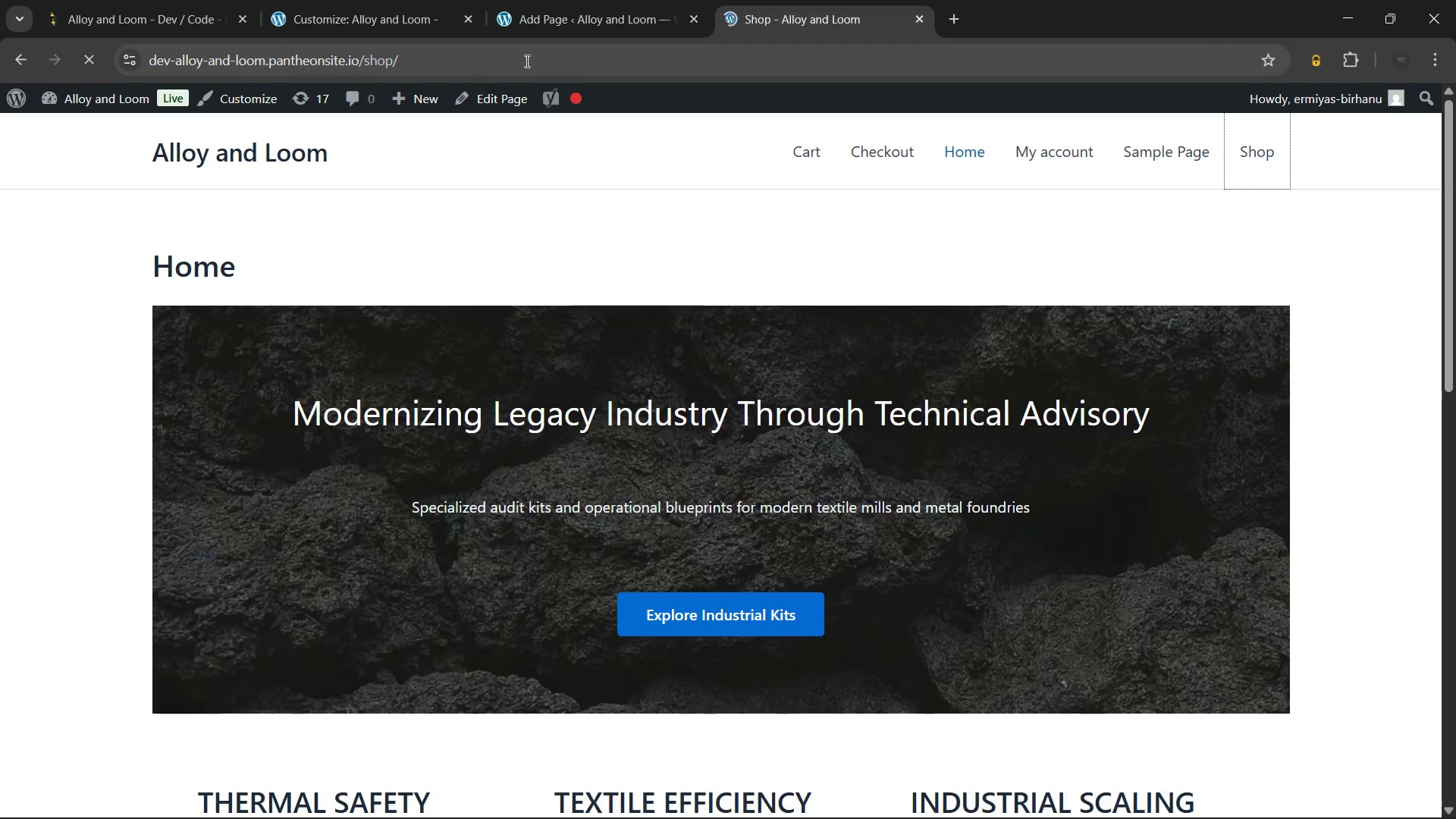 
left_click([526, 61])
 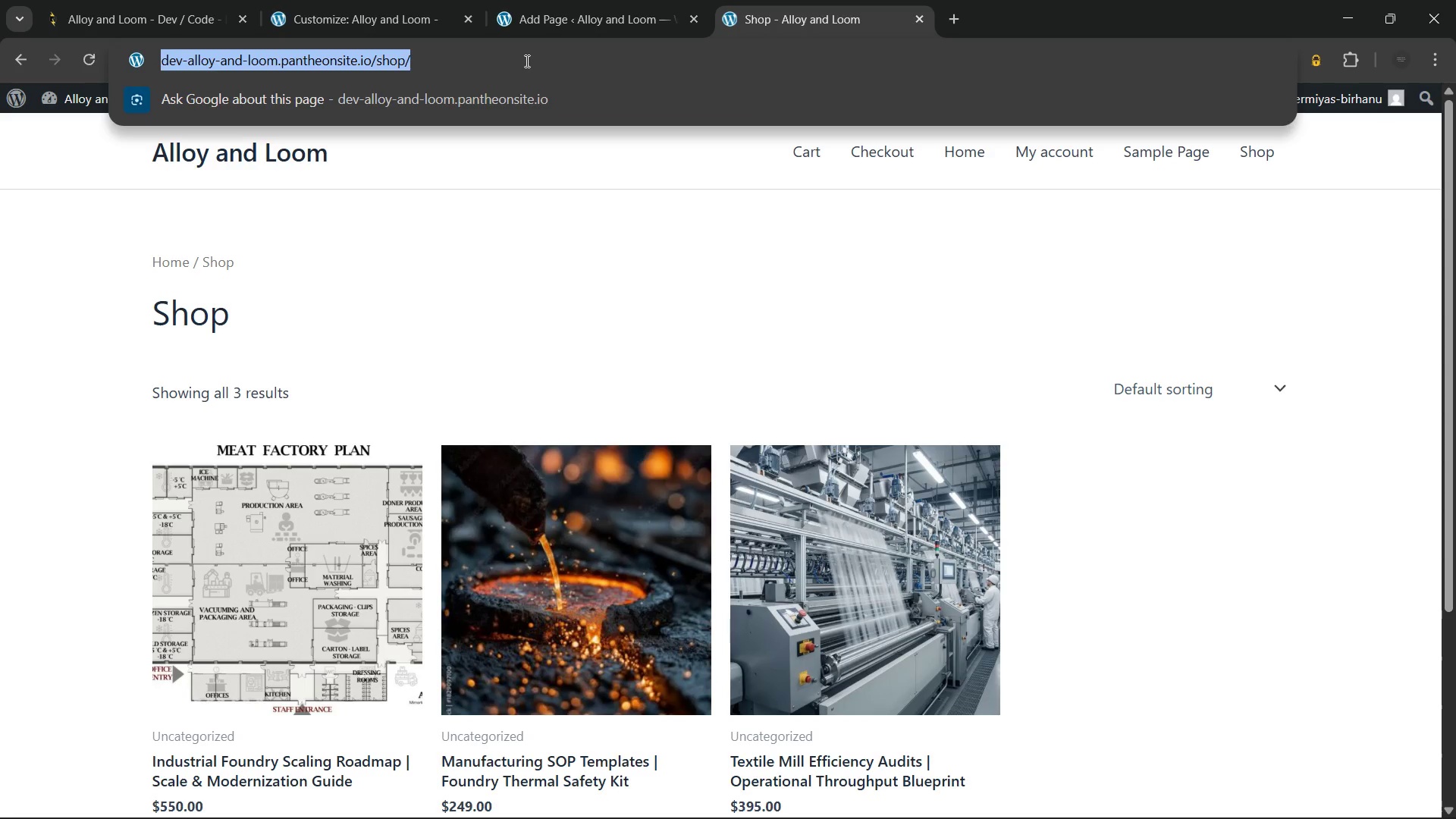 
key(Control+C)
 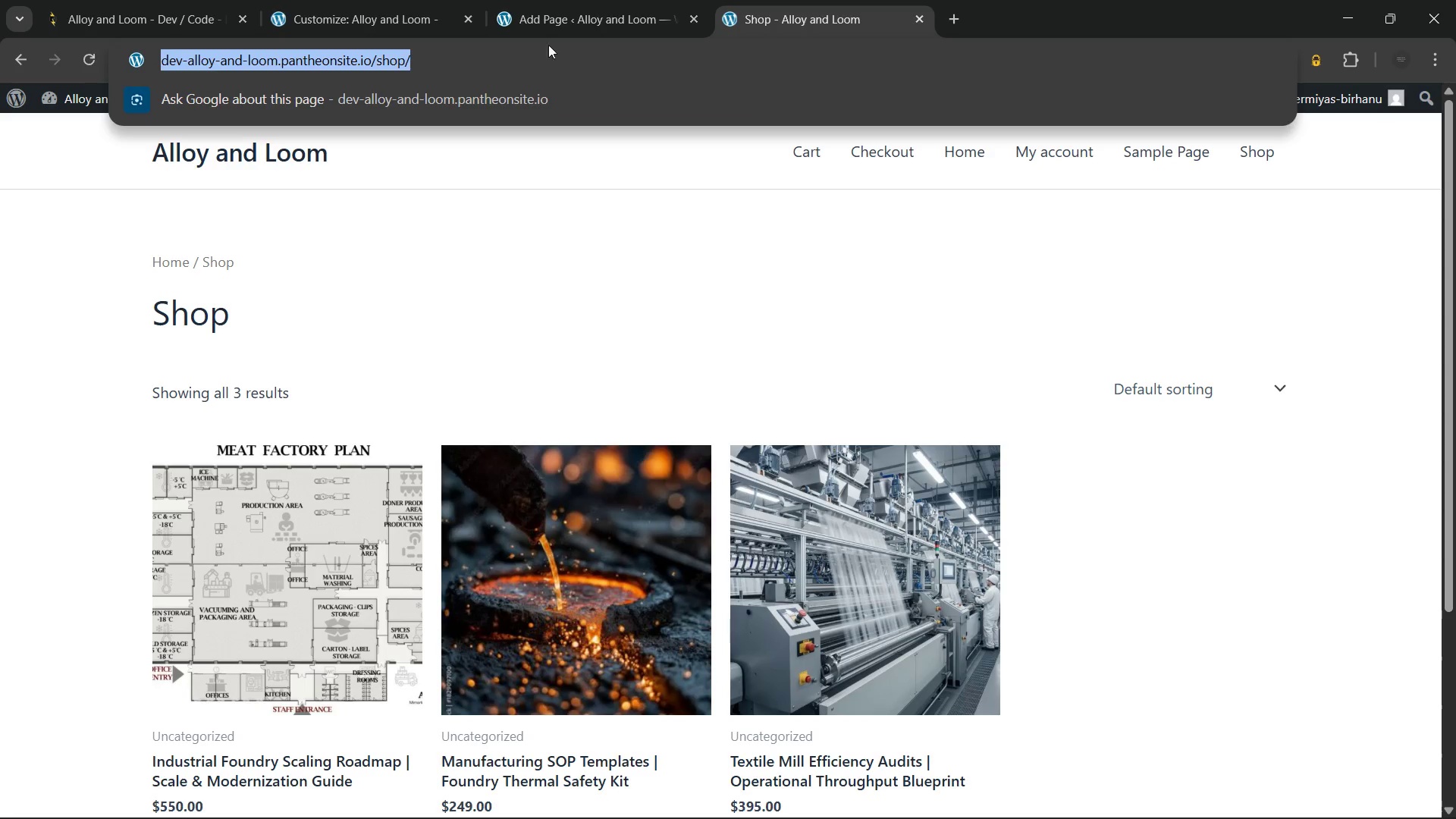 
key(Control+C)
 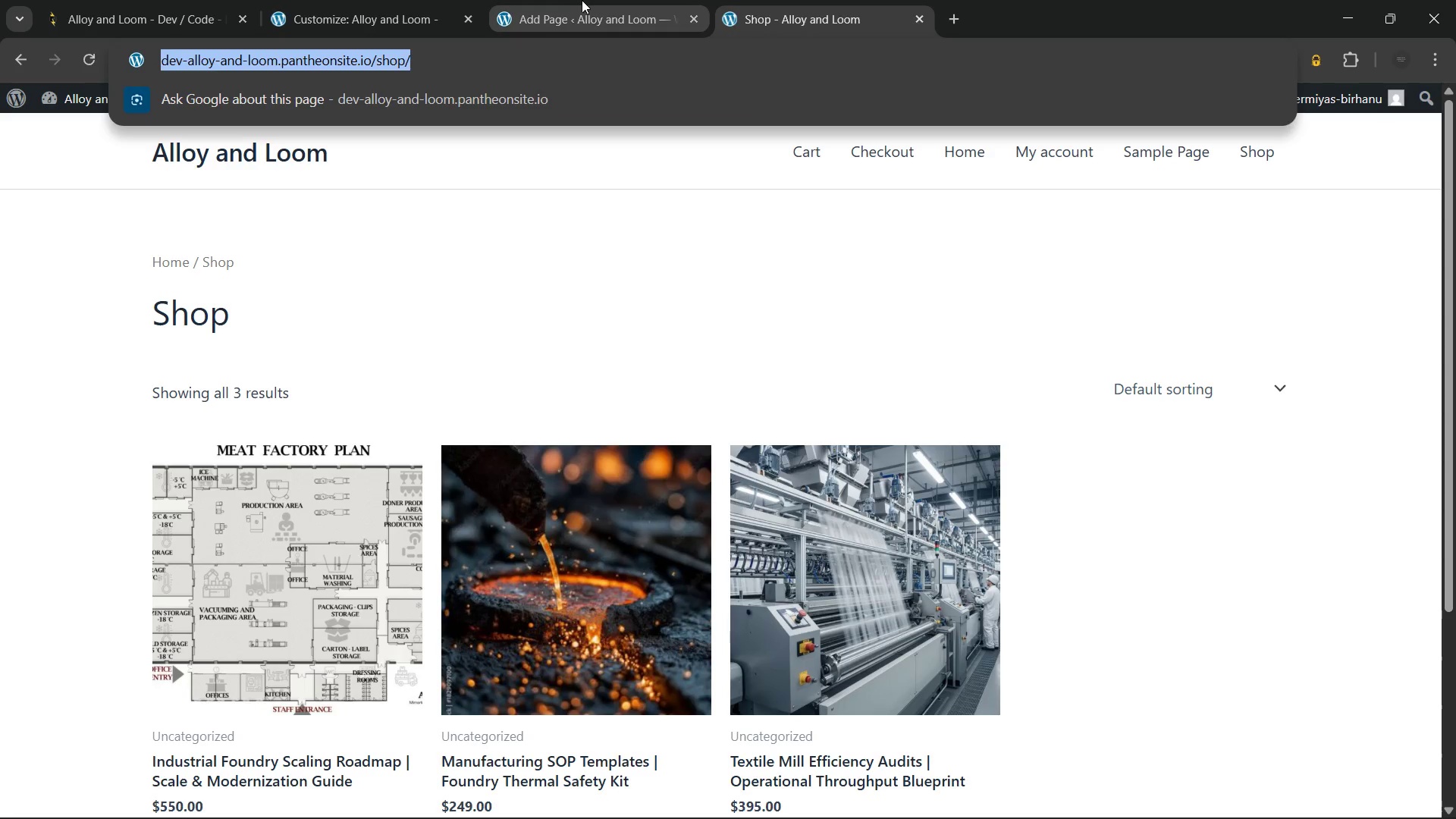 
left_click([582, 0])
 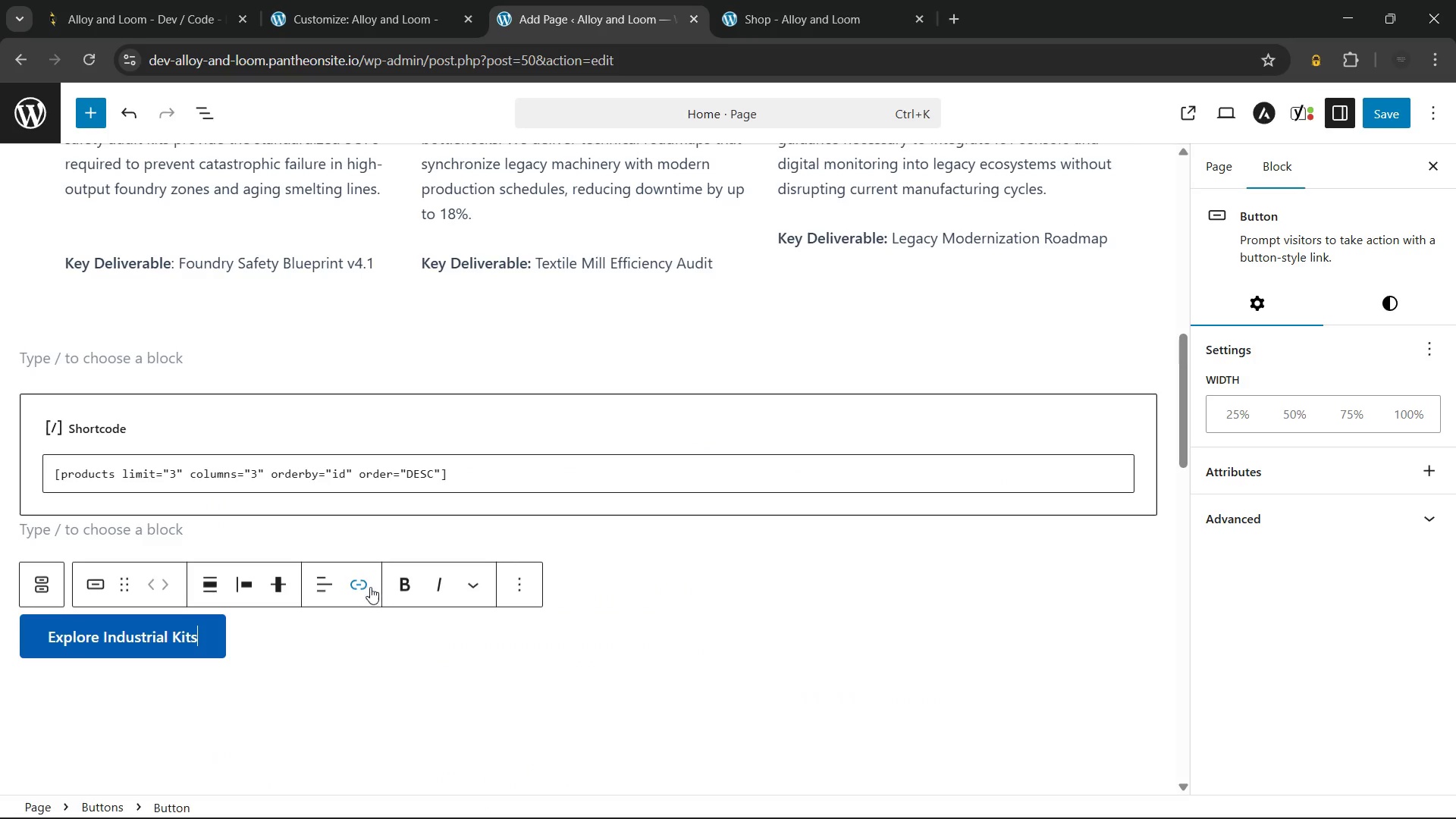 
left_click([359, 587])
 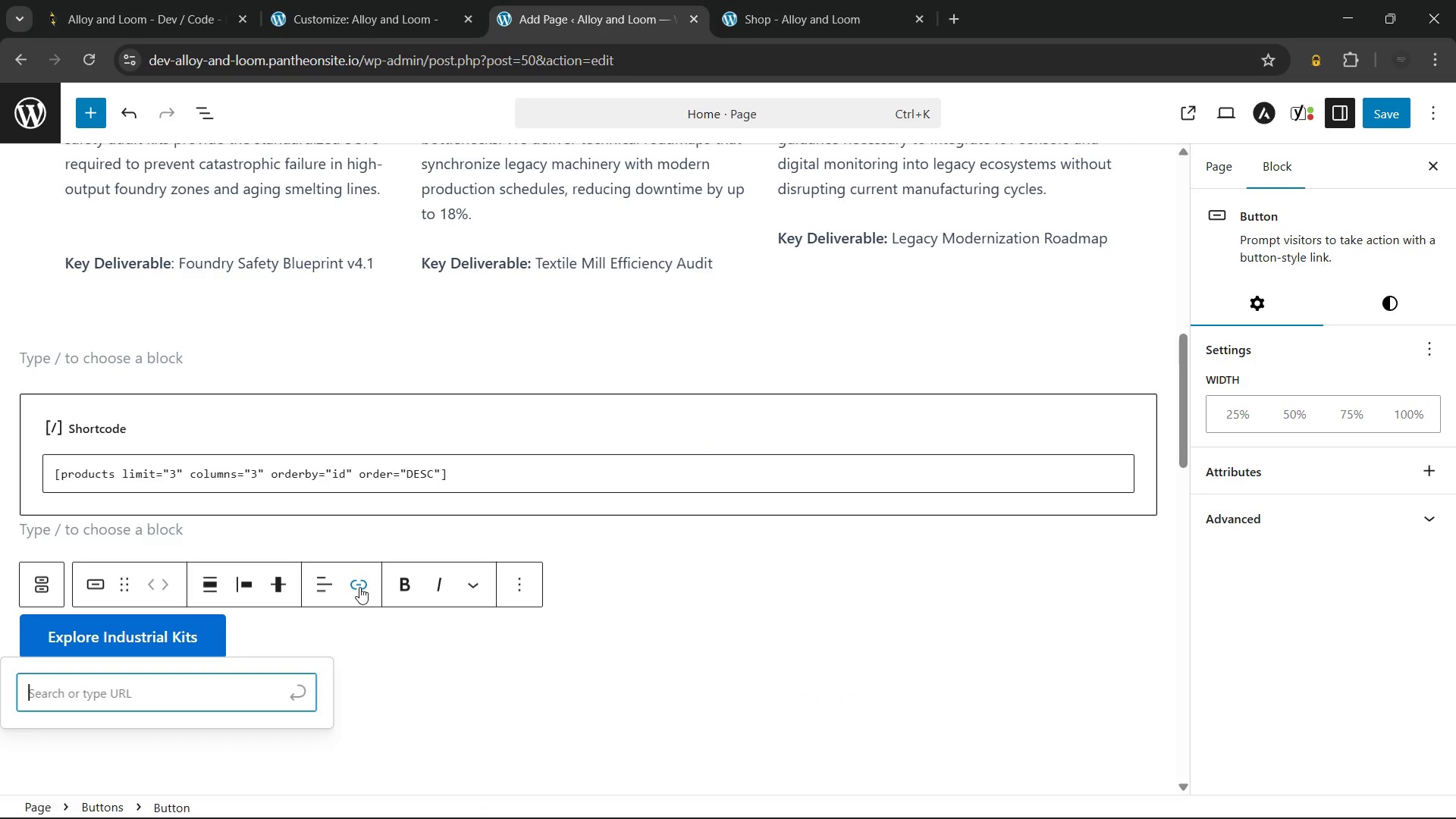 
key(Control+V)
 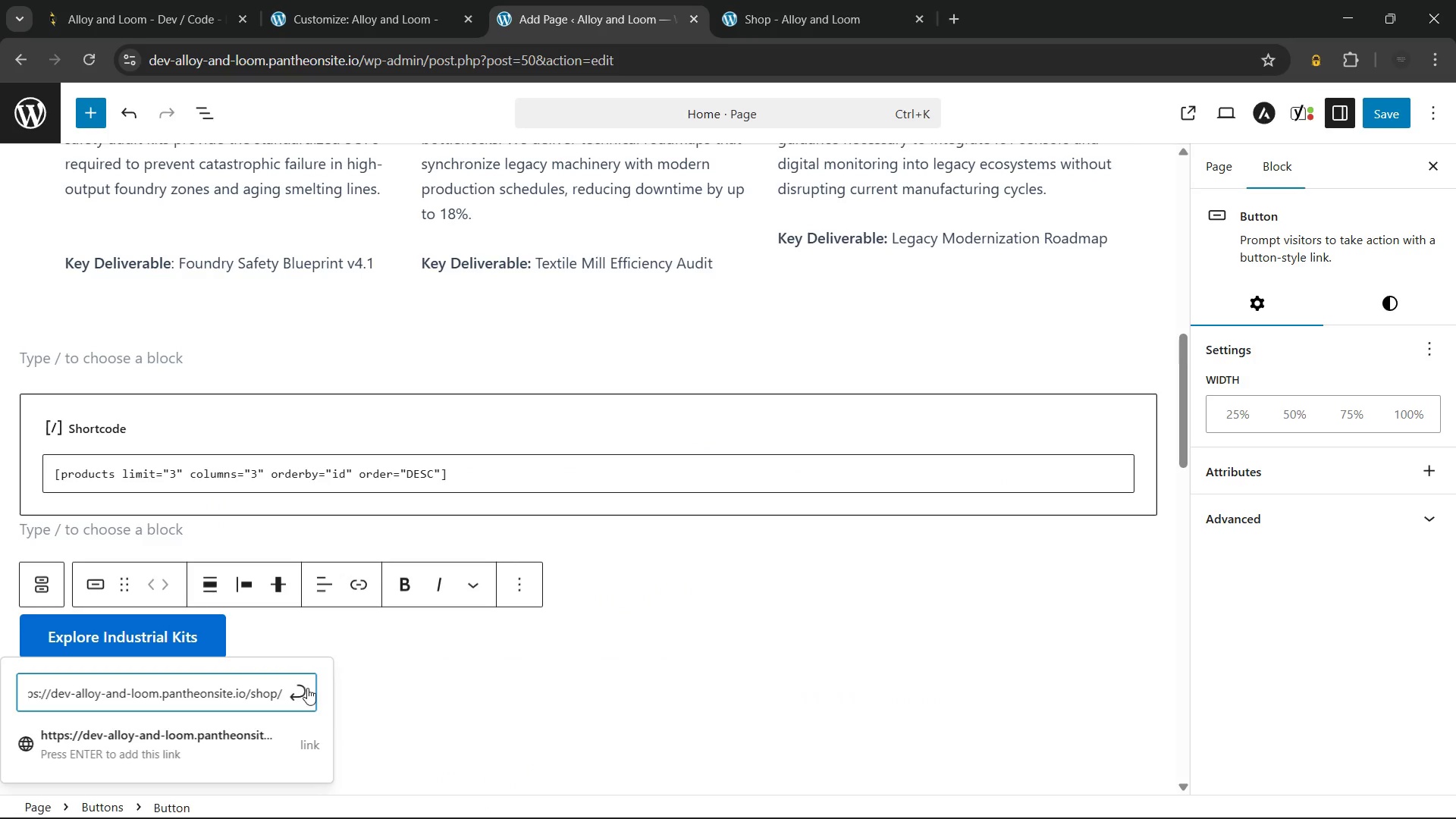 
left_click([306, 689])
 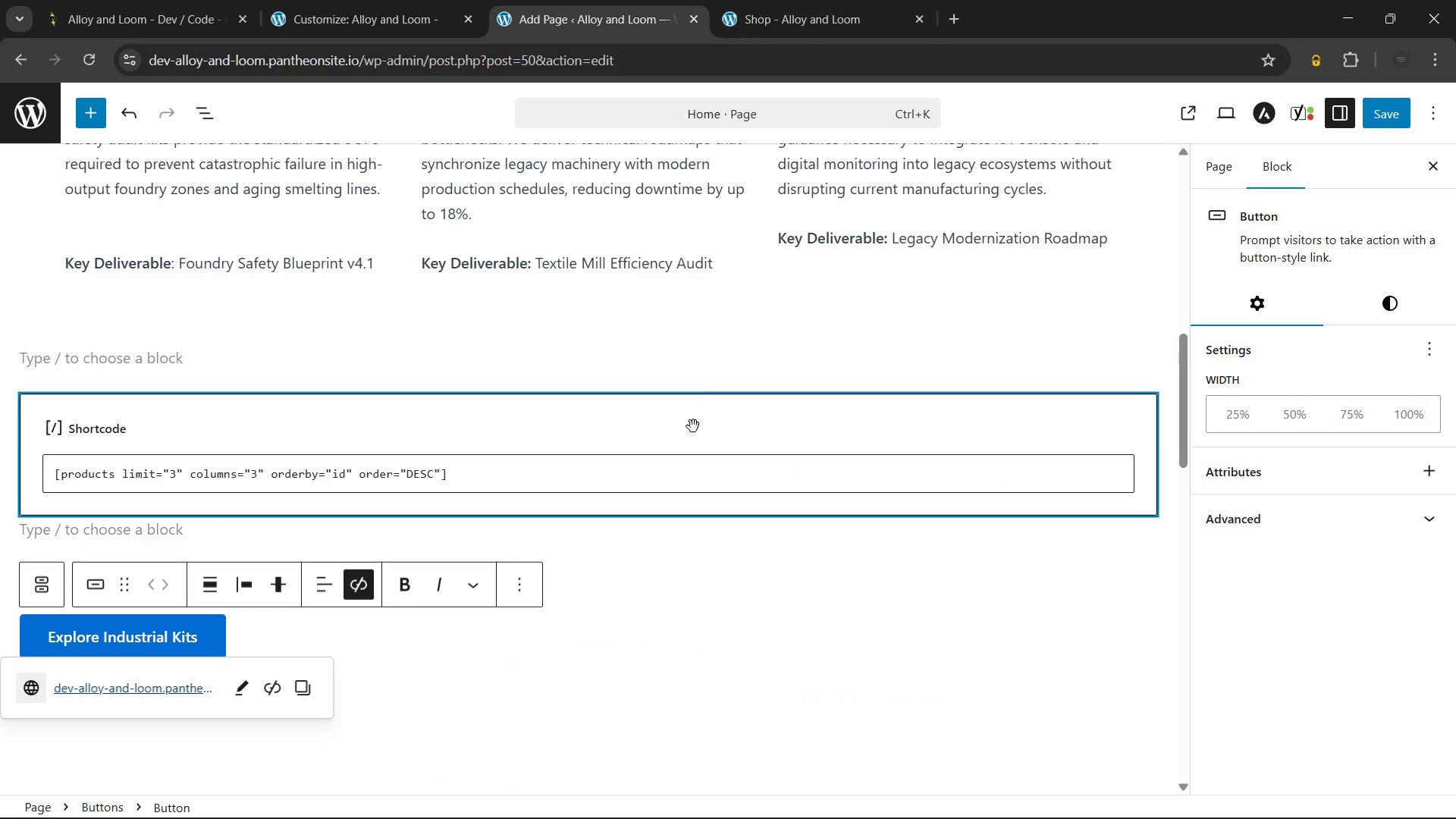 
scroll: coordinate [350, 430], scroll_direction: up, amount: 4.0
 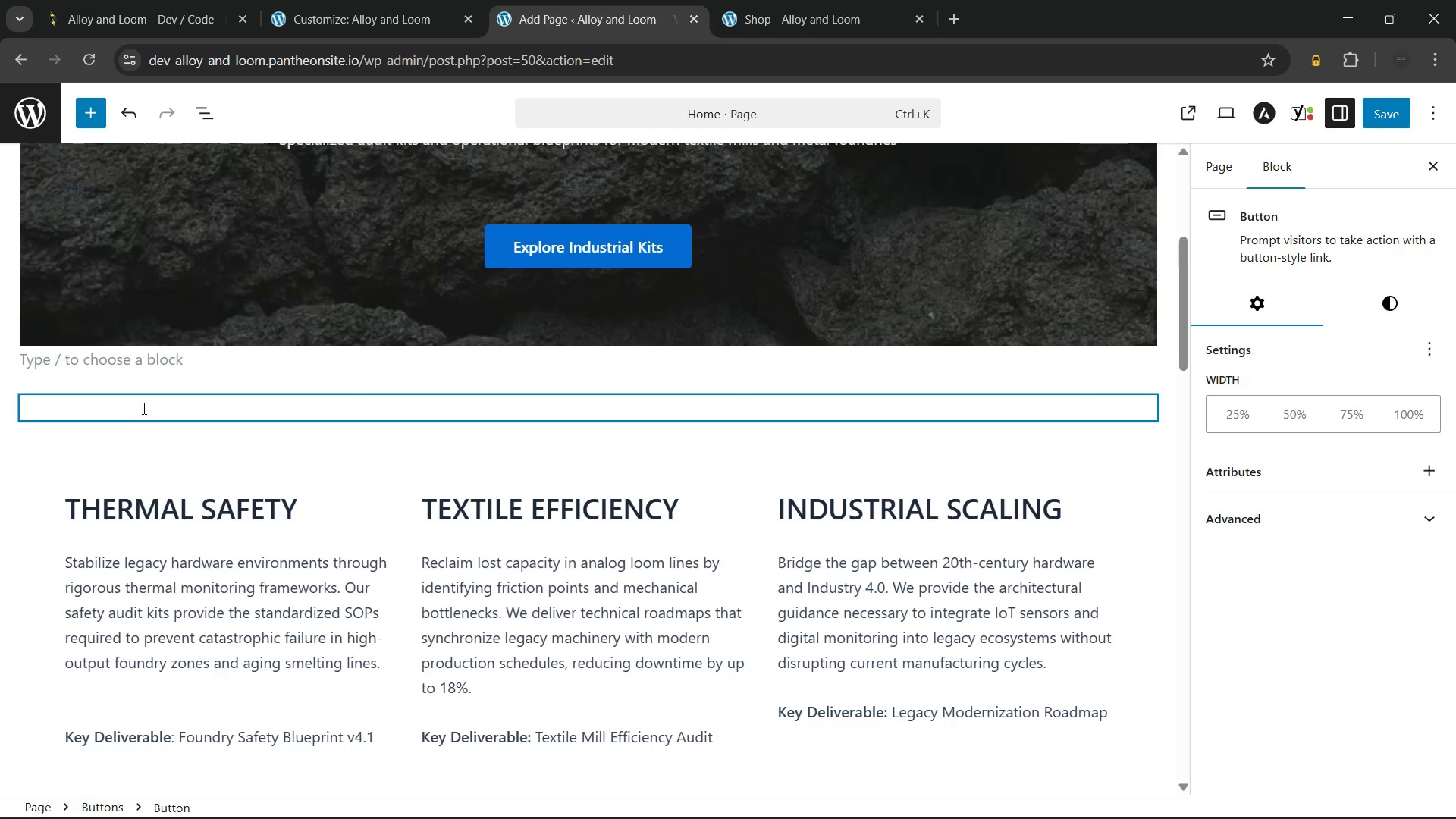 
left_click([143, 408])
 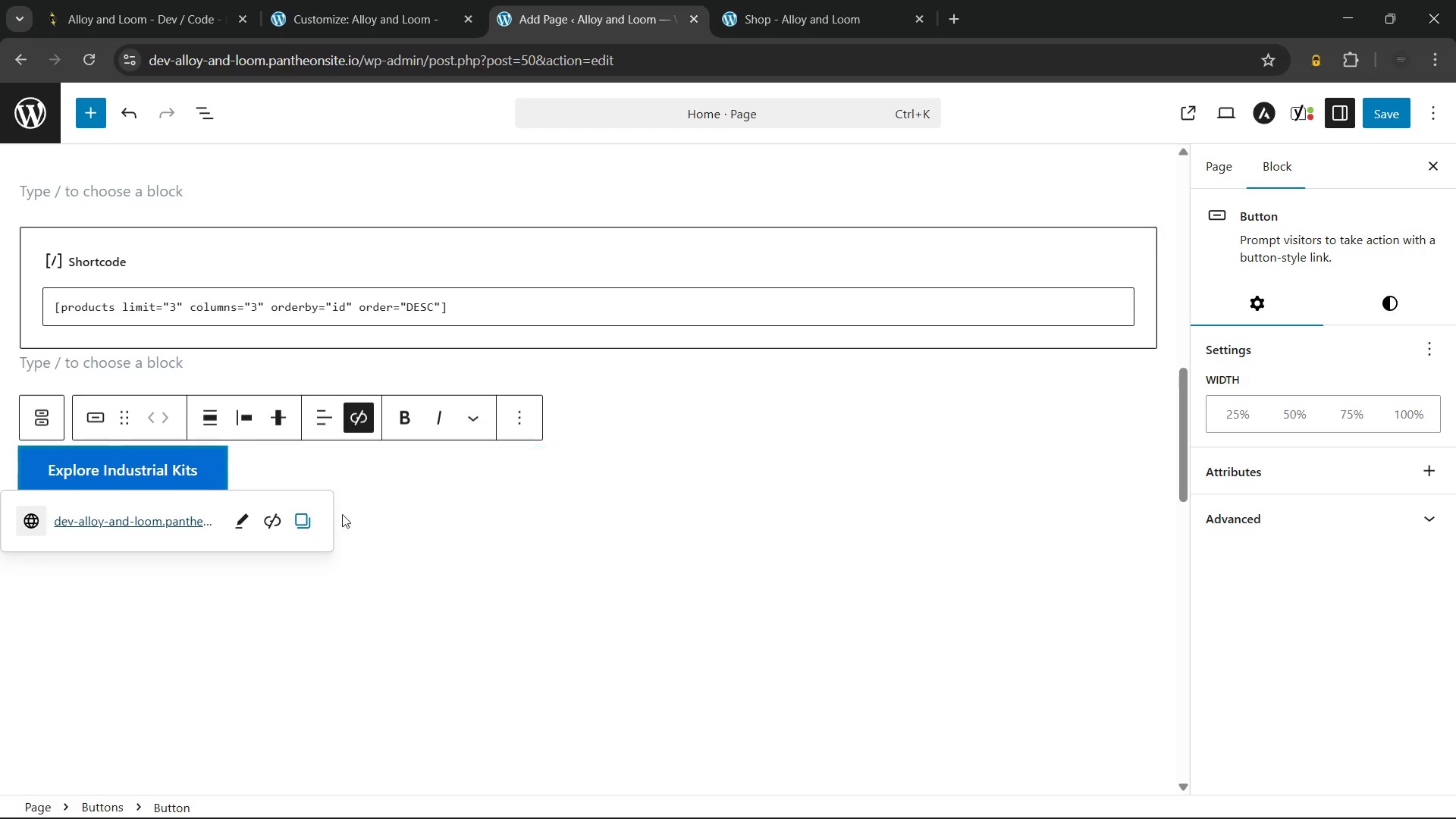 
scroll: coordinate [513, 519], scroll_direction: up, amount: 6.0
 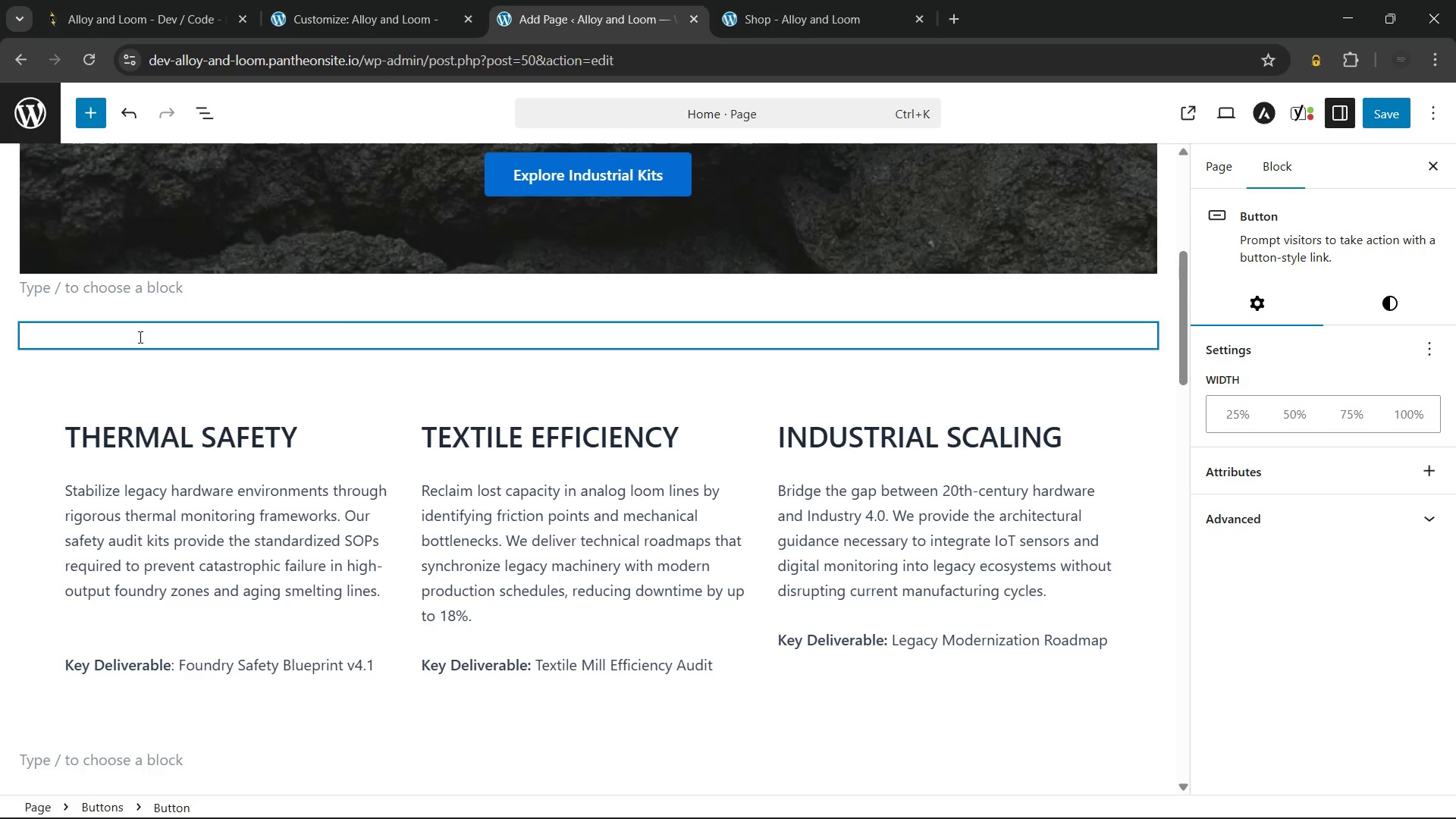 
left_click([138, 331])
 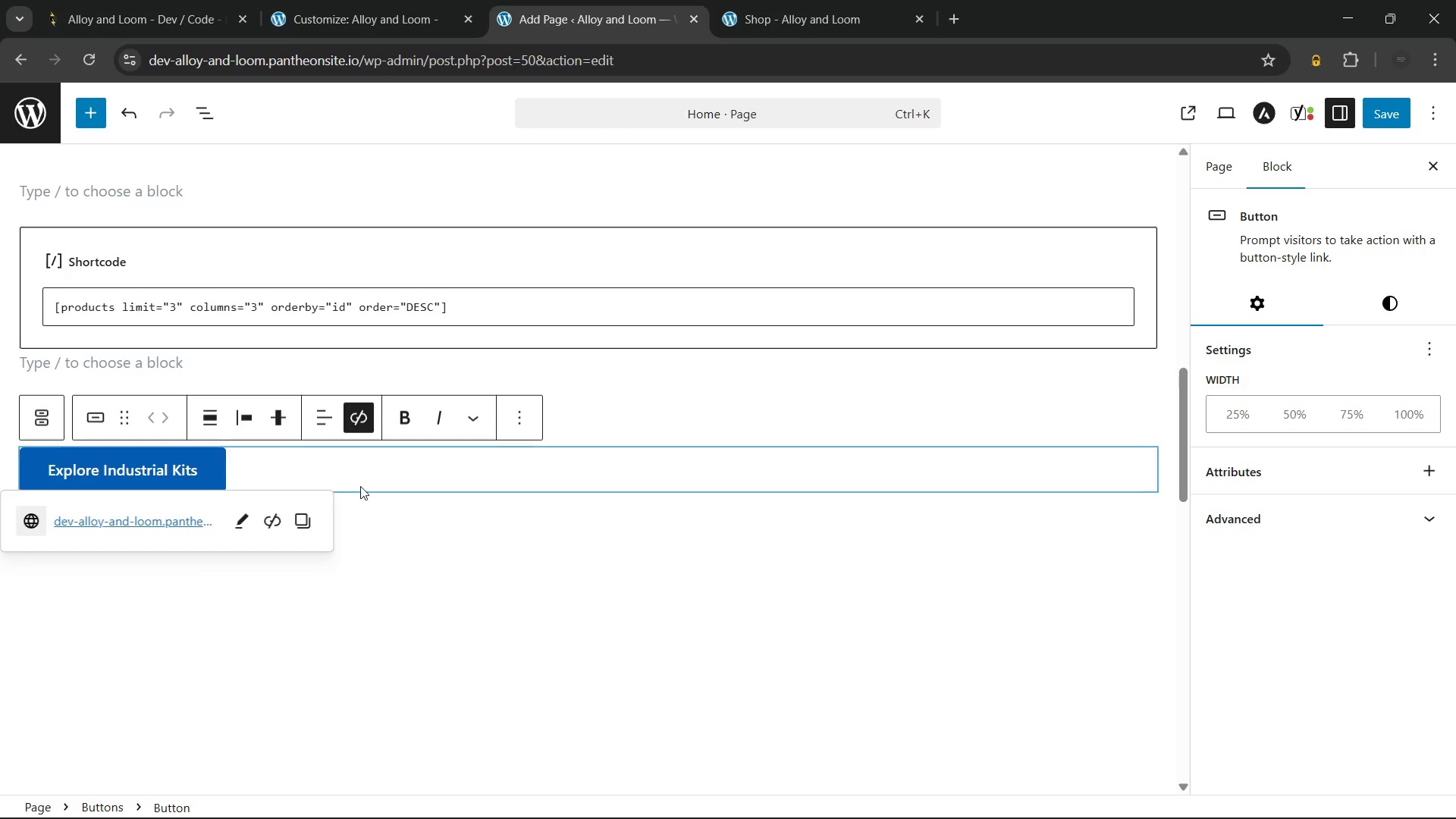 
scroll: coordinate [361, 486], scroll_direction: up, amount: 8.0
 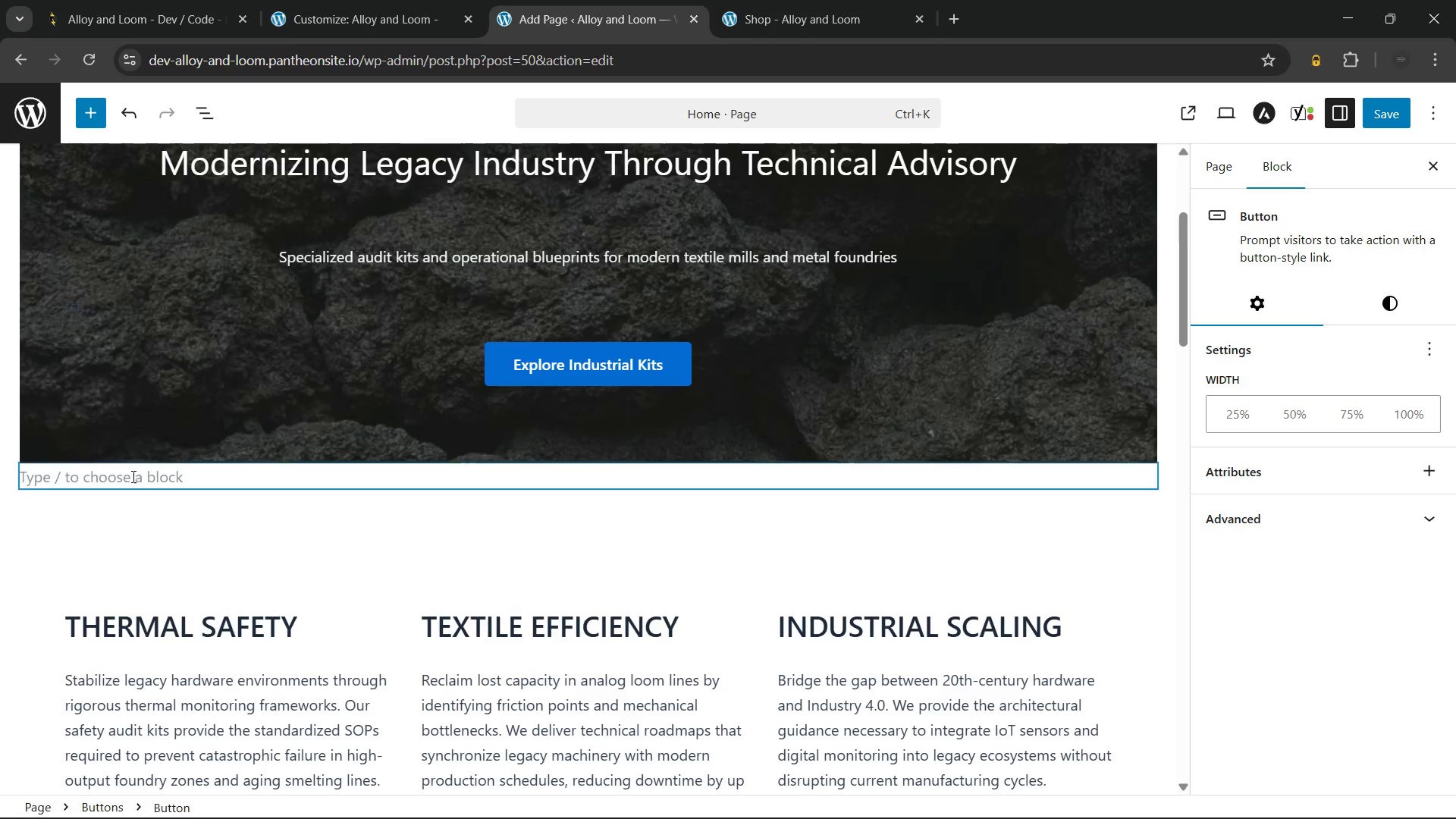 
left_click([103, 507])
 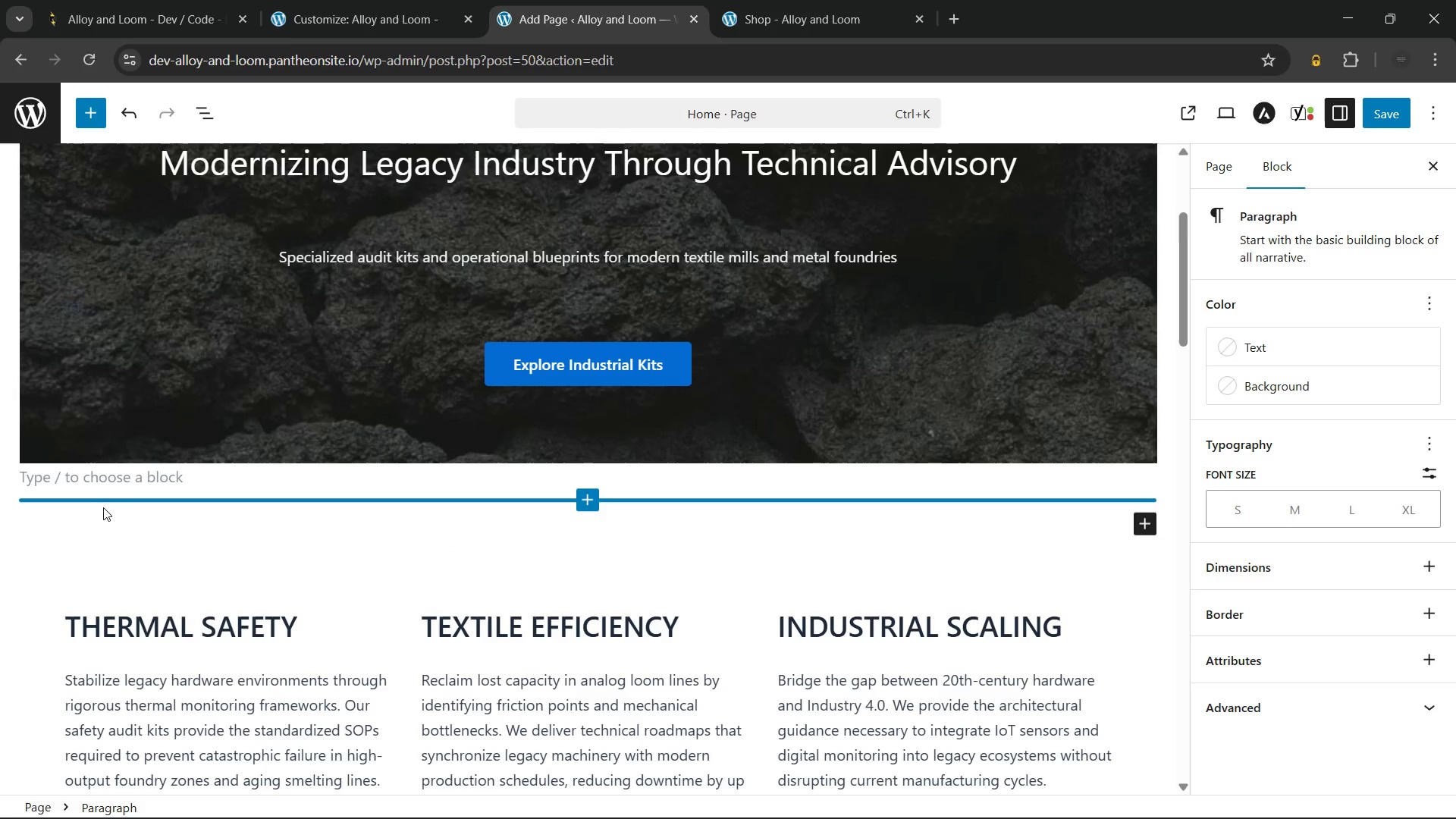 
key(Enter)
 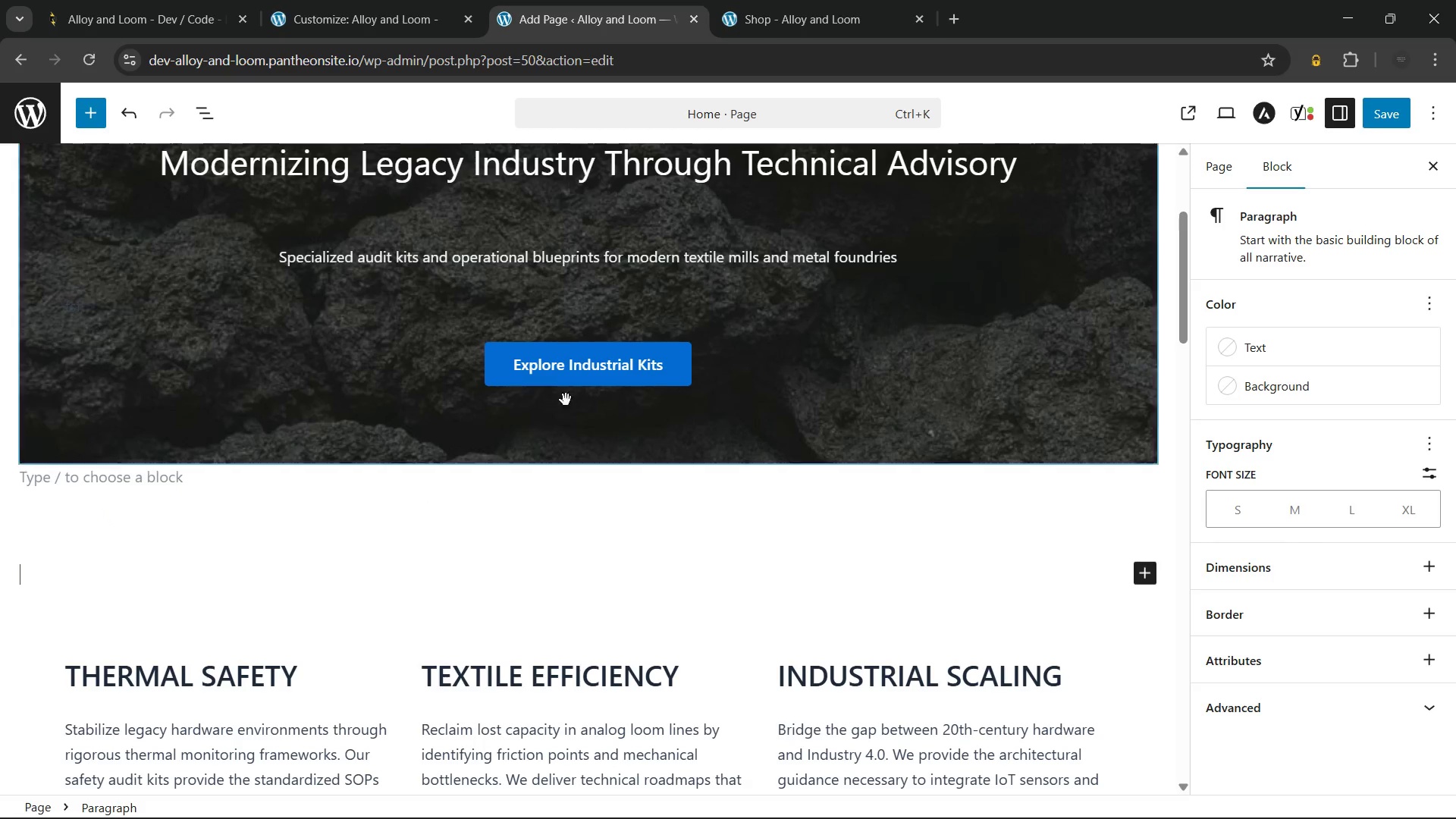 
left_click([646, 372])
 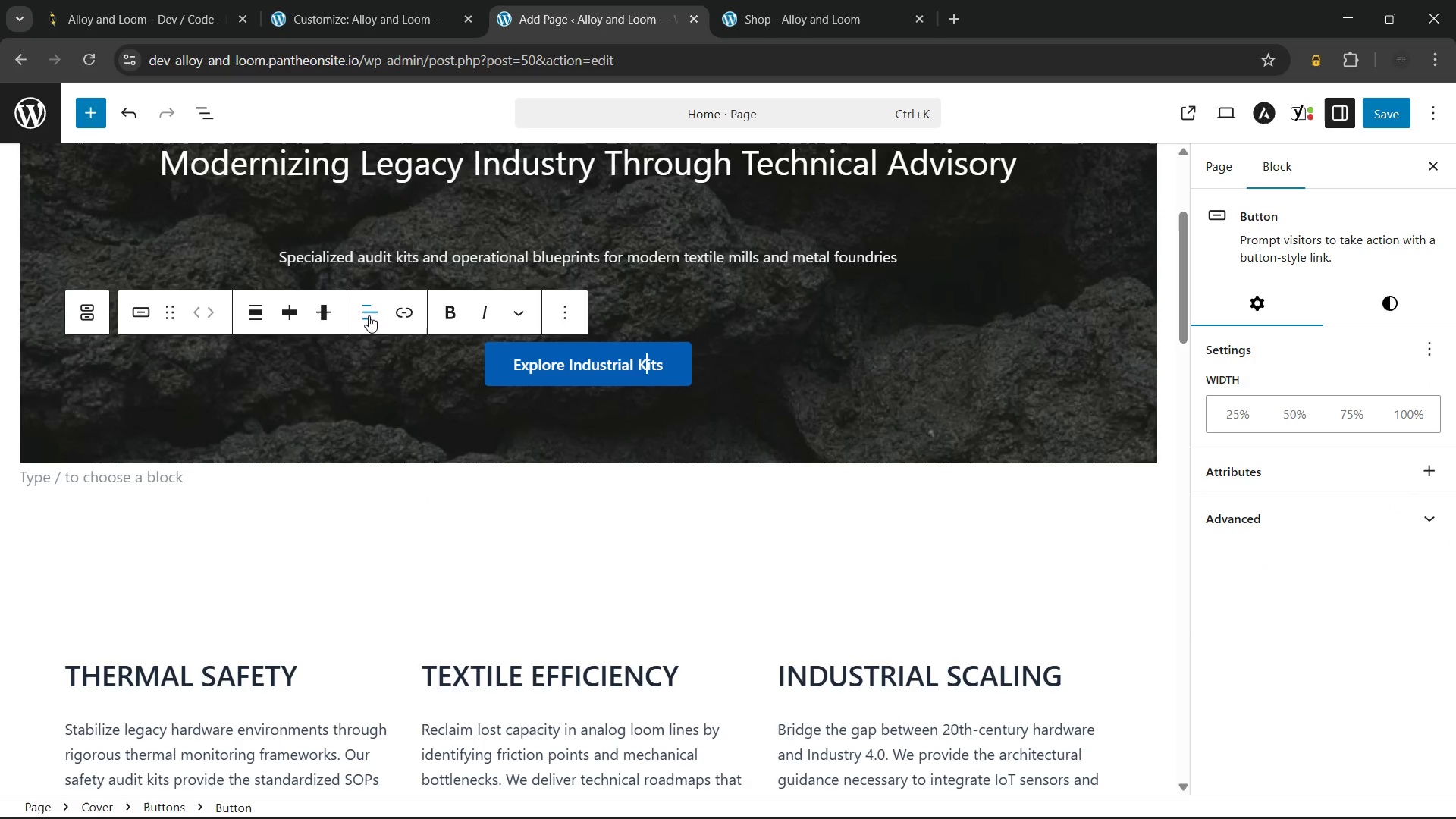 
left_click([397, 314])
 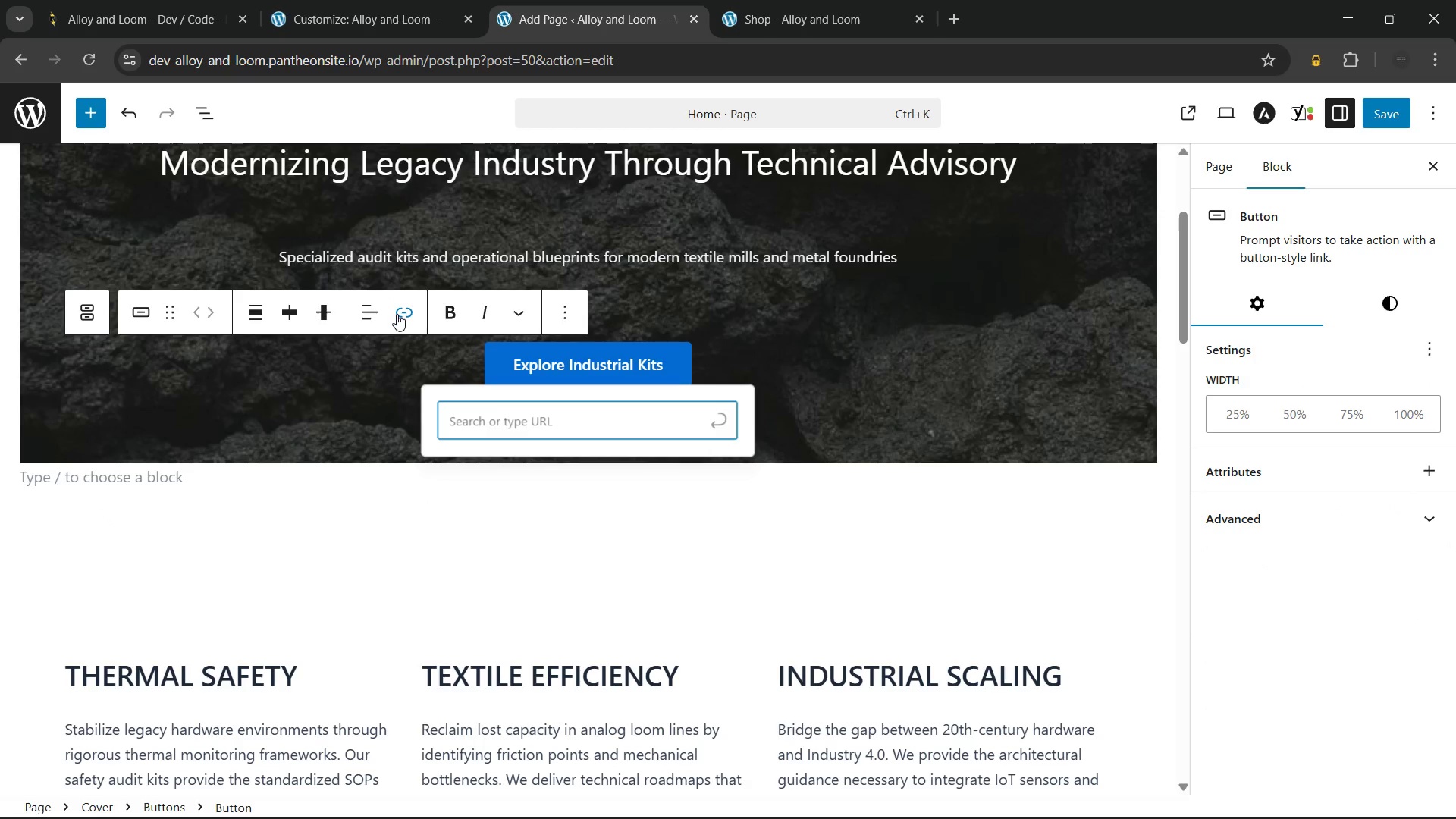 
key(Control+V)
 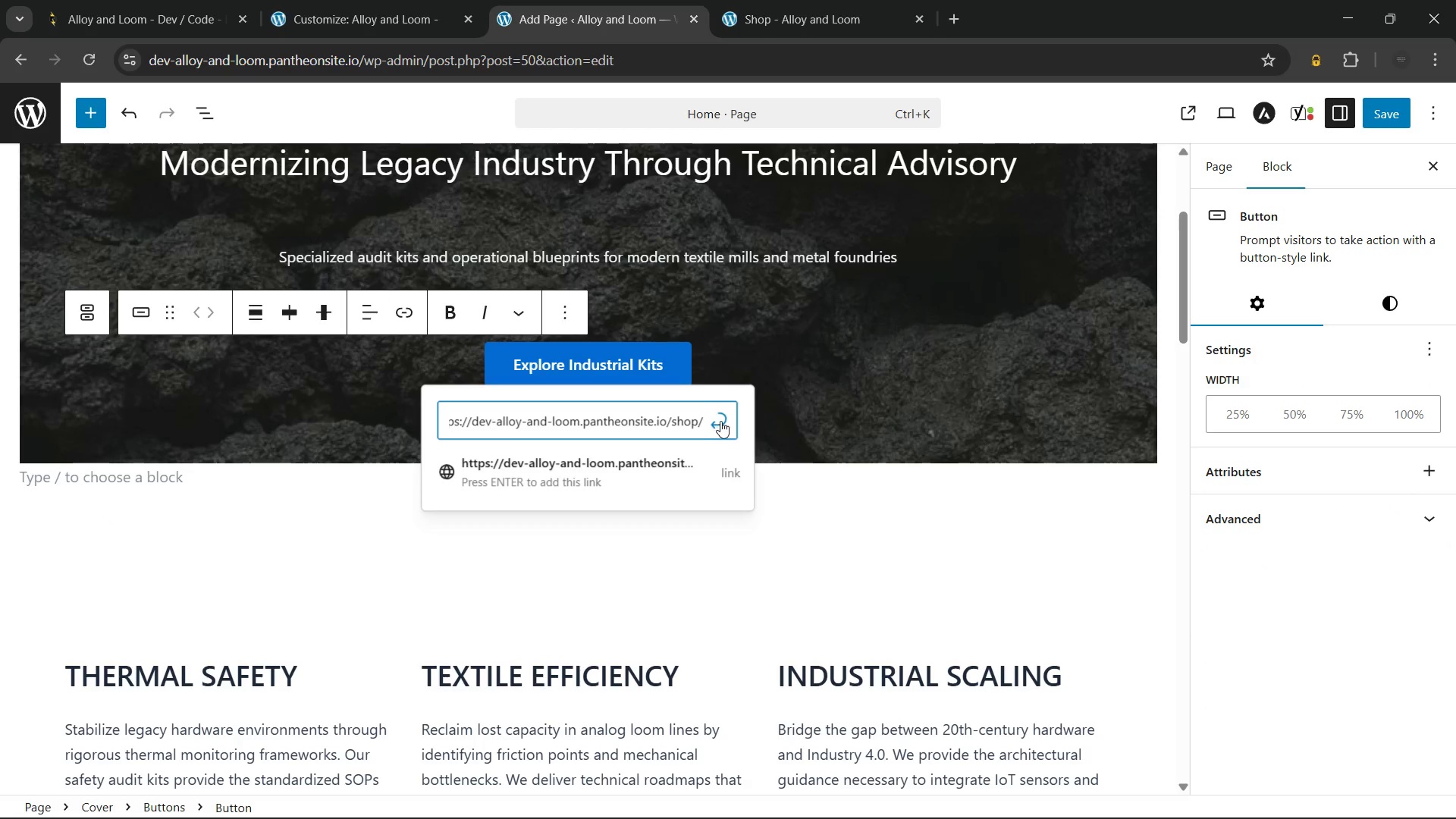 
left_click([722, 419])
 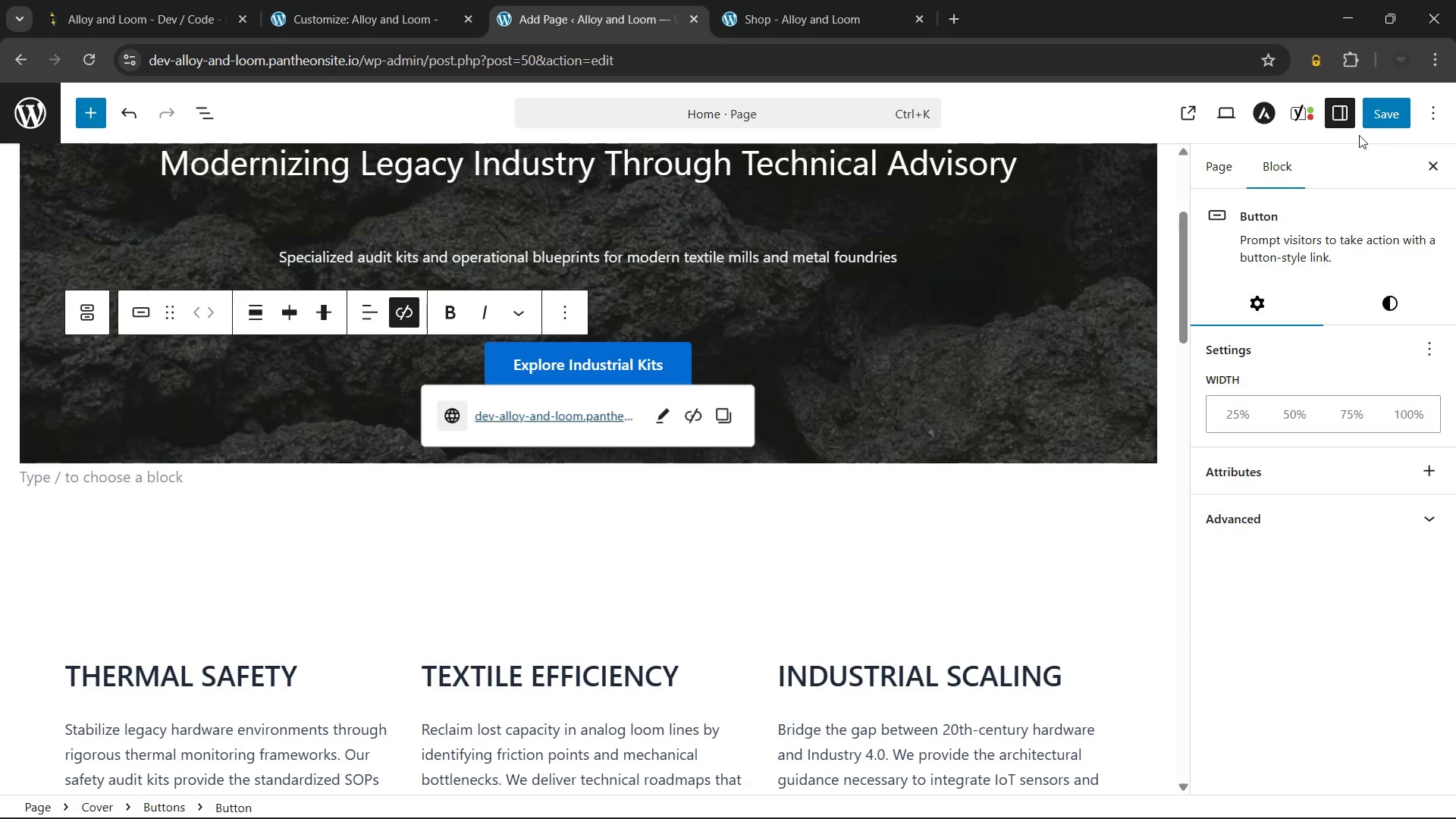 
left_click([1379, 116])
 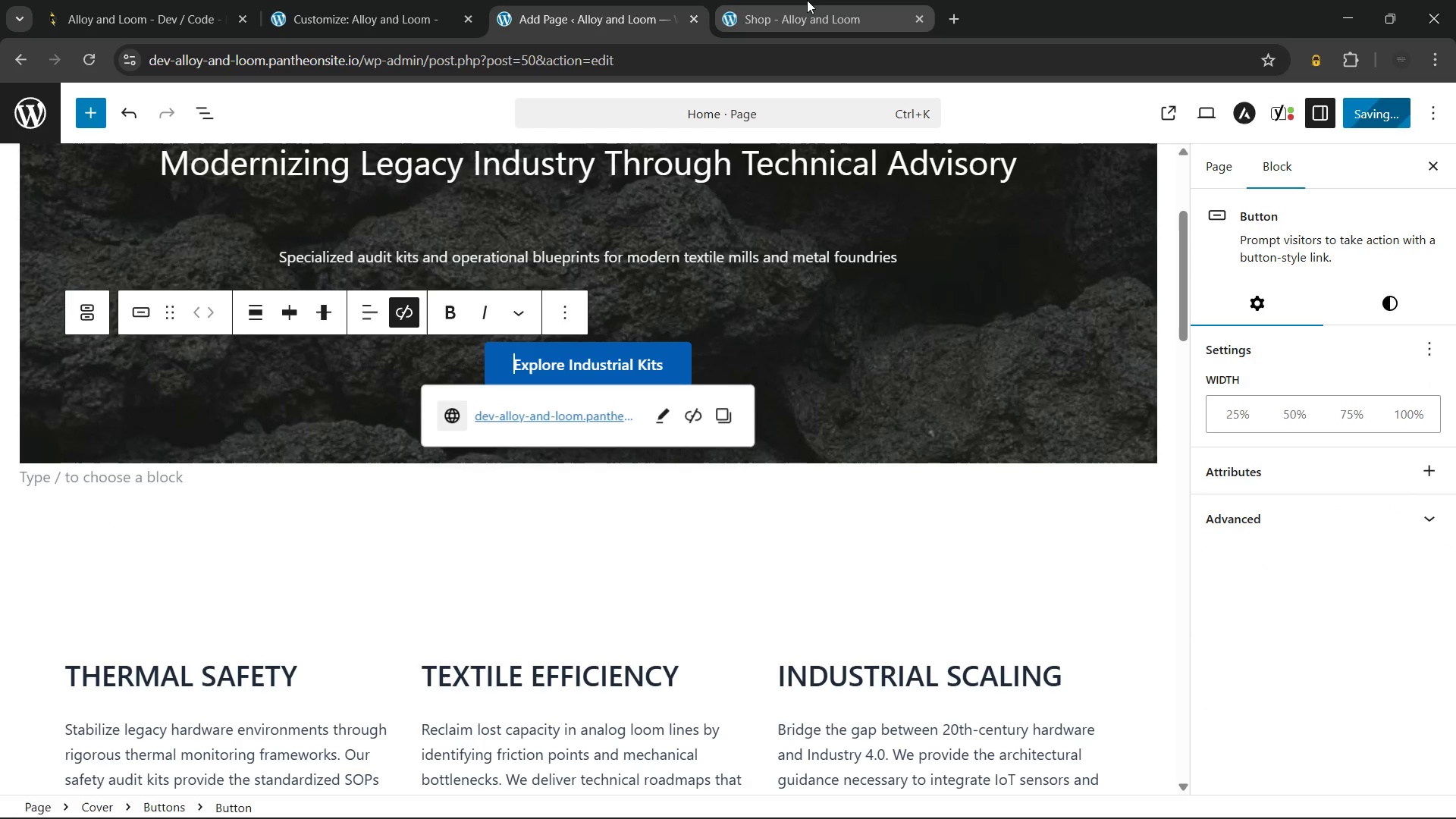 
left_click([807, 0])
 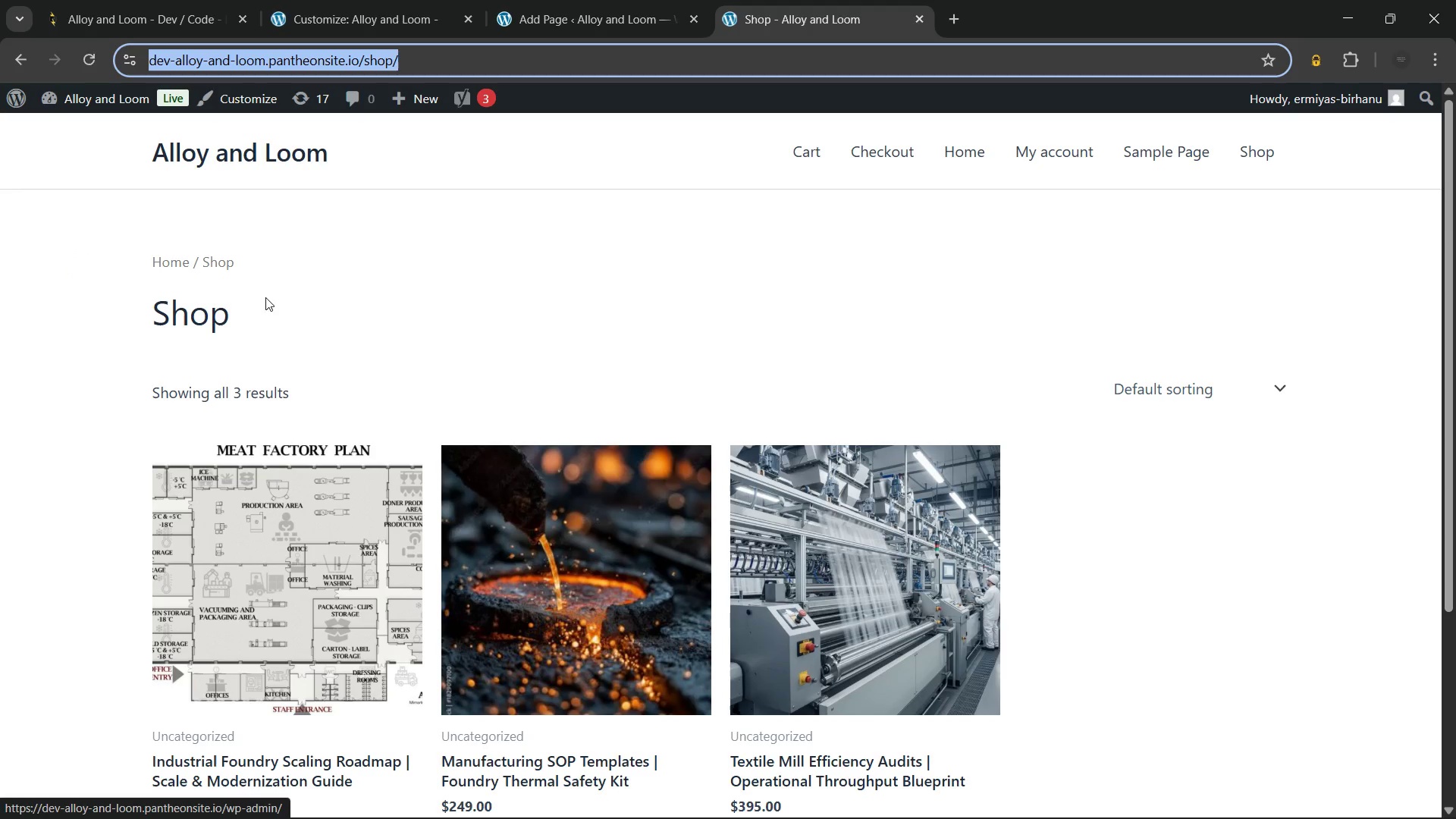 
left_click_drag(start_coordinate=[287, 289], to_coordinate=[287, 276])
 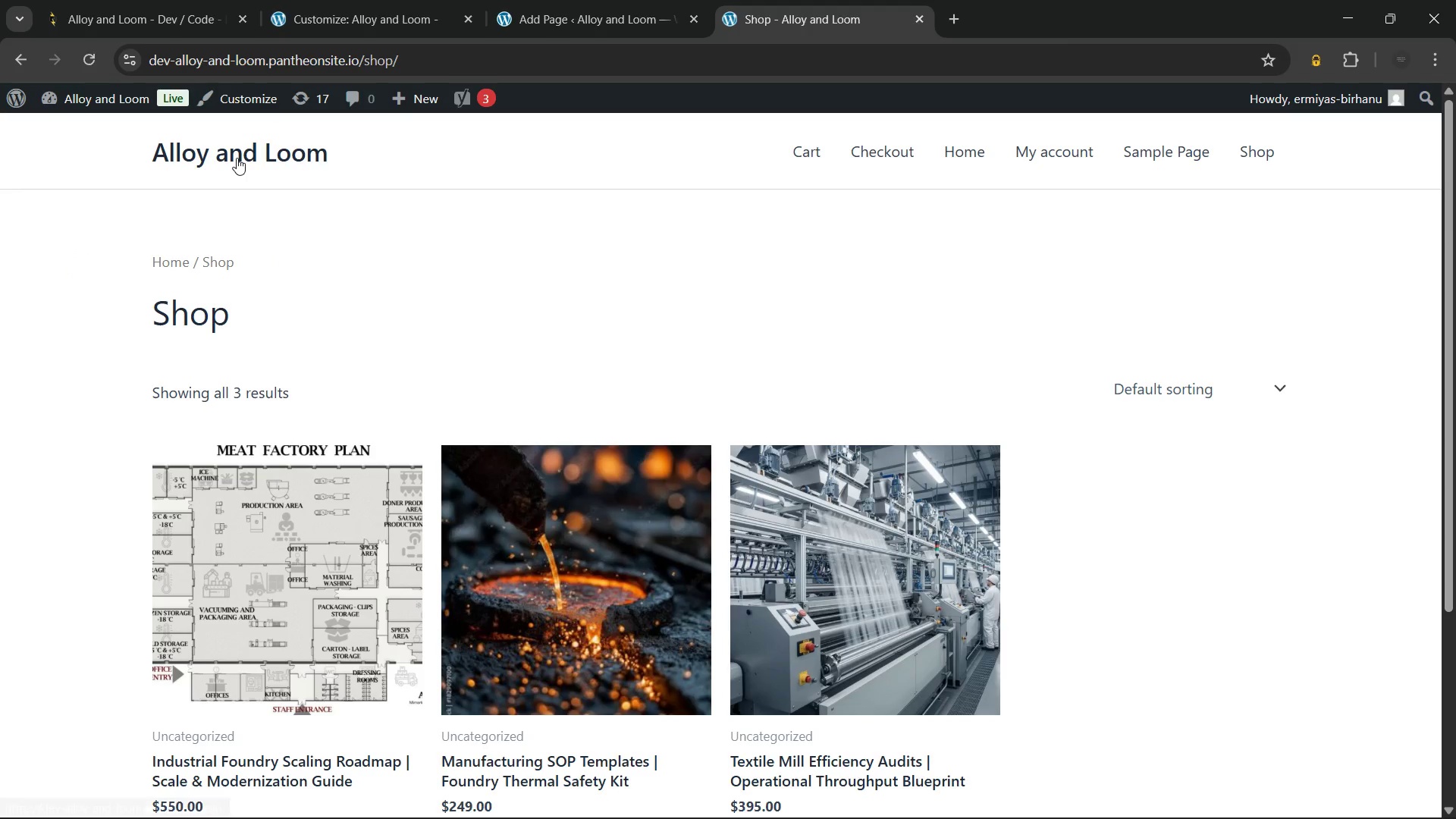 
double_click([237, 158])
 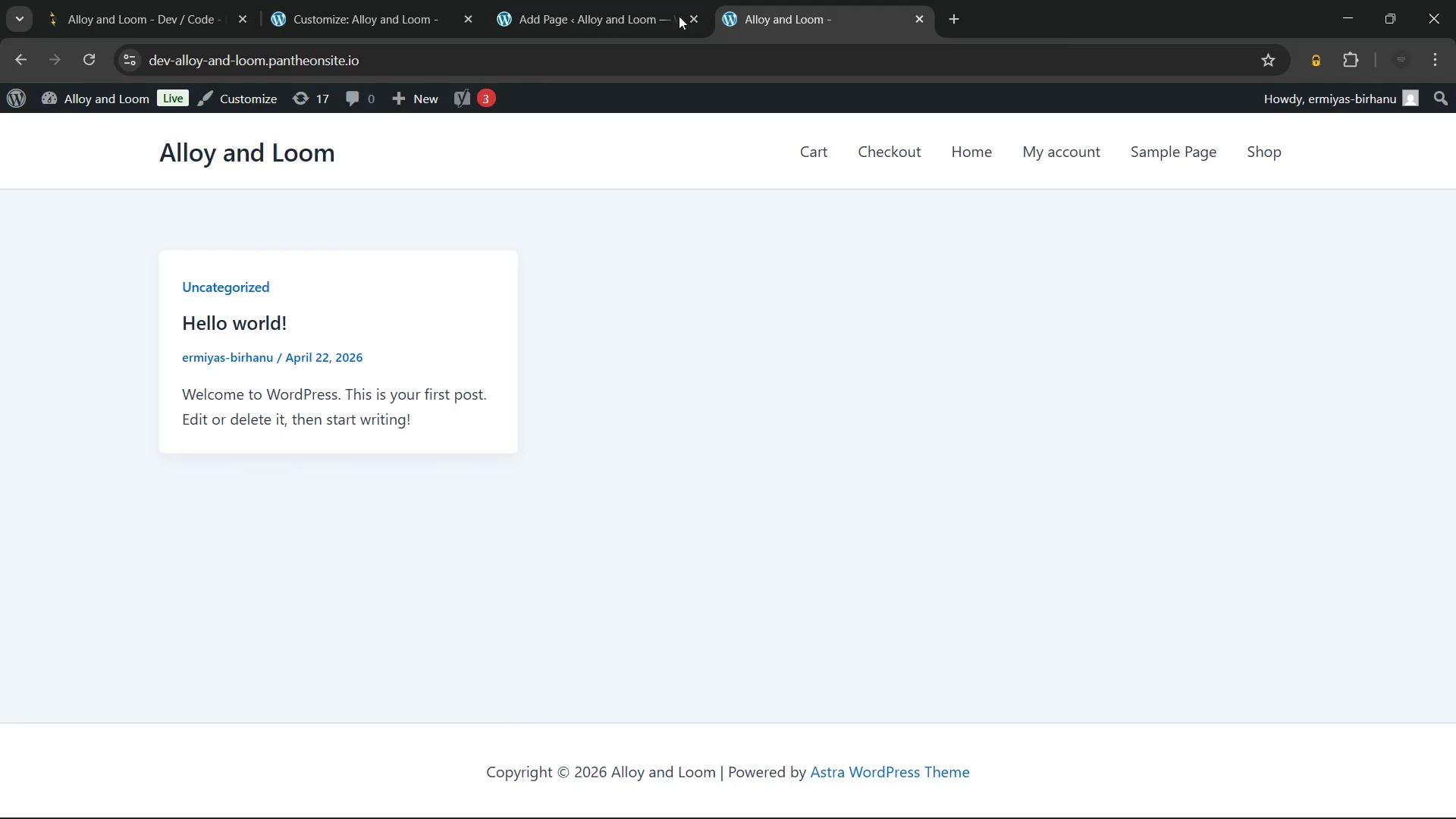 
left_click([560, 0])
 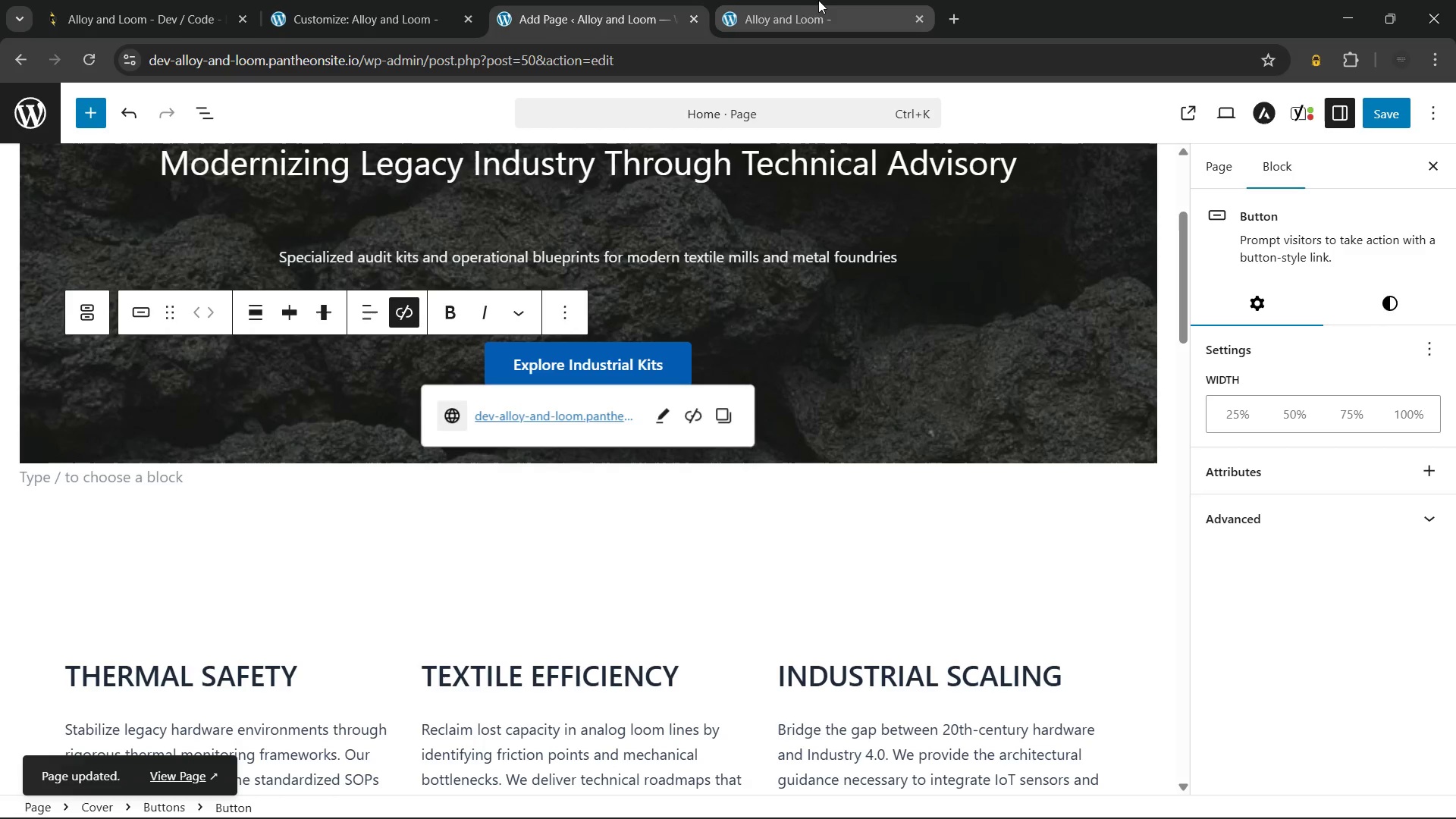 
left_click([820, 0])
 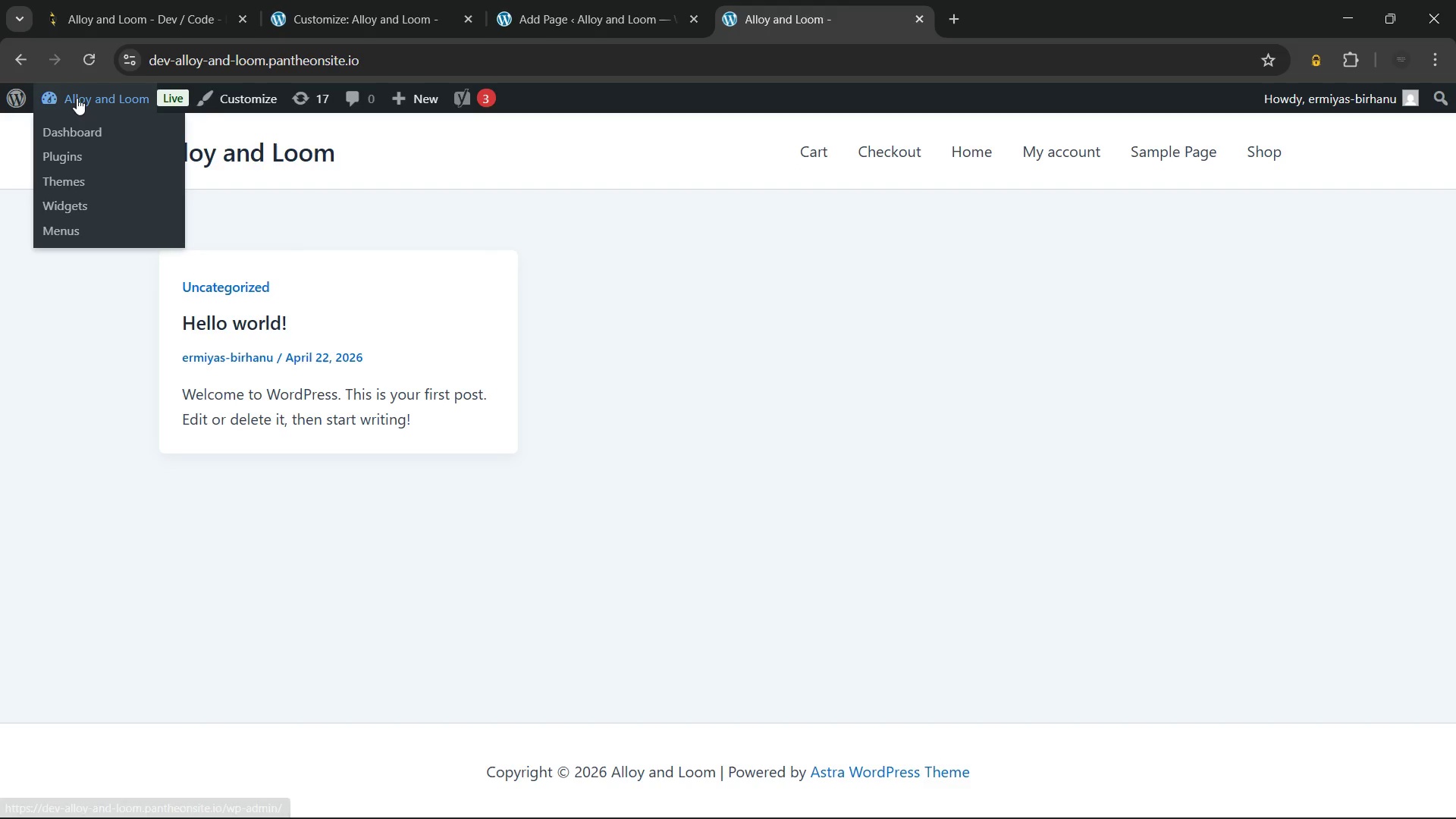 
left_click([77, 98])
 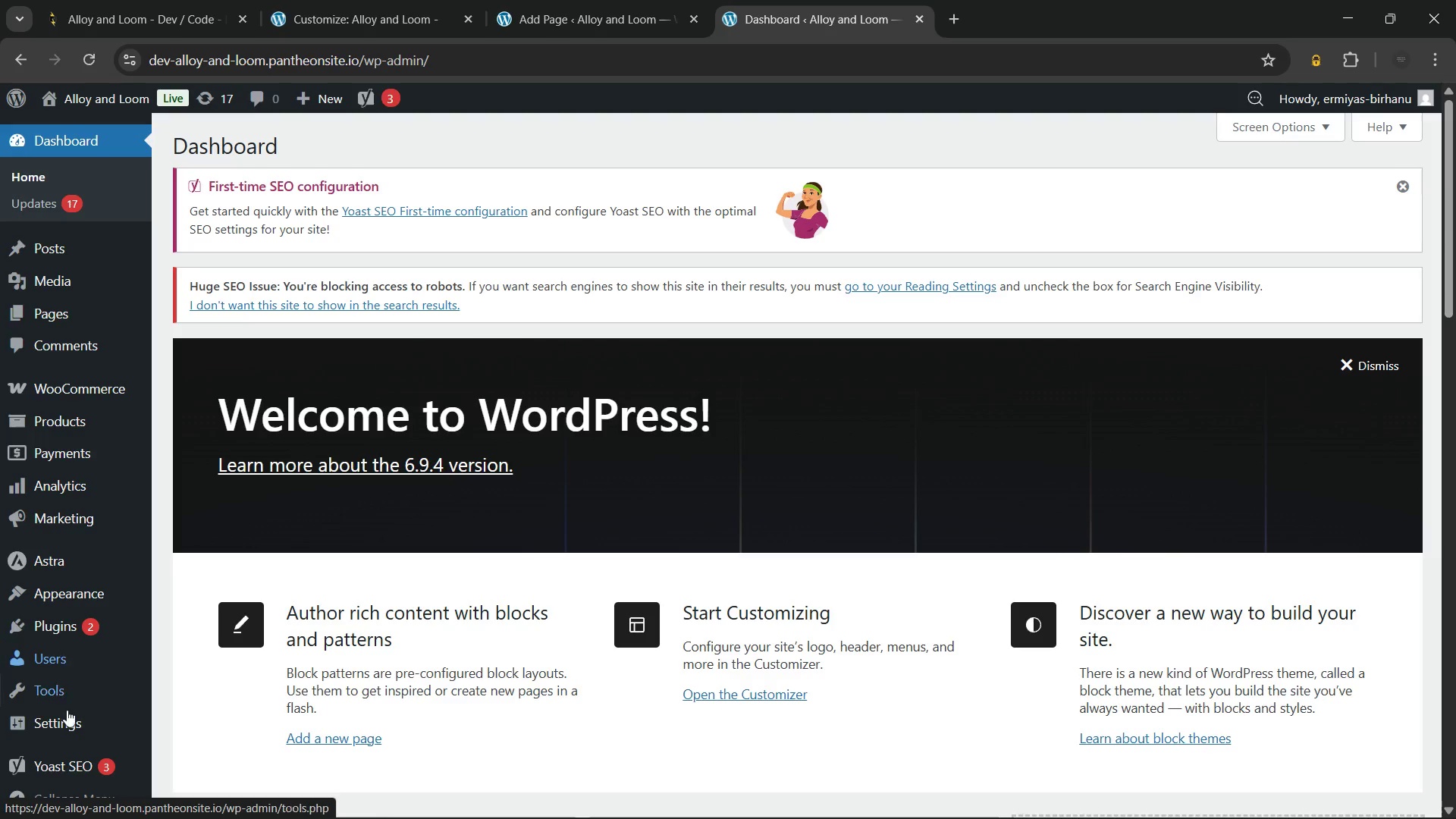 
wait(6.0)
 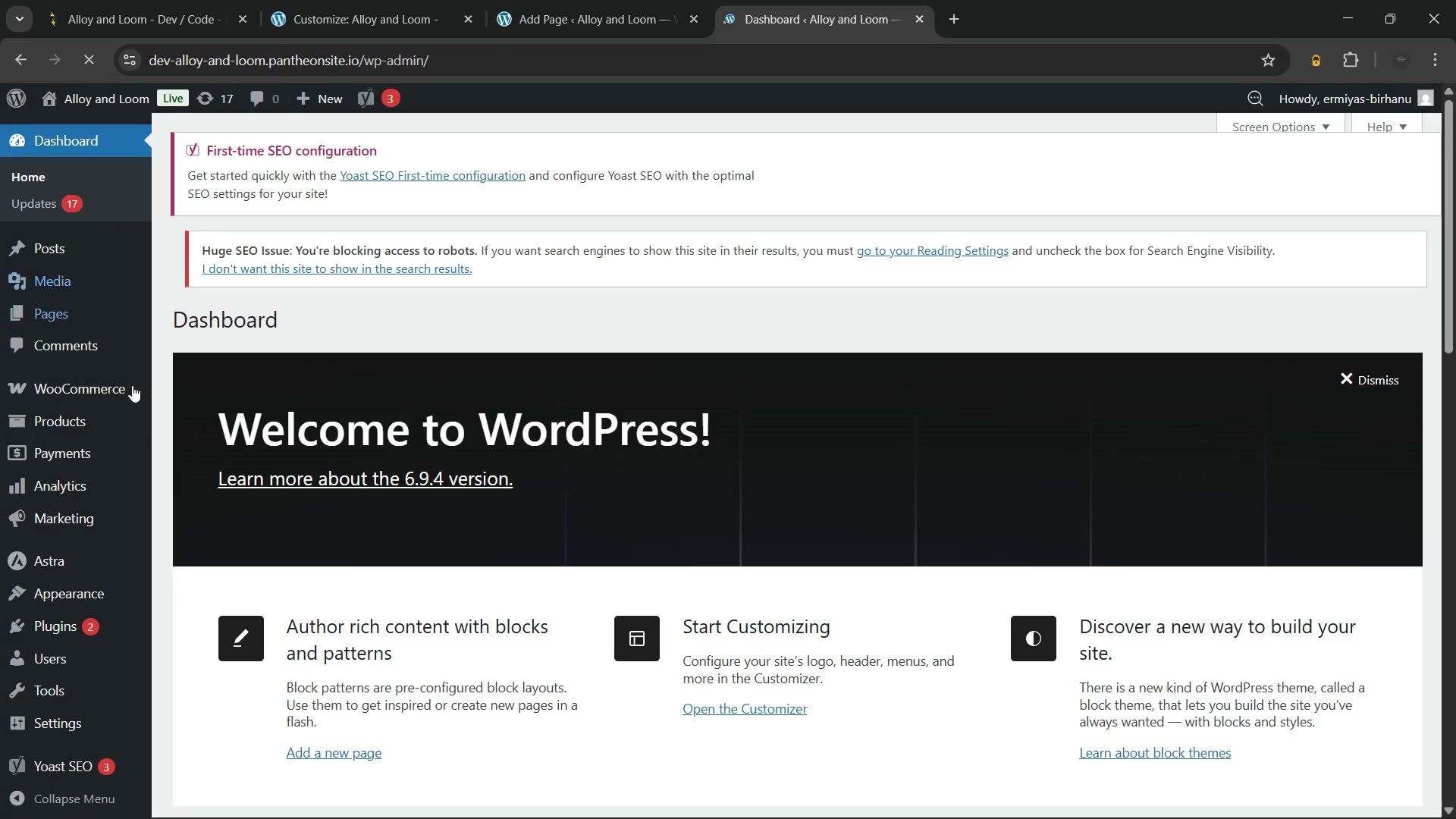 
left_click([243, 623])
 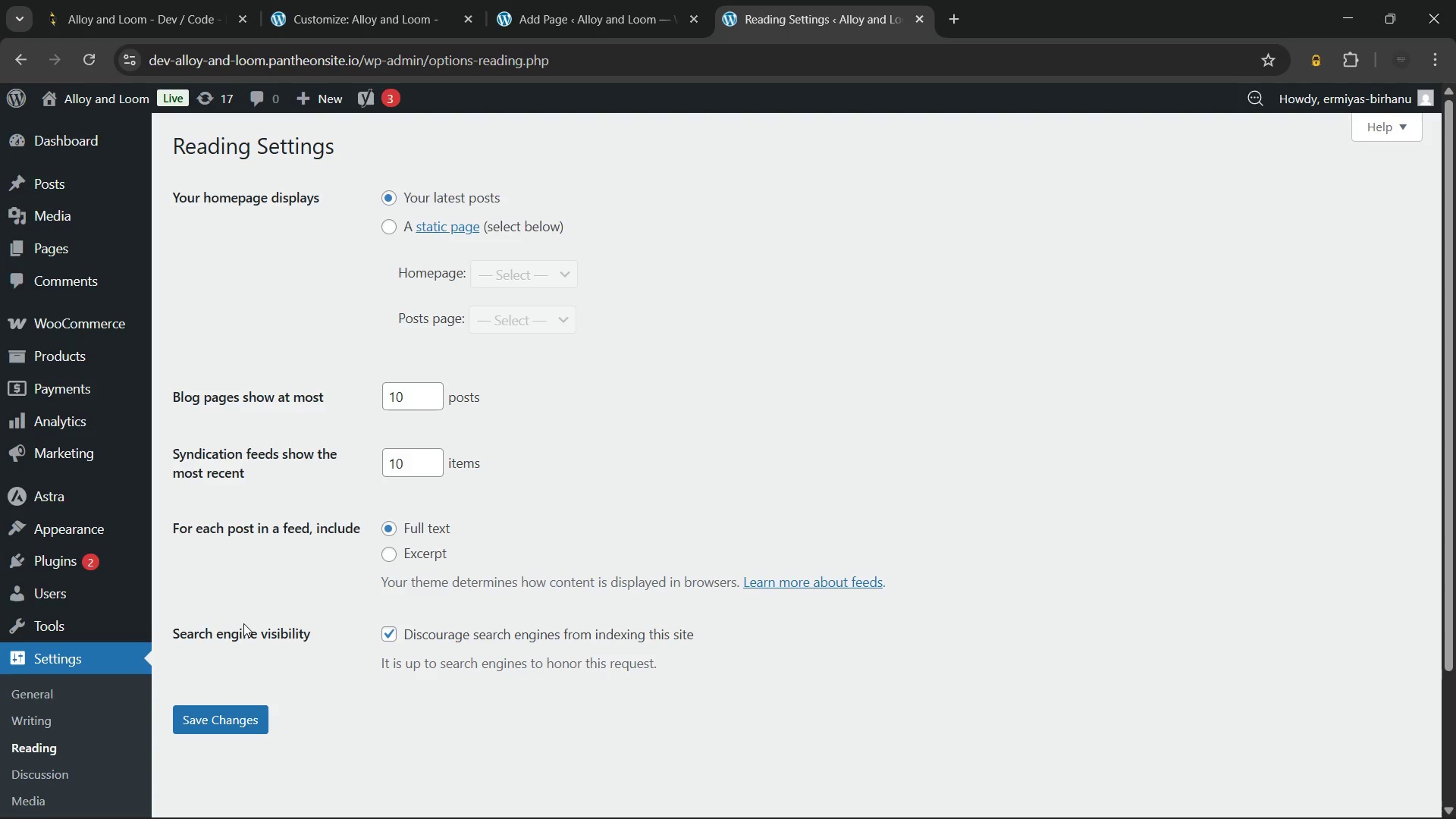 
wait(9.61)
 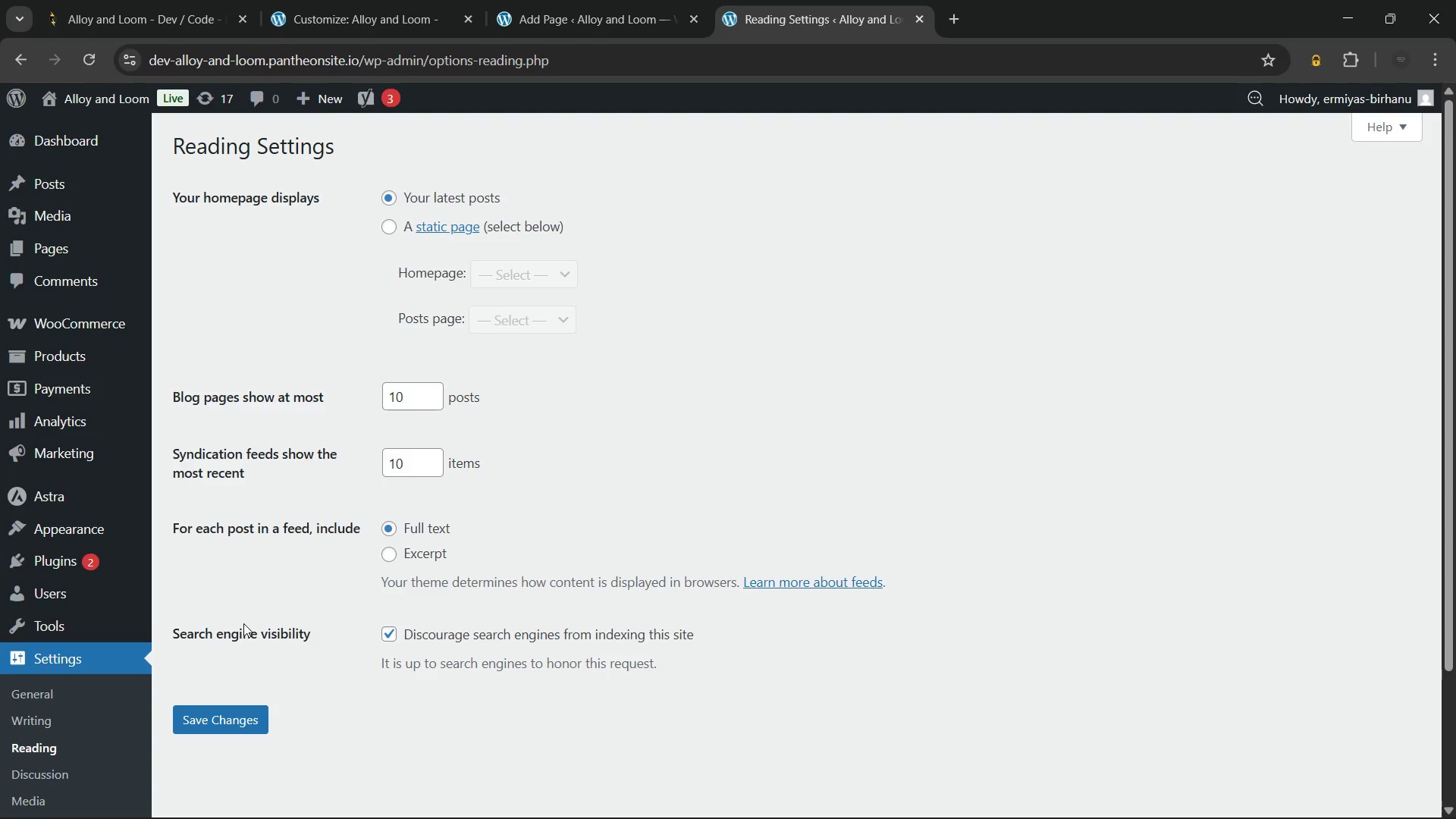 
left_click([384, 226])
 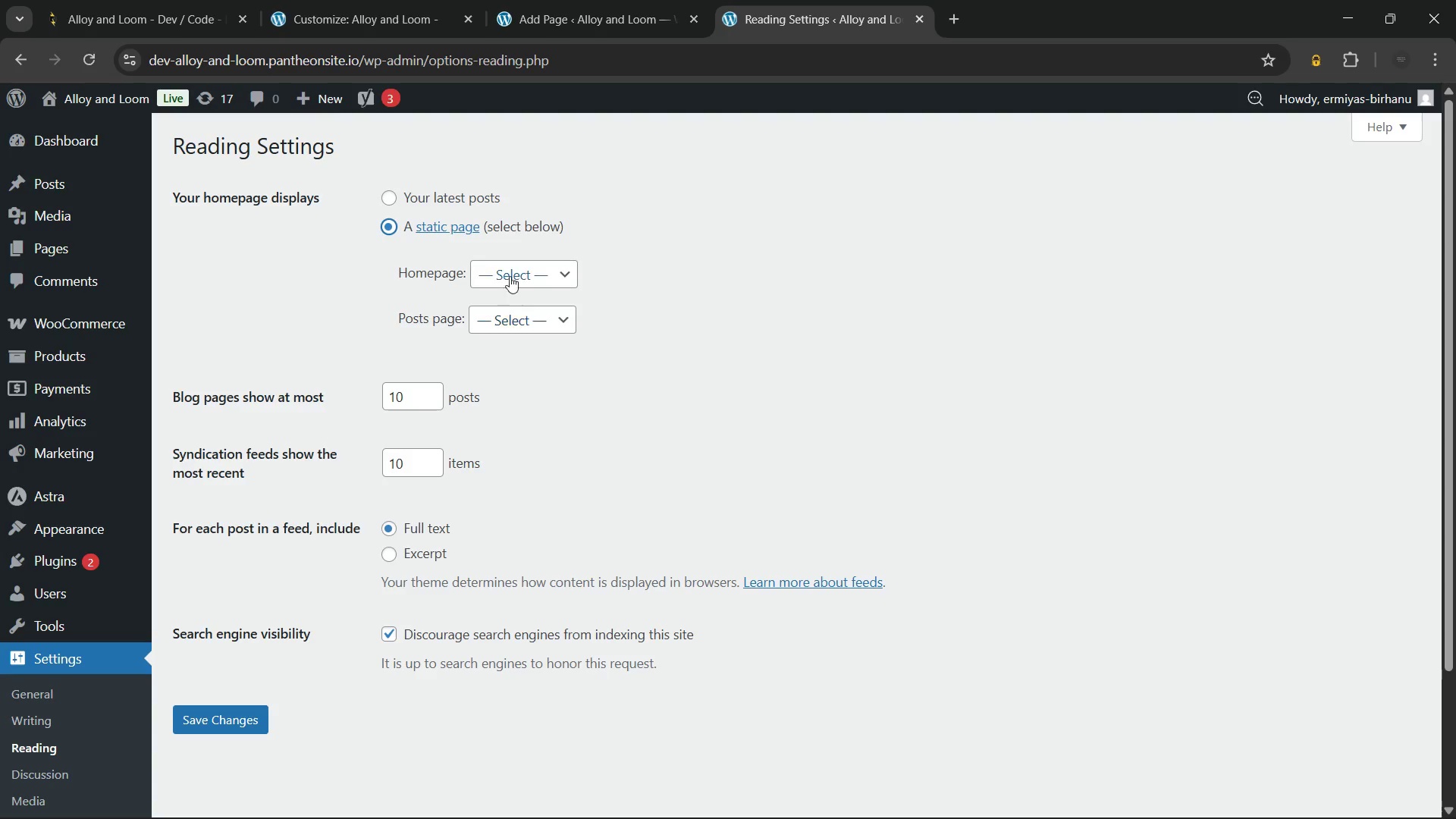 
left_click([513, 274])
 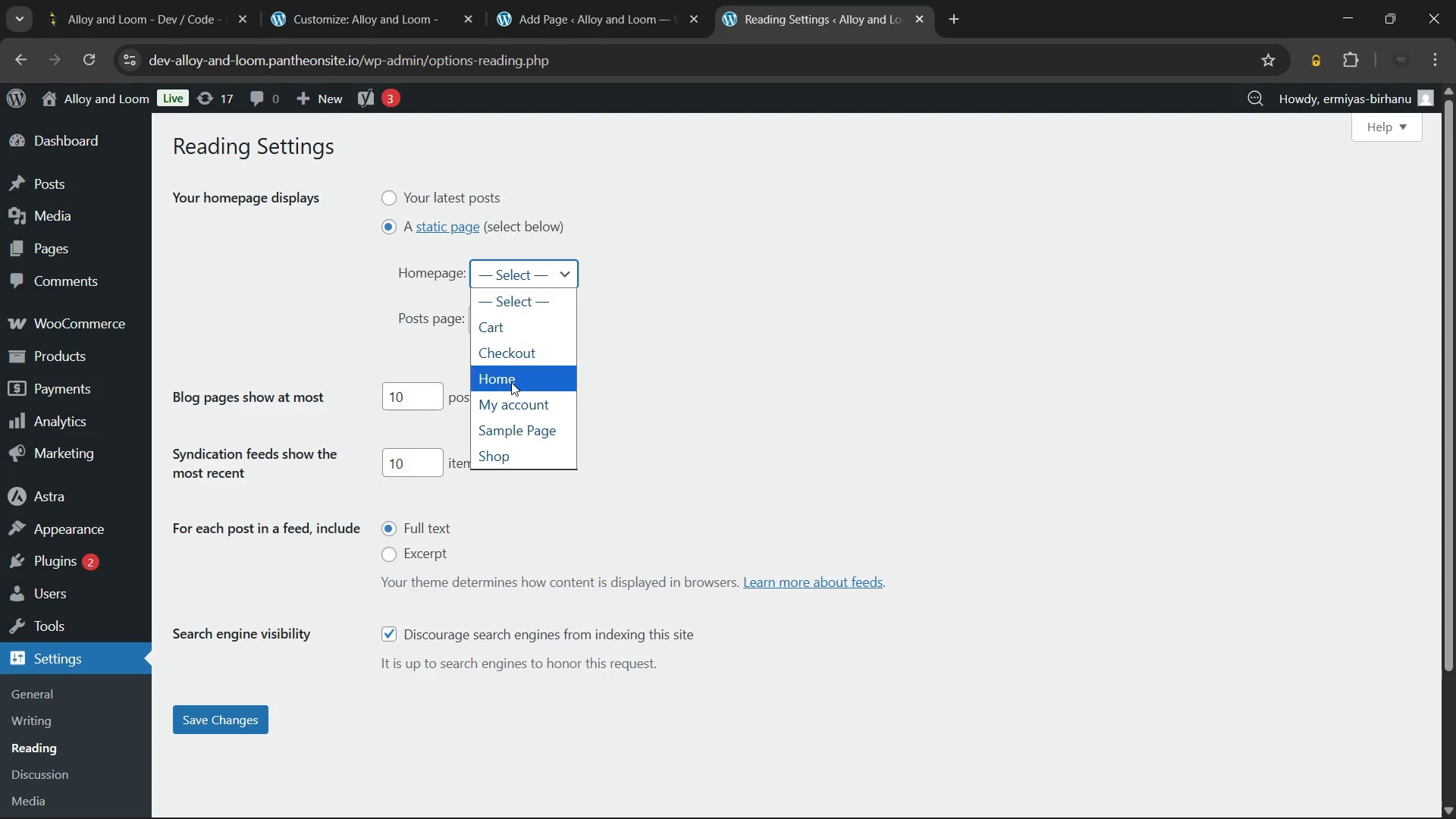 
left_click([511, 382])
 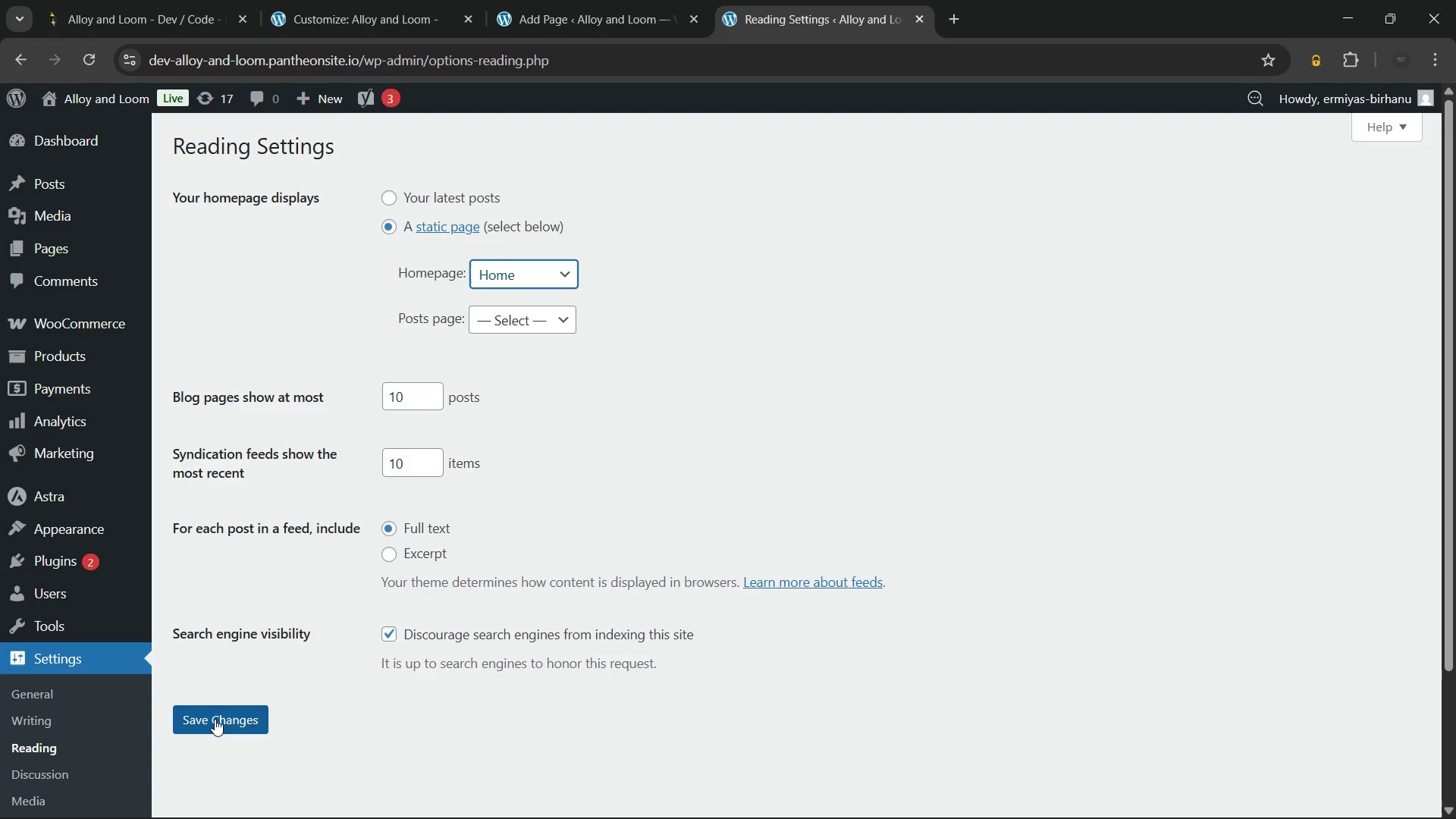 
left_click([215, 719])
 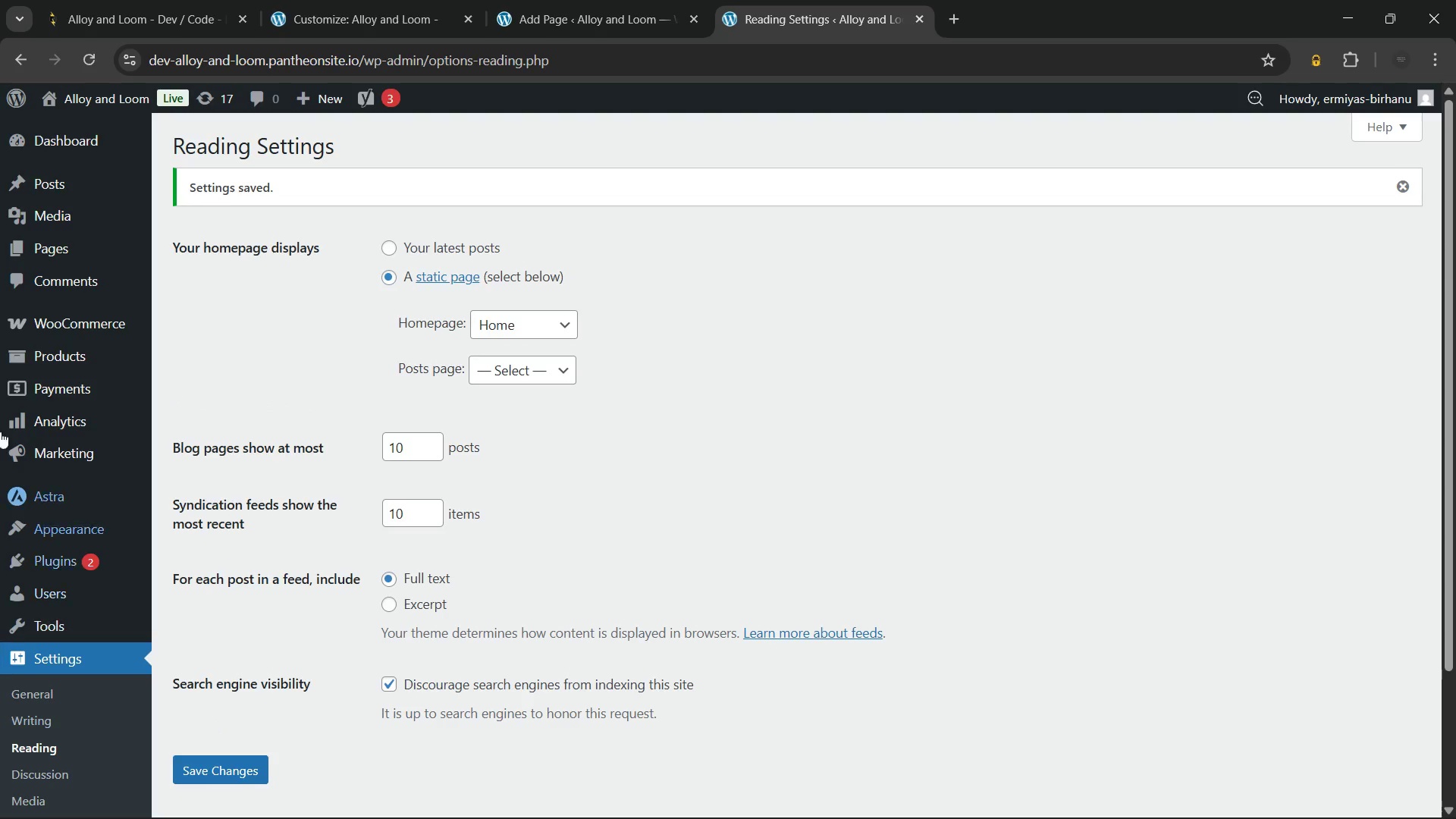 
left_click([102, 99])
 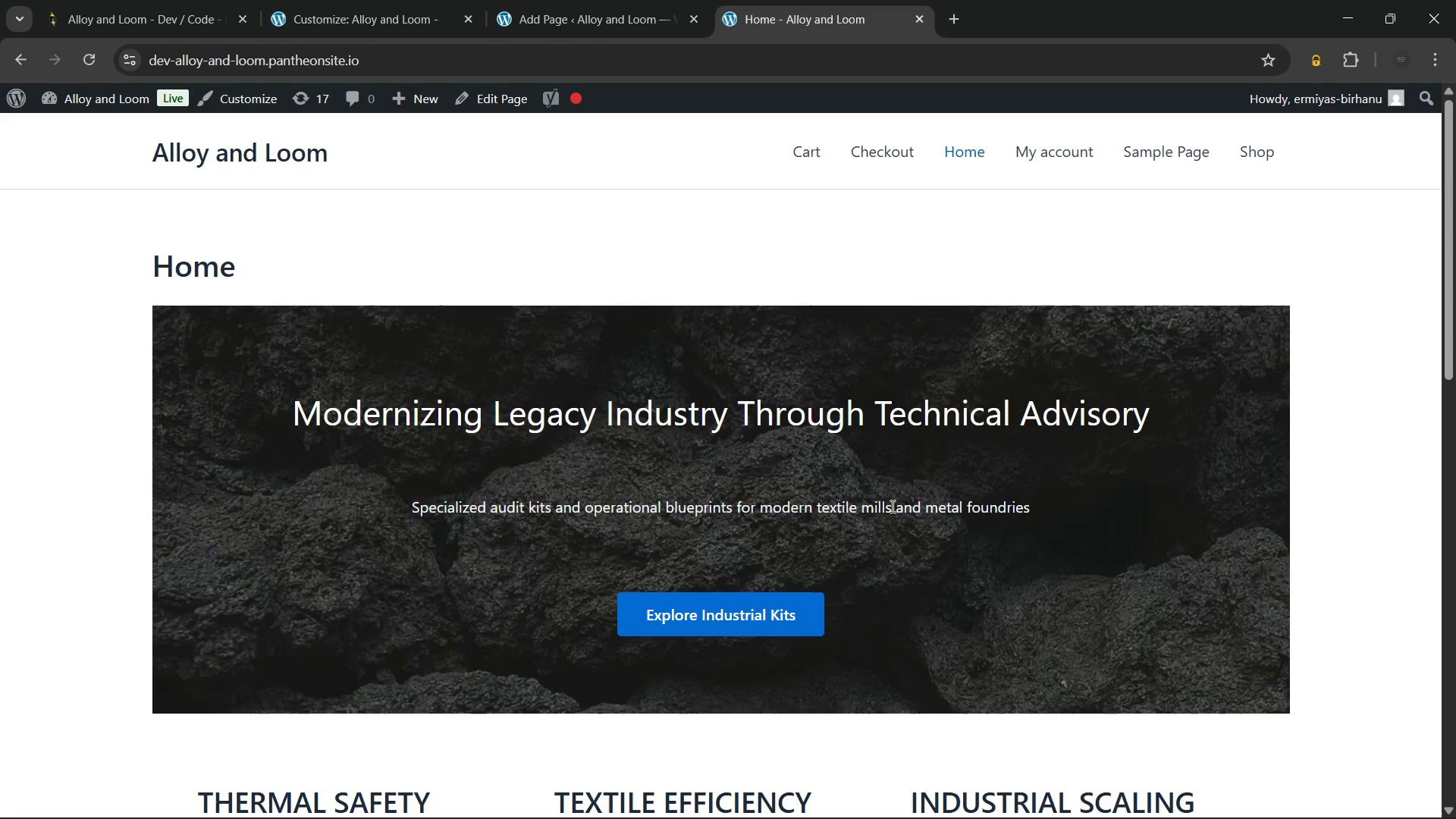 
scroll: coordinate [891, 506], scroll_direction: down, amount: 1.0
 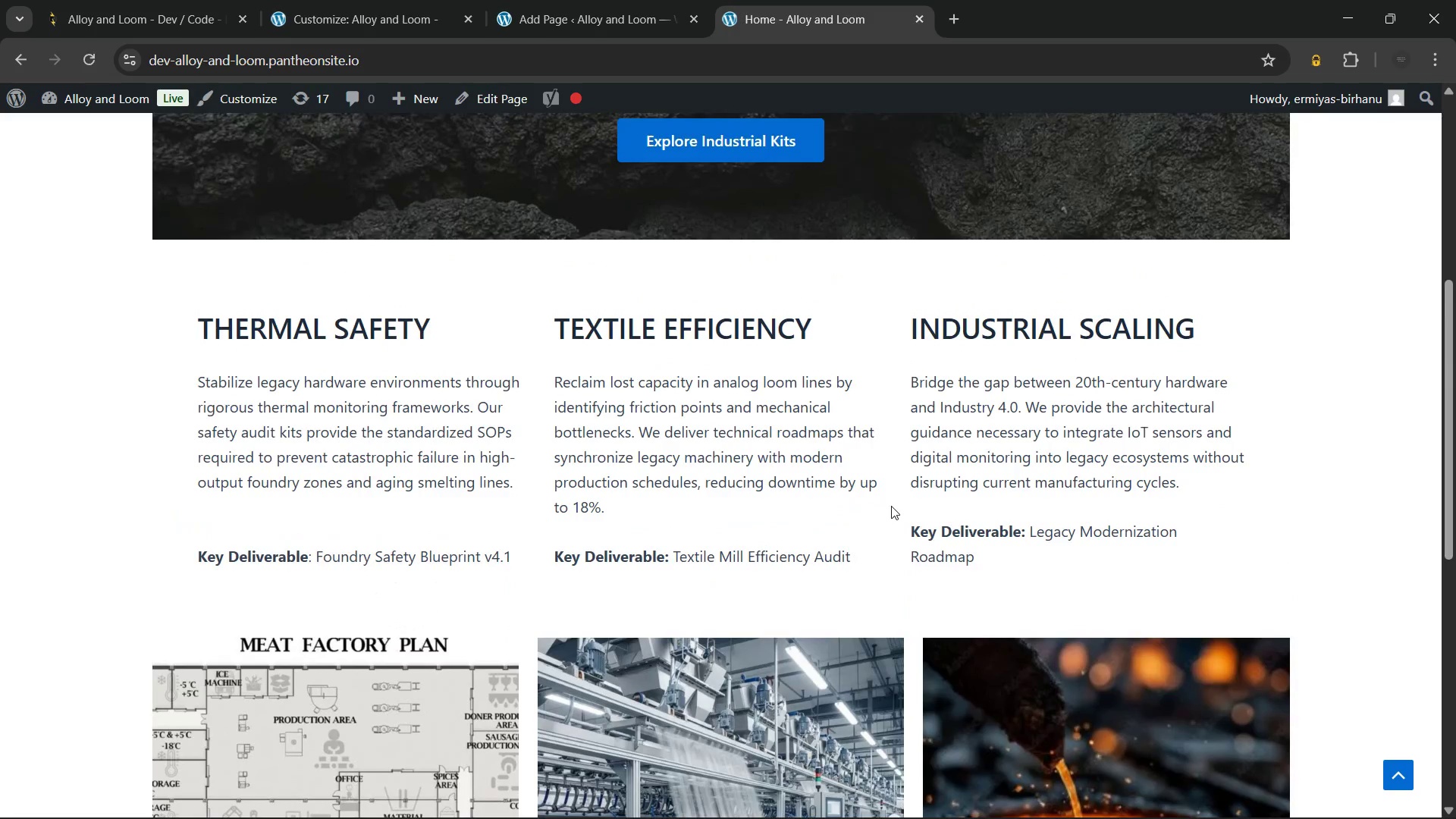 
scroll: coordinate [891, 506], scroll_direction: none, amount: 0.0
 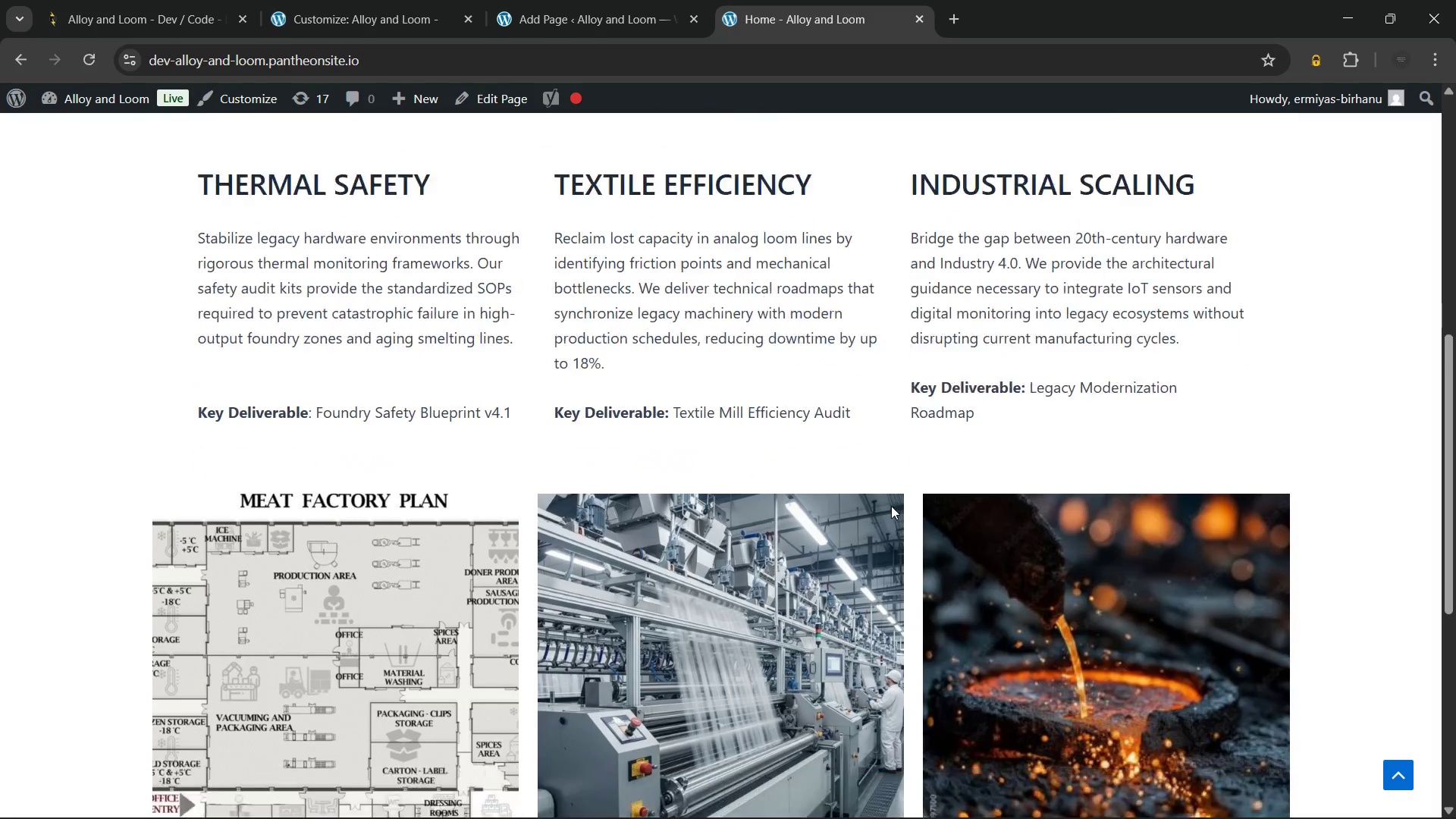 
scroll: coordinate [891, 506], scroll_direction: down, amount: 2.0
 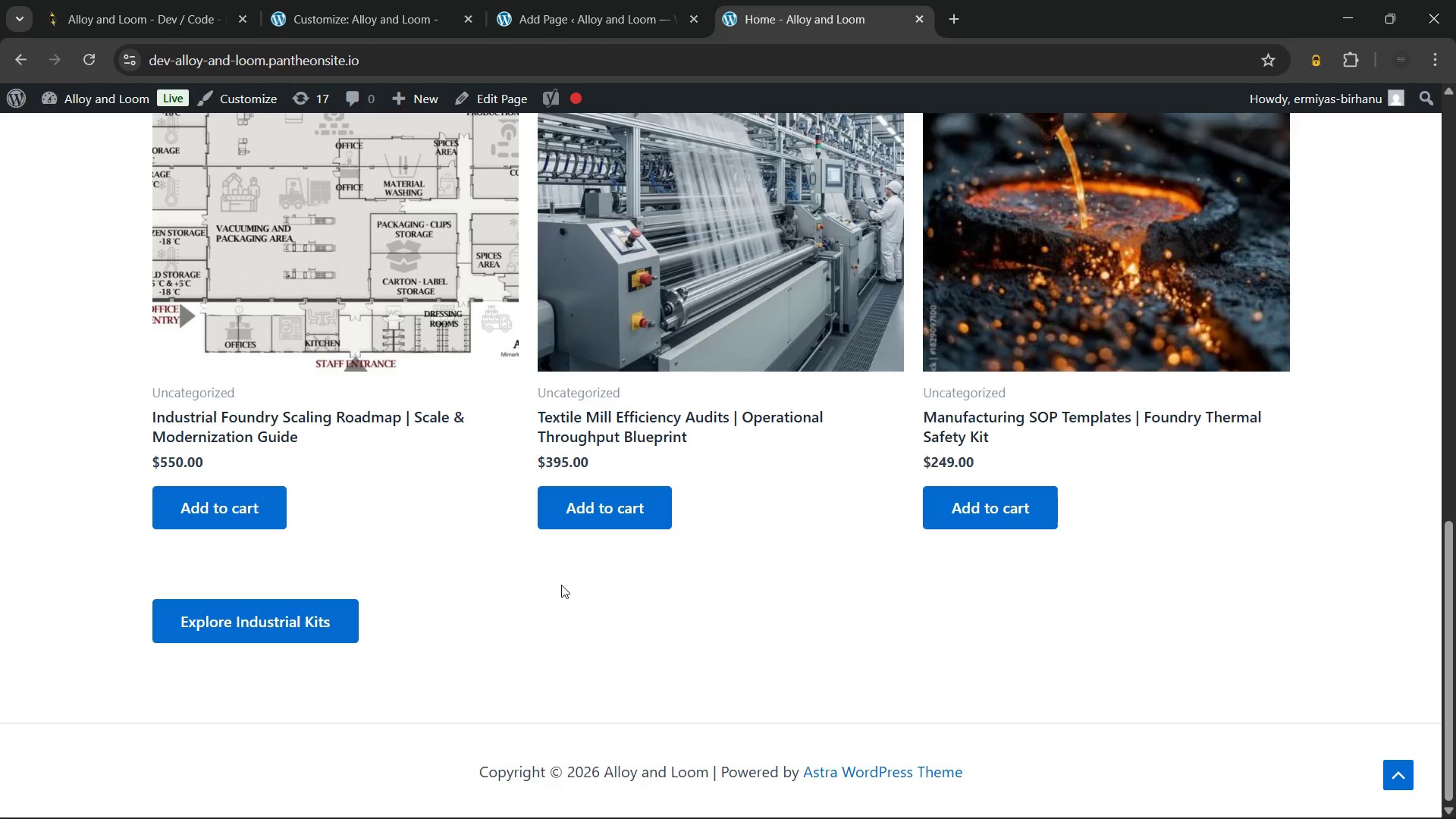 
wait(7.88)
 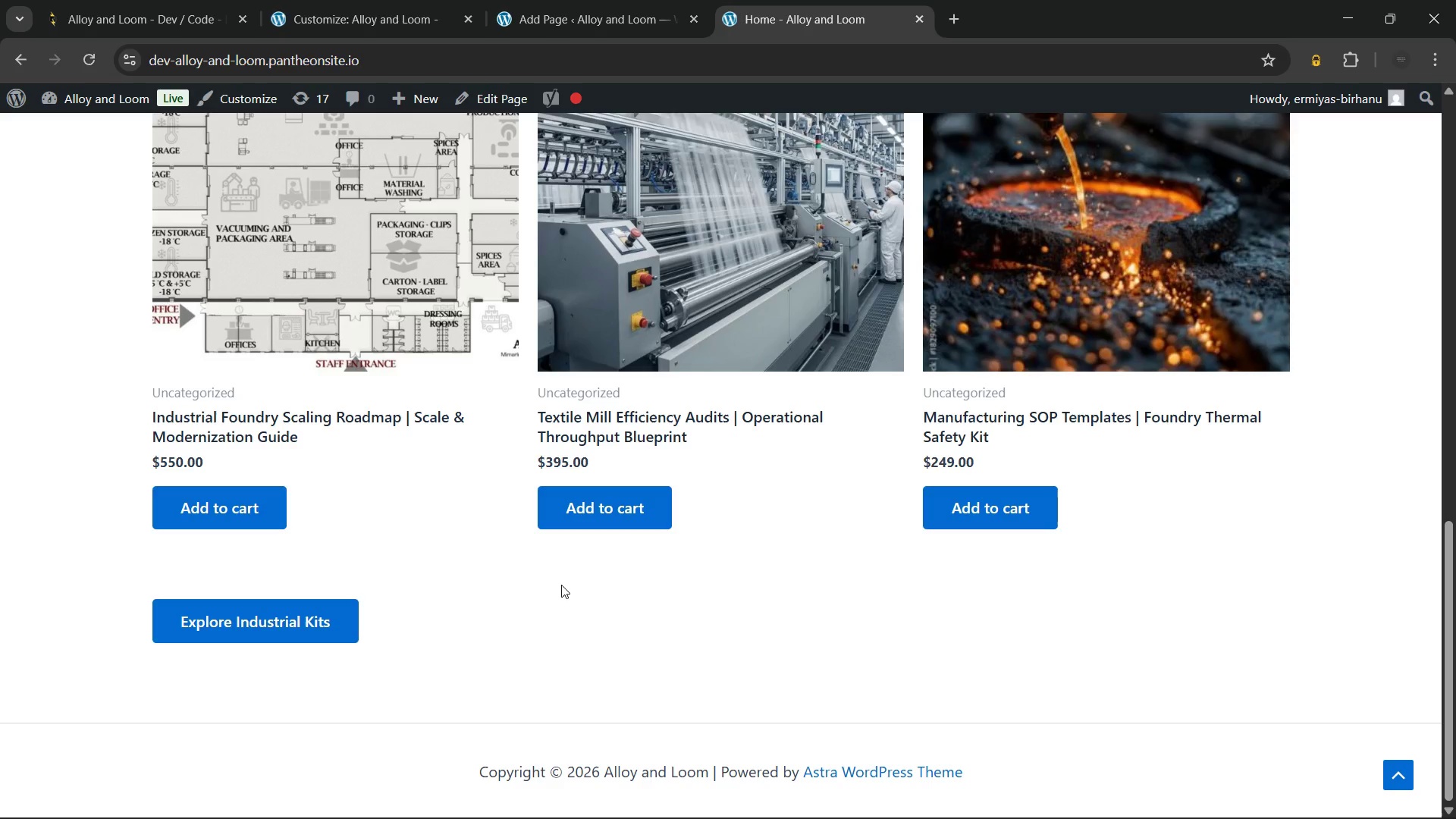 
left_click([336, 0])
 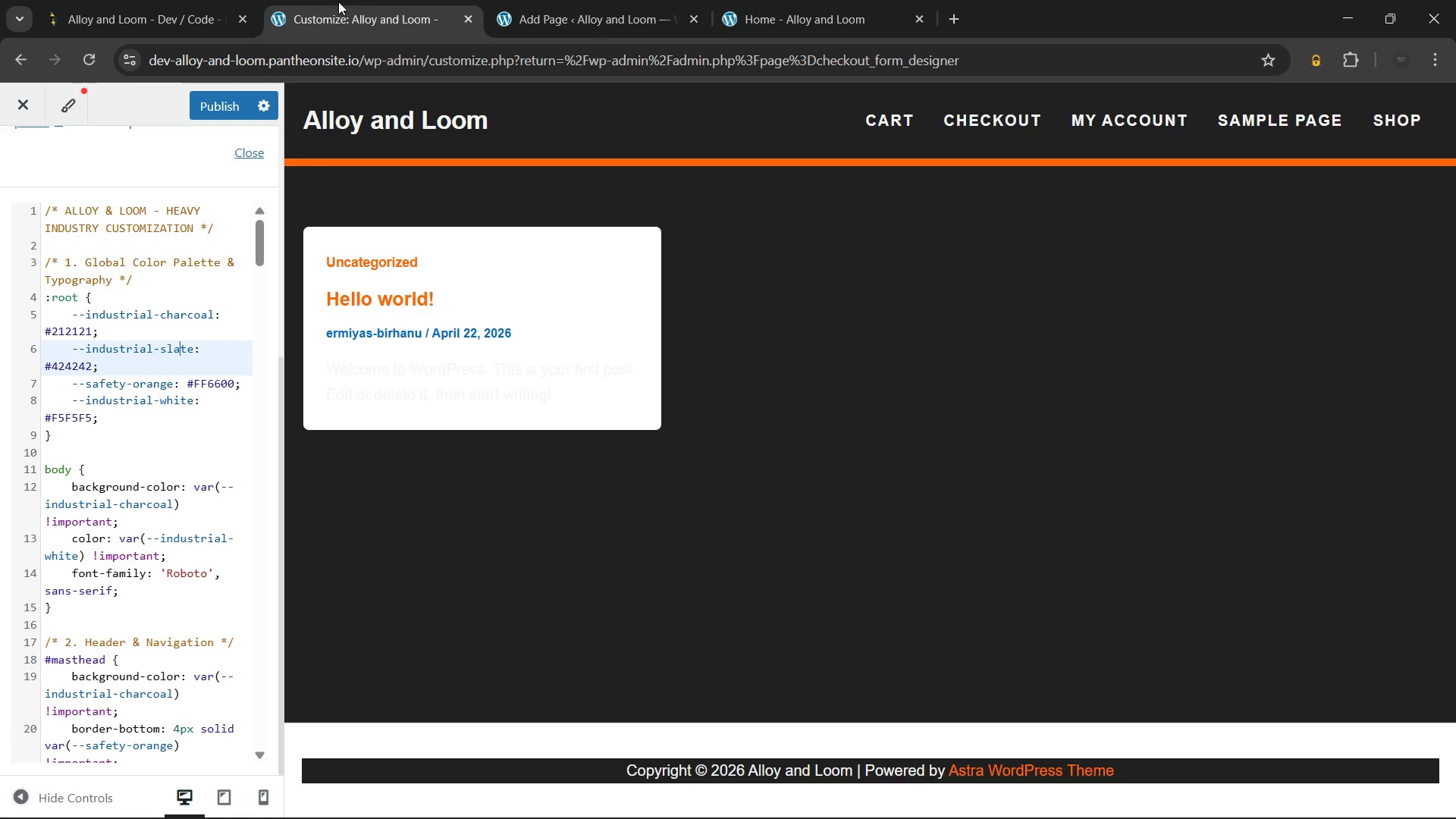 
left_click([780, 0])
 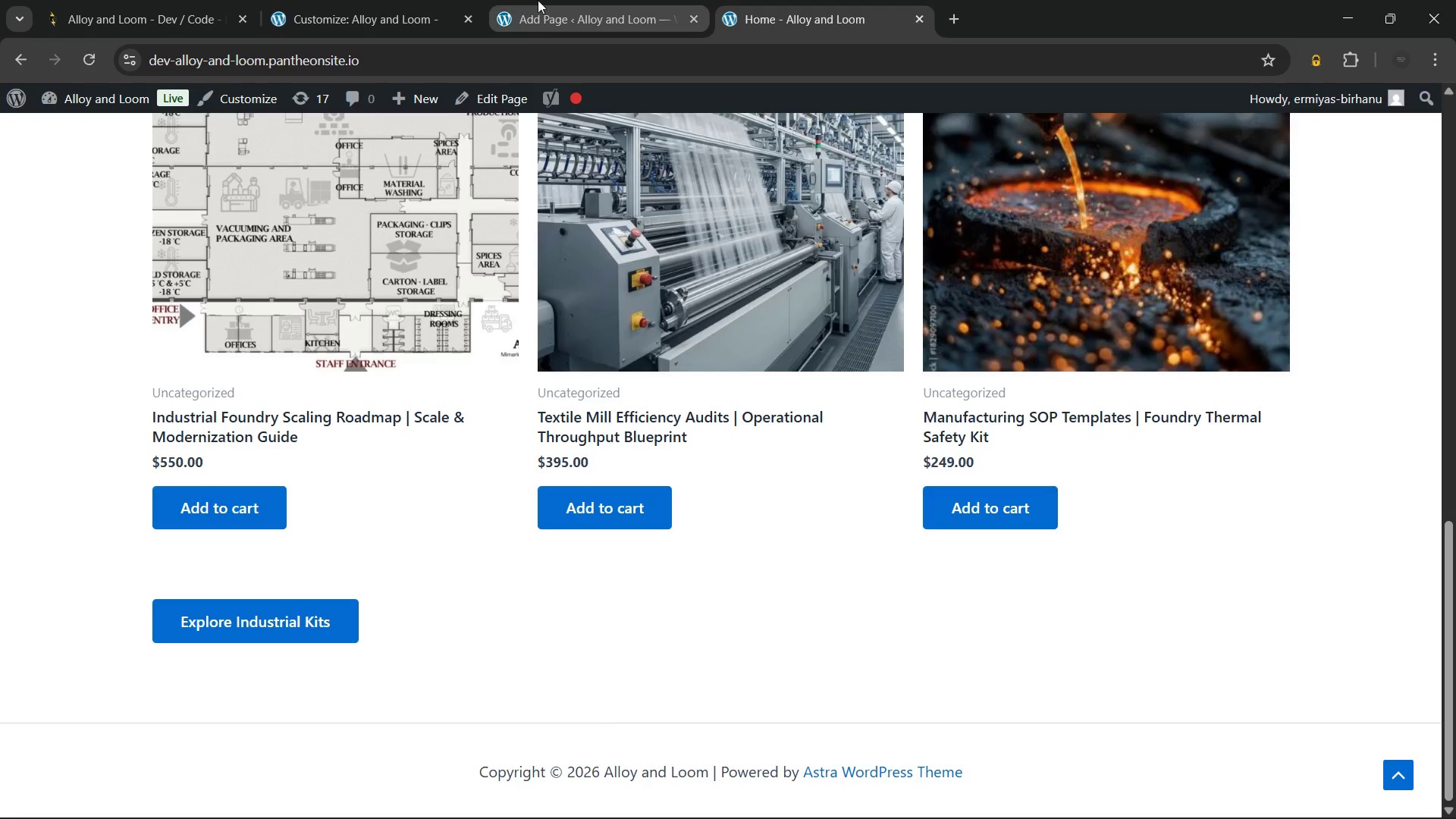 
left_click([546, 0])
 